 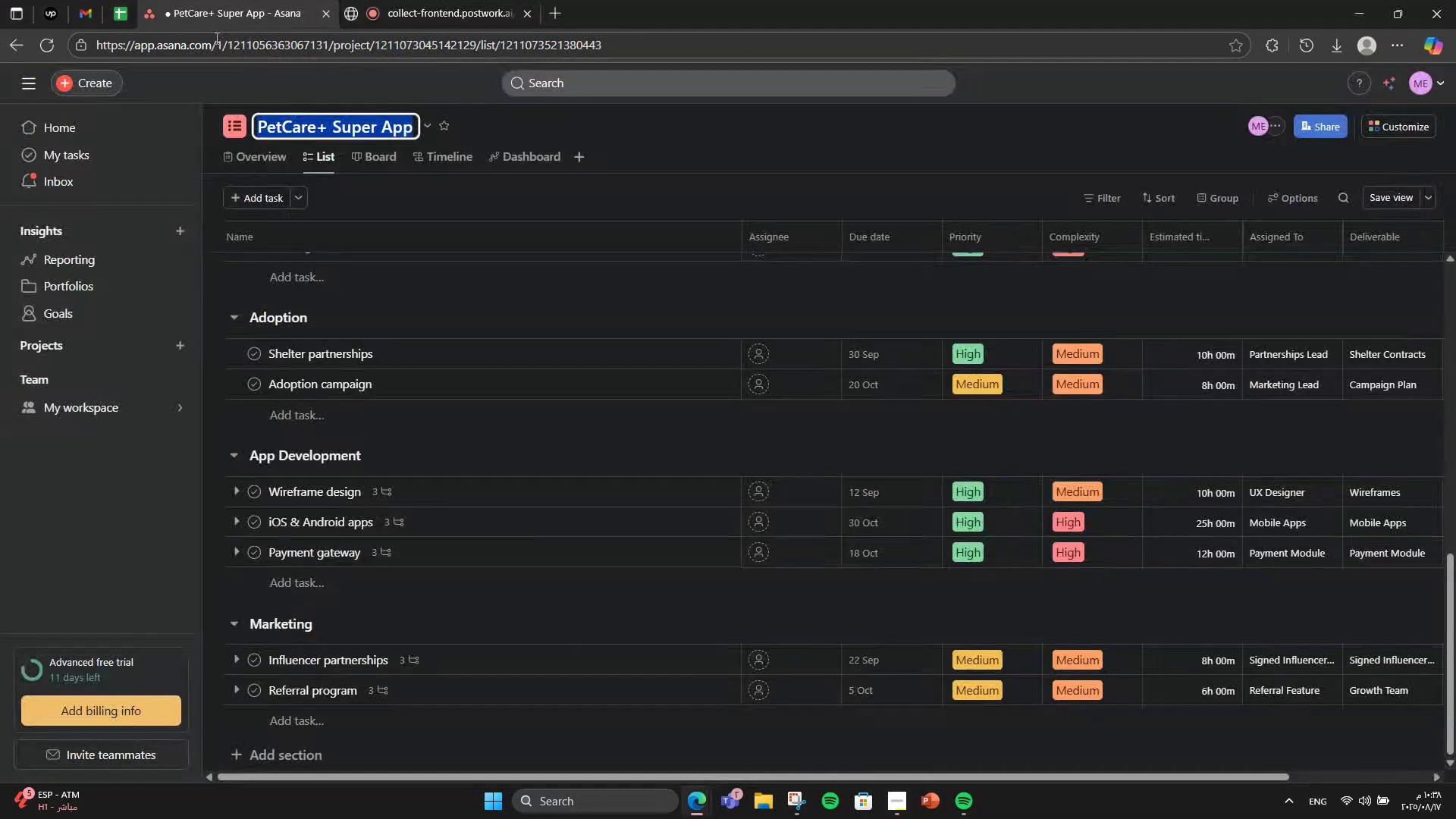 
left_click([87, 83])
 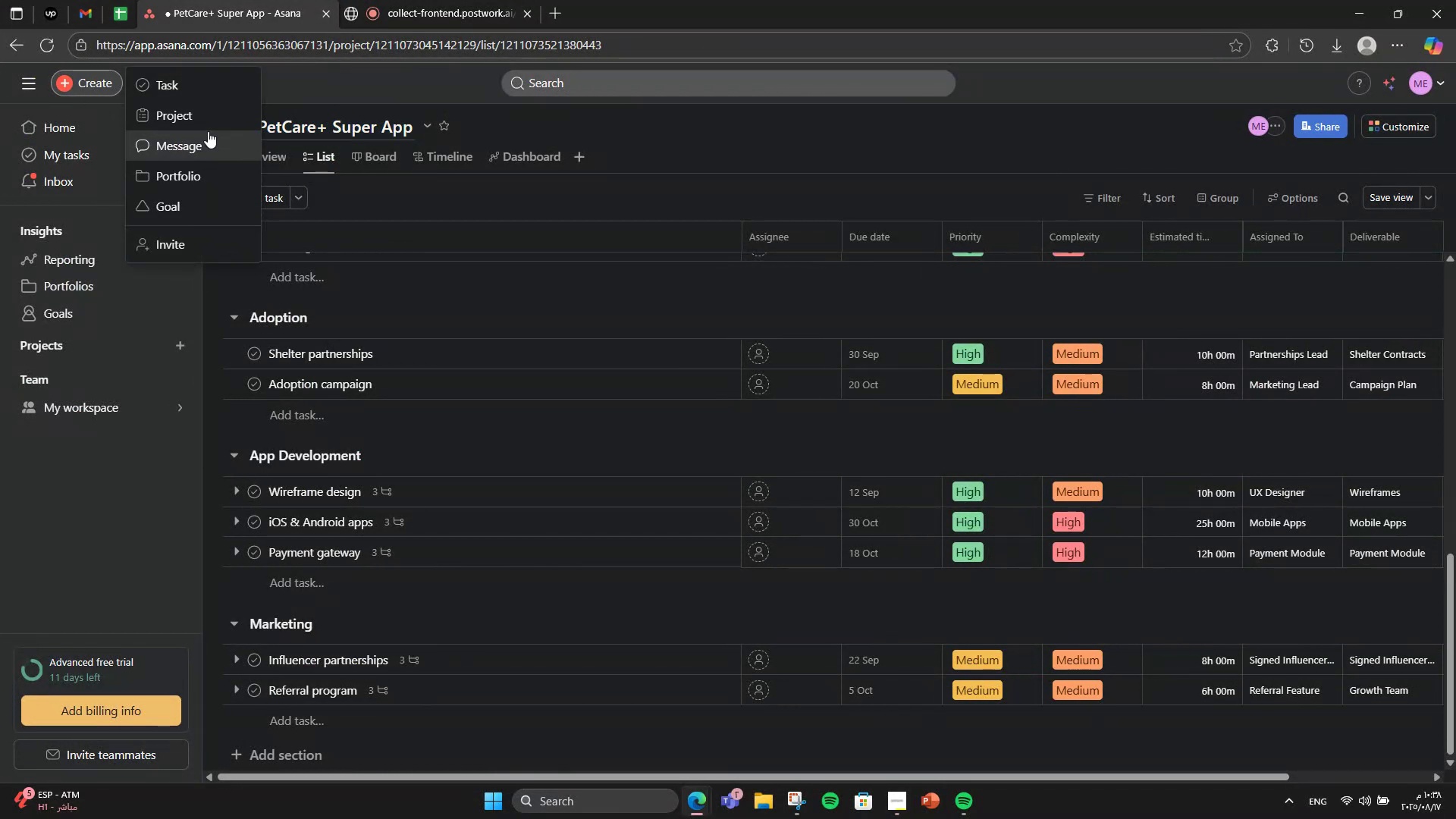 
left_click([203, 105])
 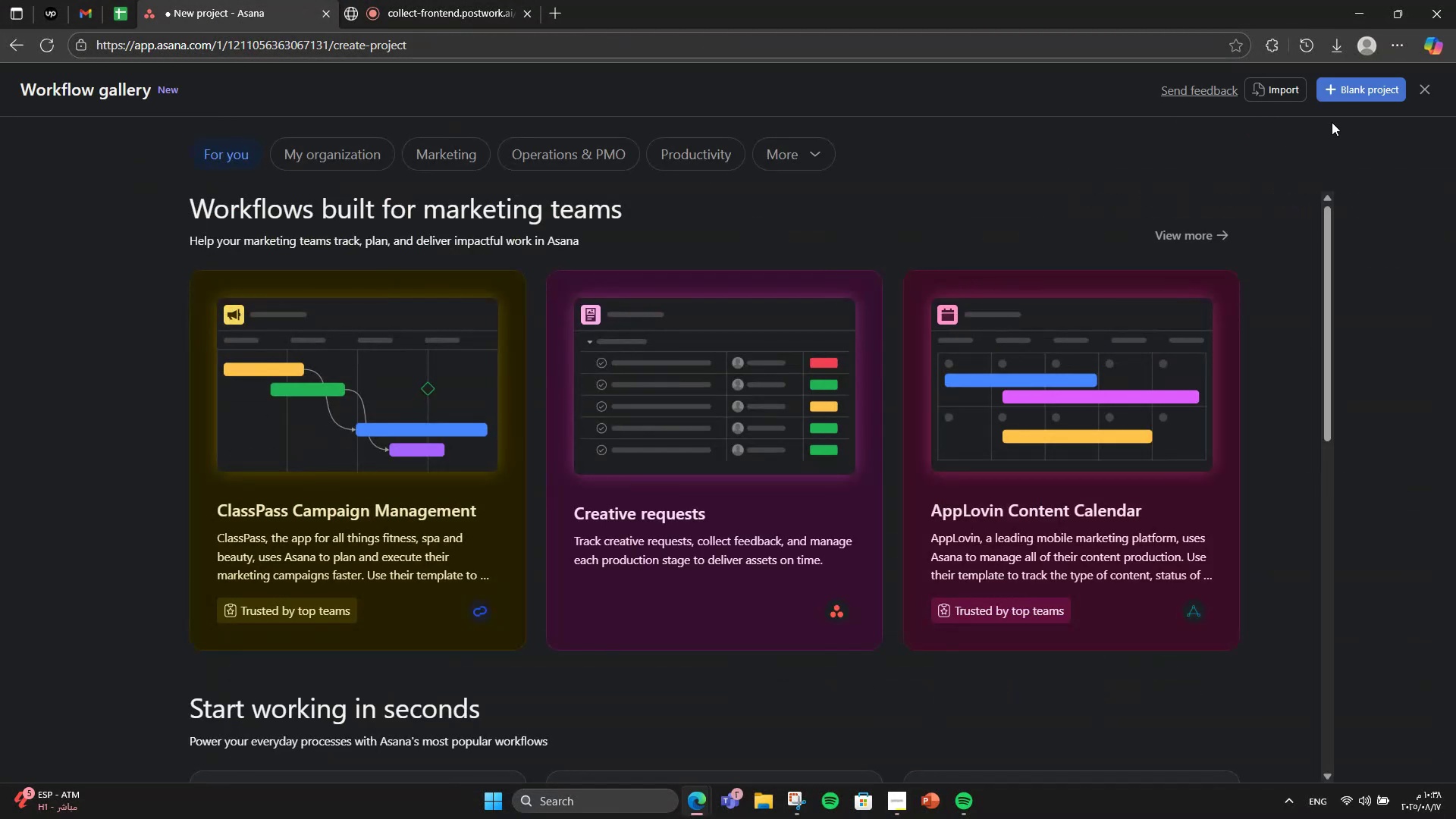 
left_click([1341, 102])
 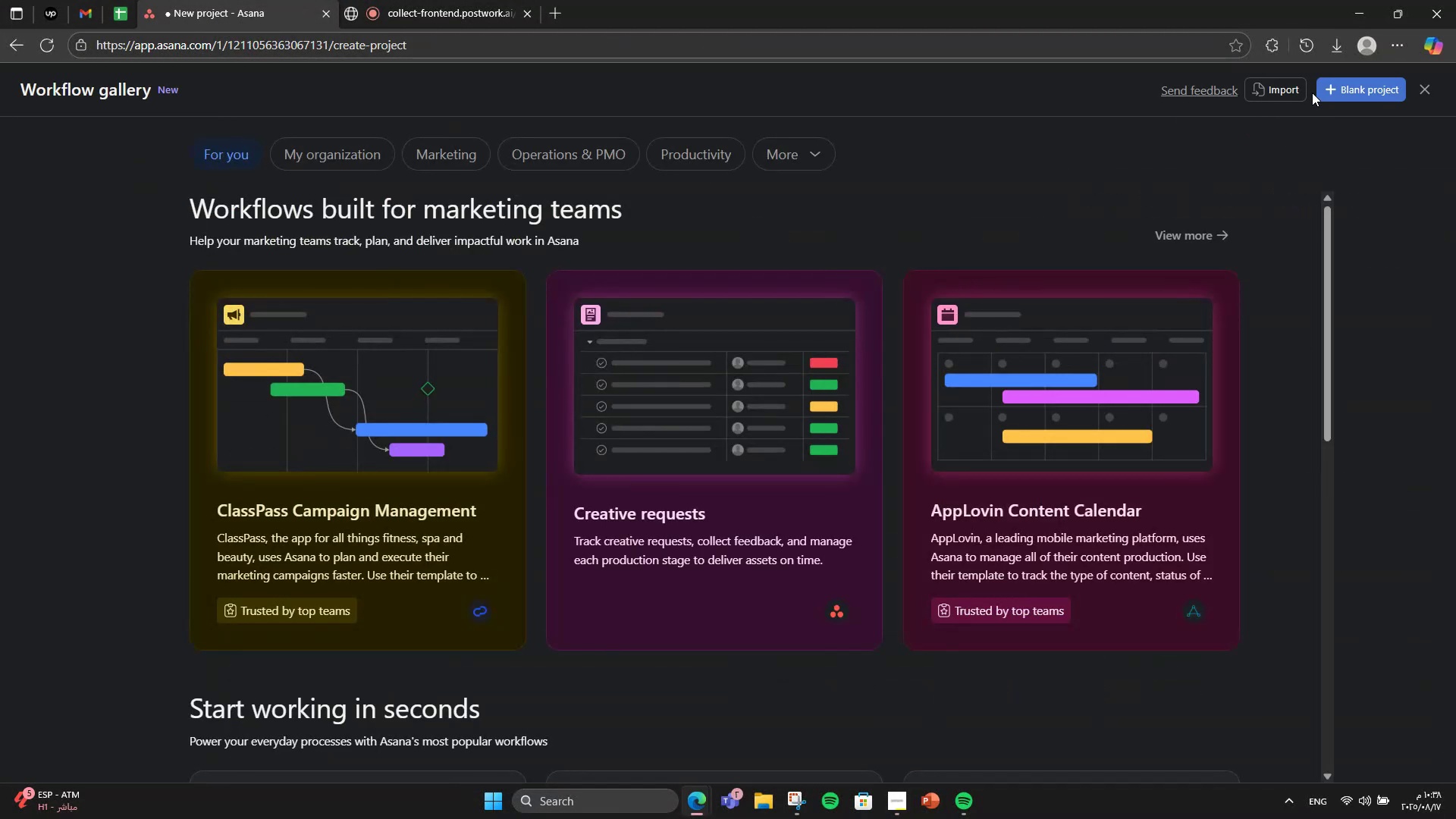 
triple_click([1321, 88])
 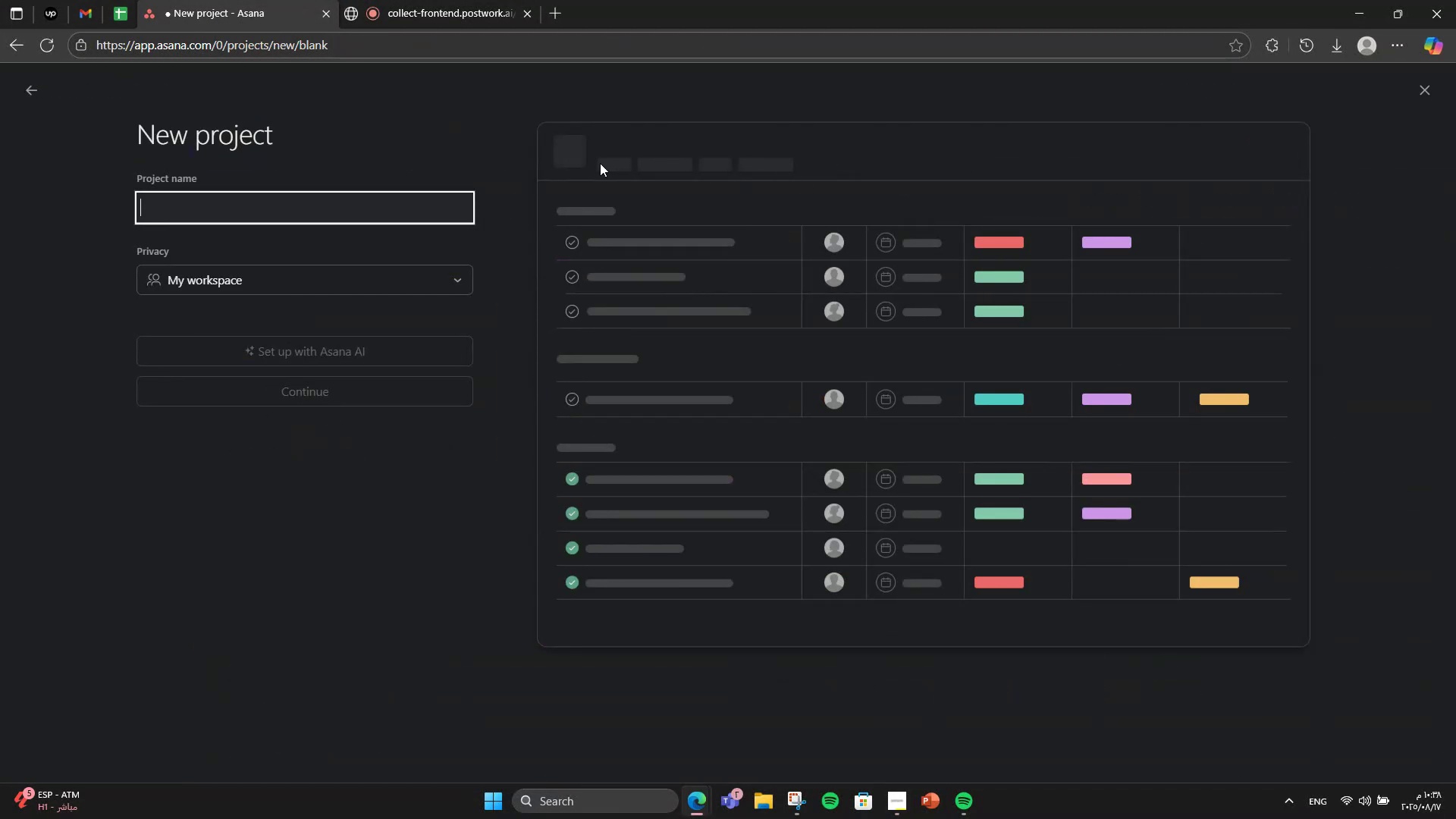 
type(Edu-Ci)
key(Backspace)
type(onnect )
key(Backspace)
 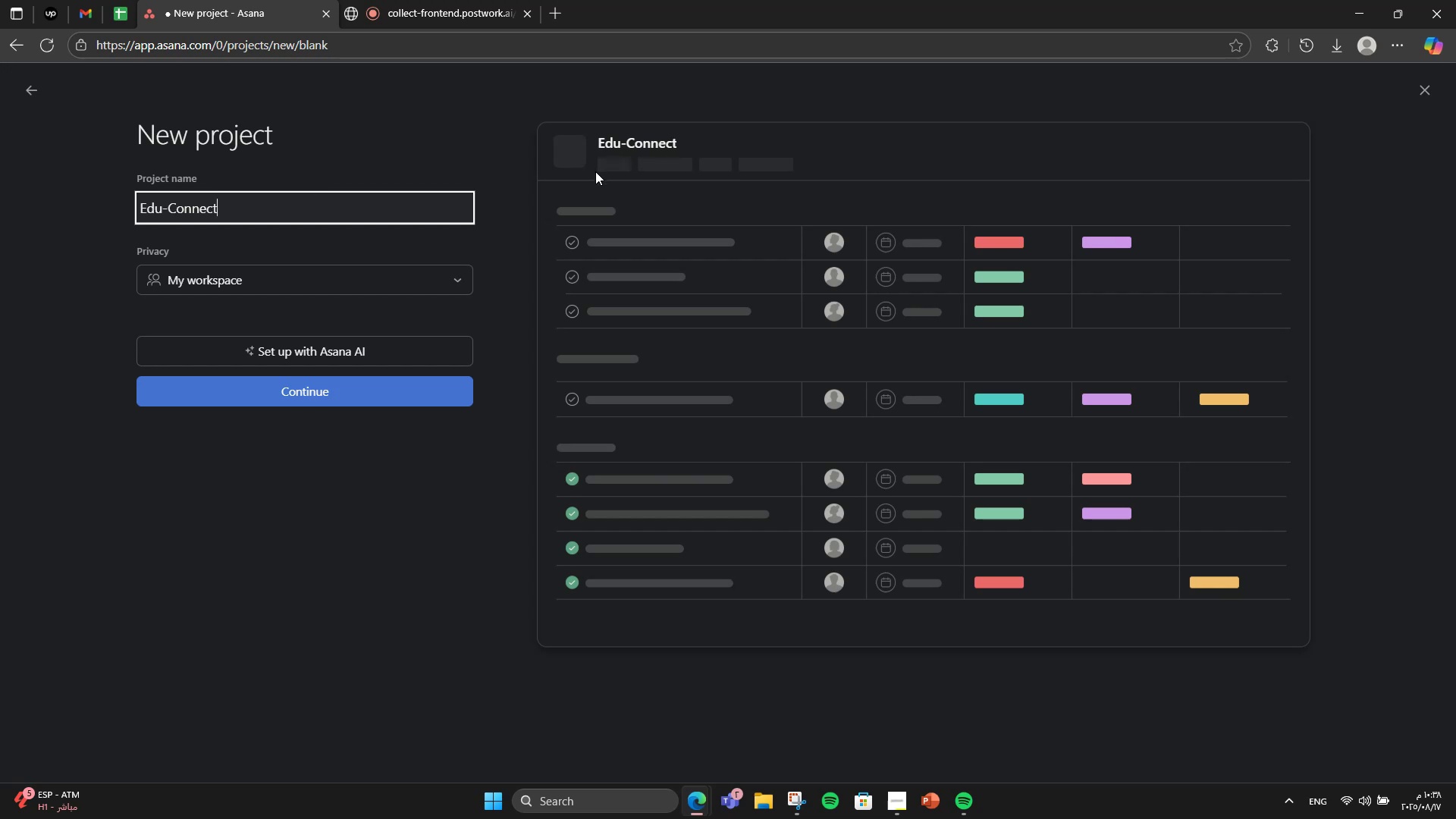 
hold_key(key=ArrowLeft, duration=0.72)
 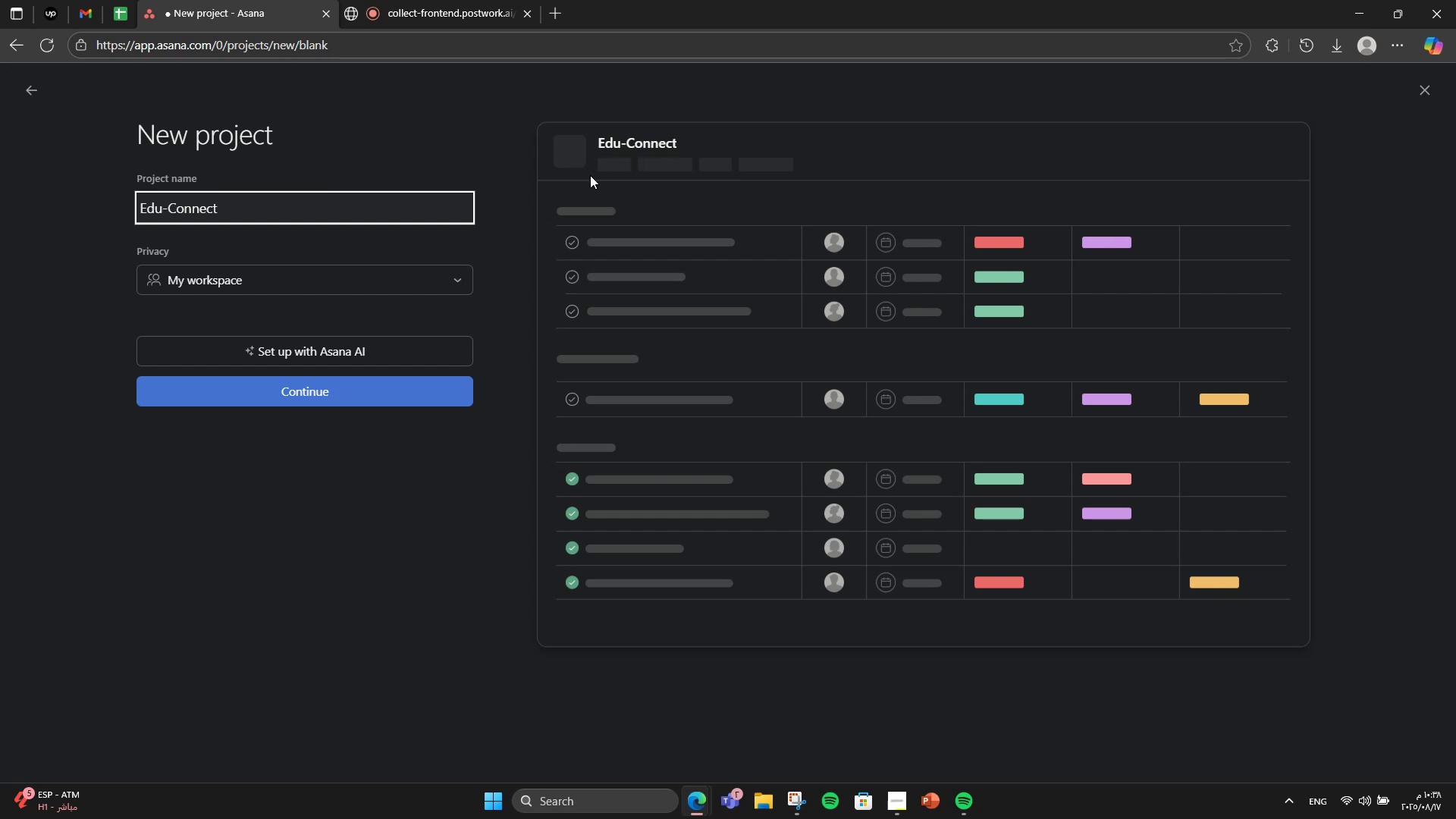 
key(ArrowRight)
 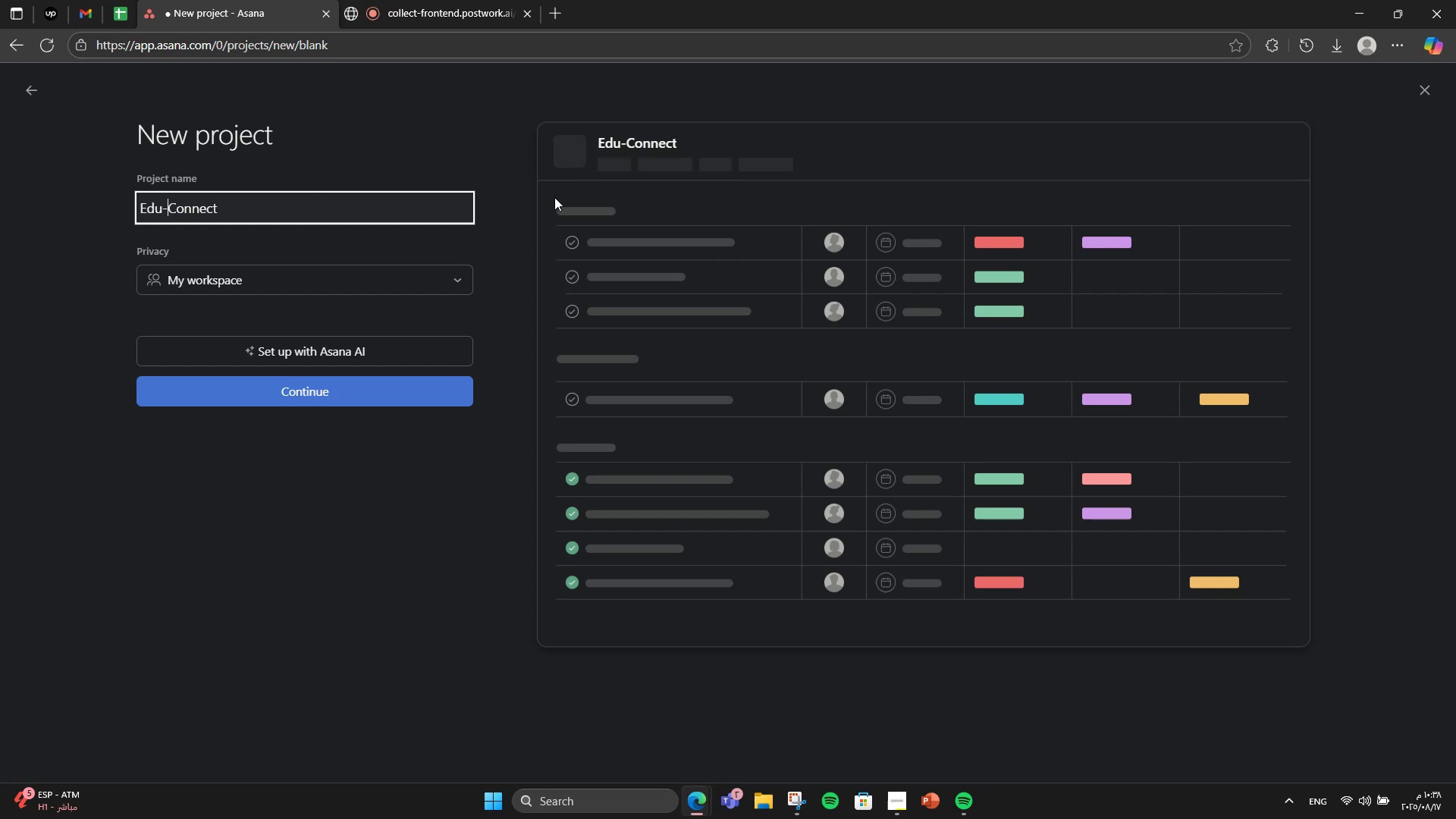 
key(Backspace)
type(b)
key(Backspace)
type( - vI)
key(Backspace)
type(irtual Ty)
key(Backspace)
type(utoring )
 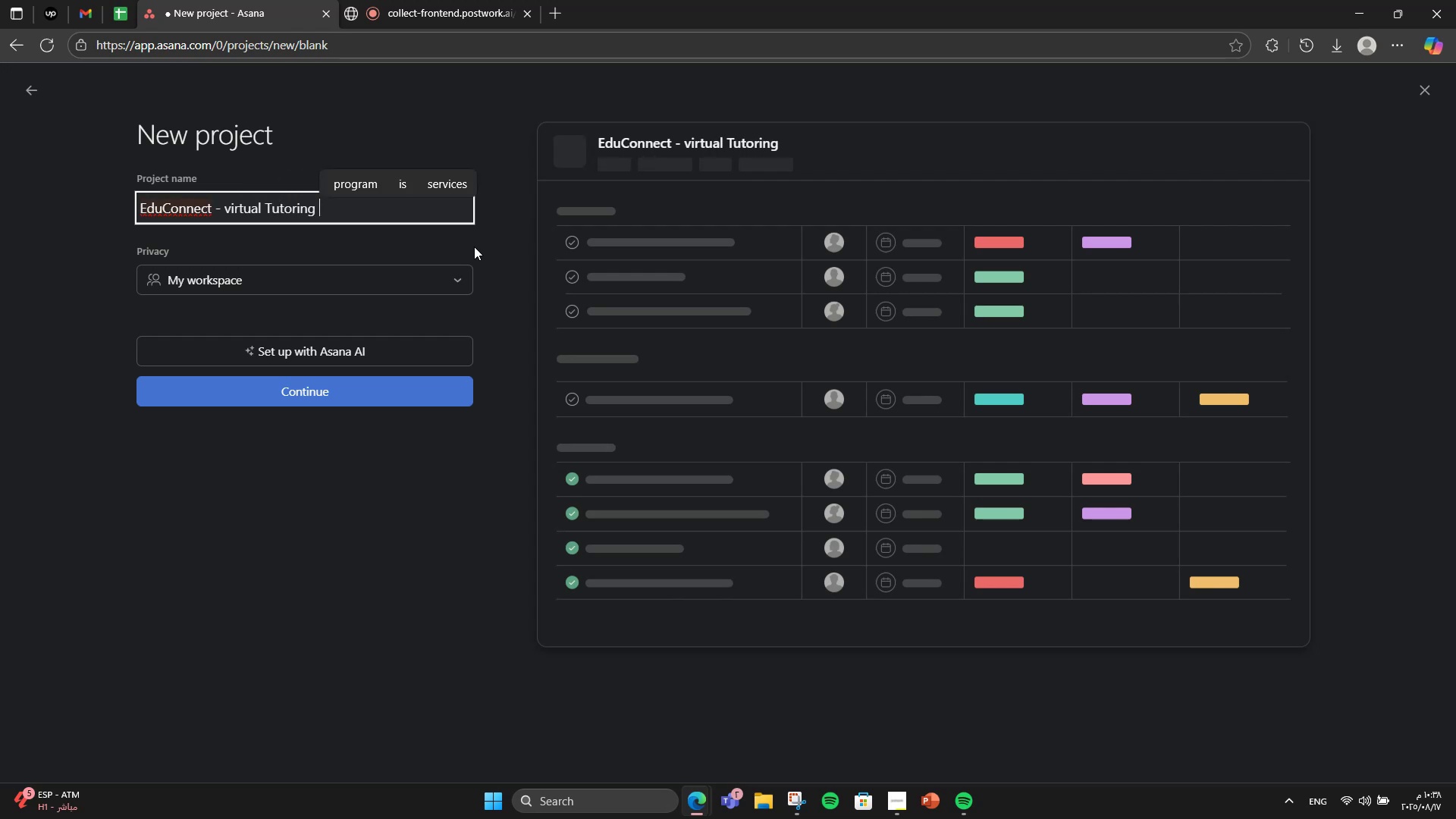 
hold_key(key=ArrowRight, duration=0.95)
 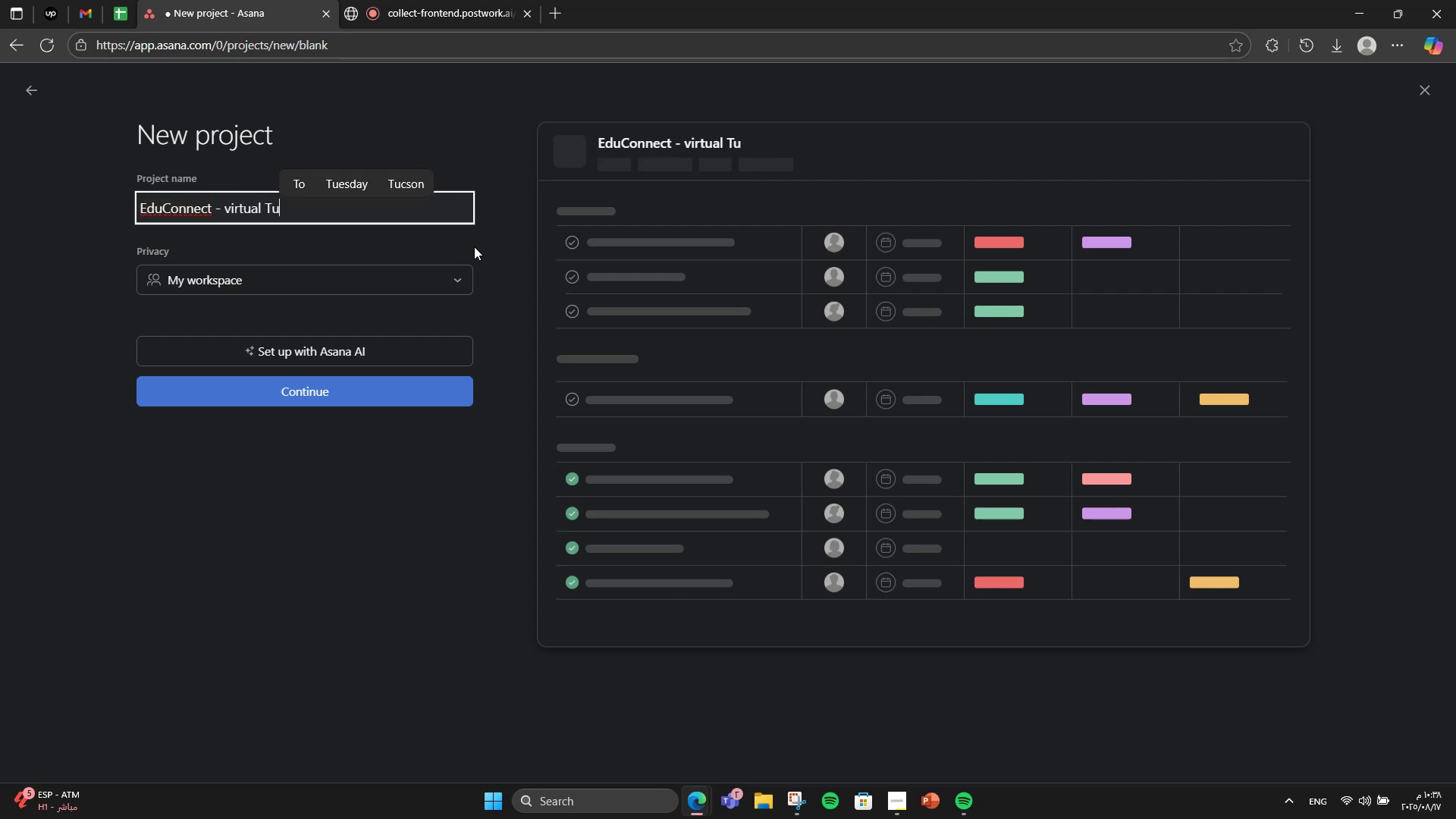 
type(& Learning Platfor,)
key(Backspace)
type(m)
 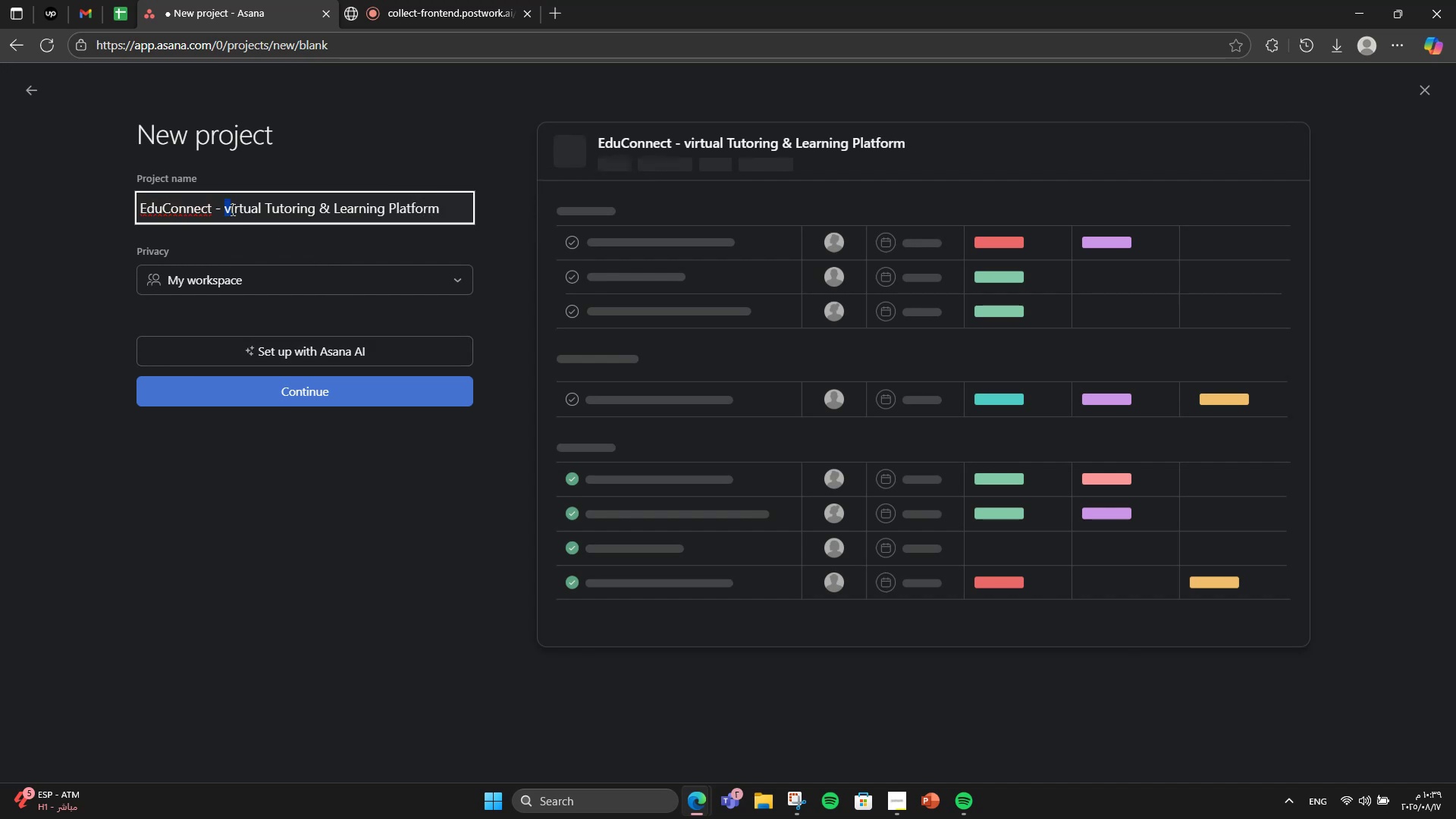 
key(CapsLock)
 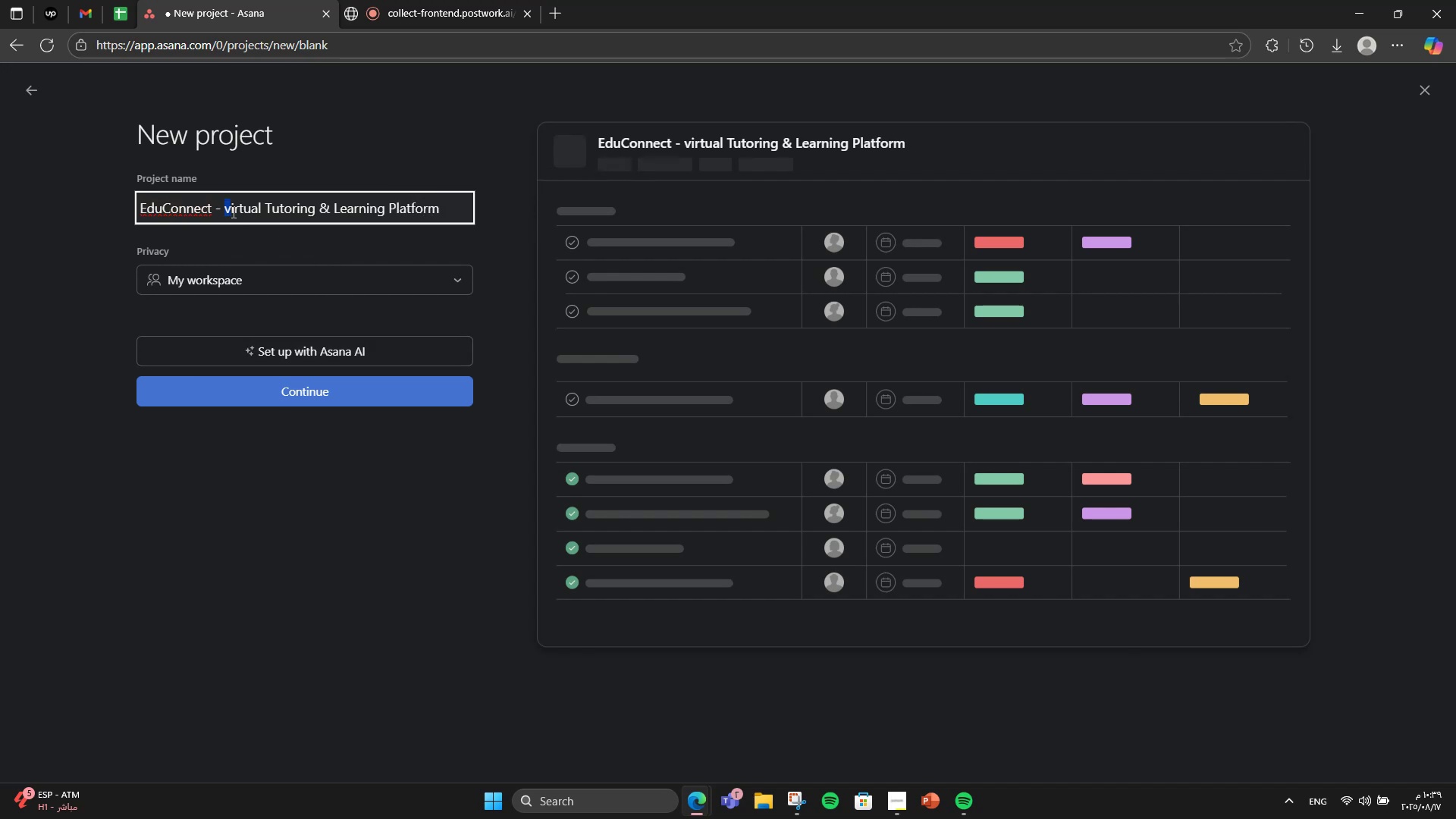 
key(V)
 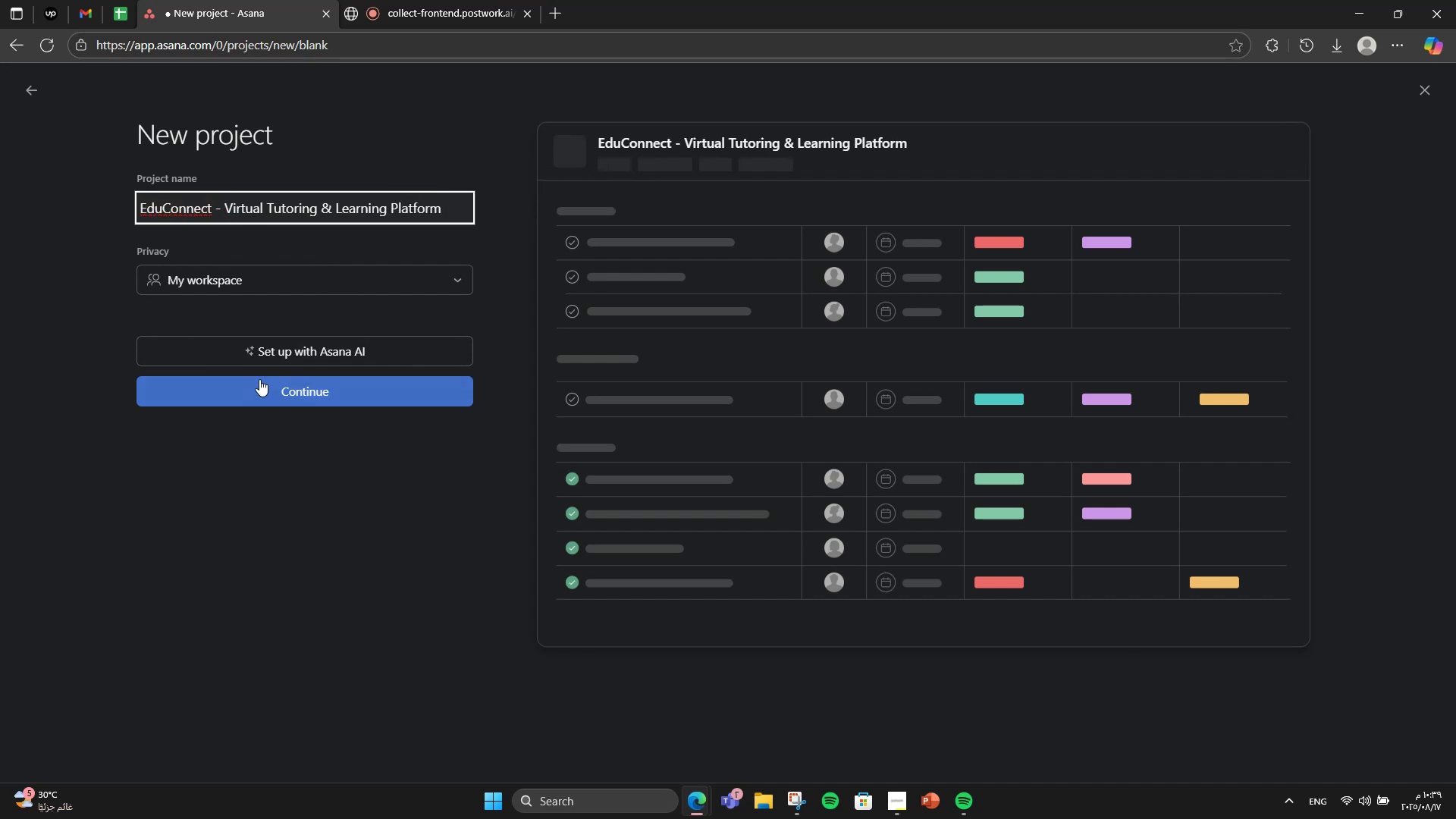 
left_click([262, 388])
 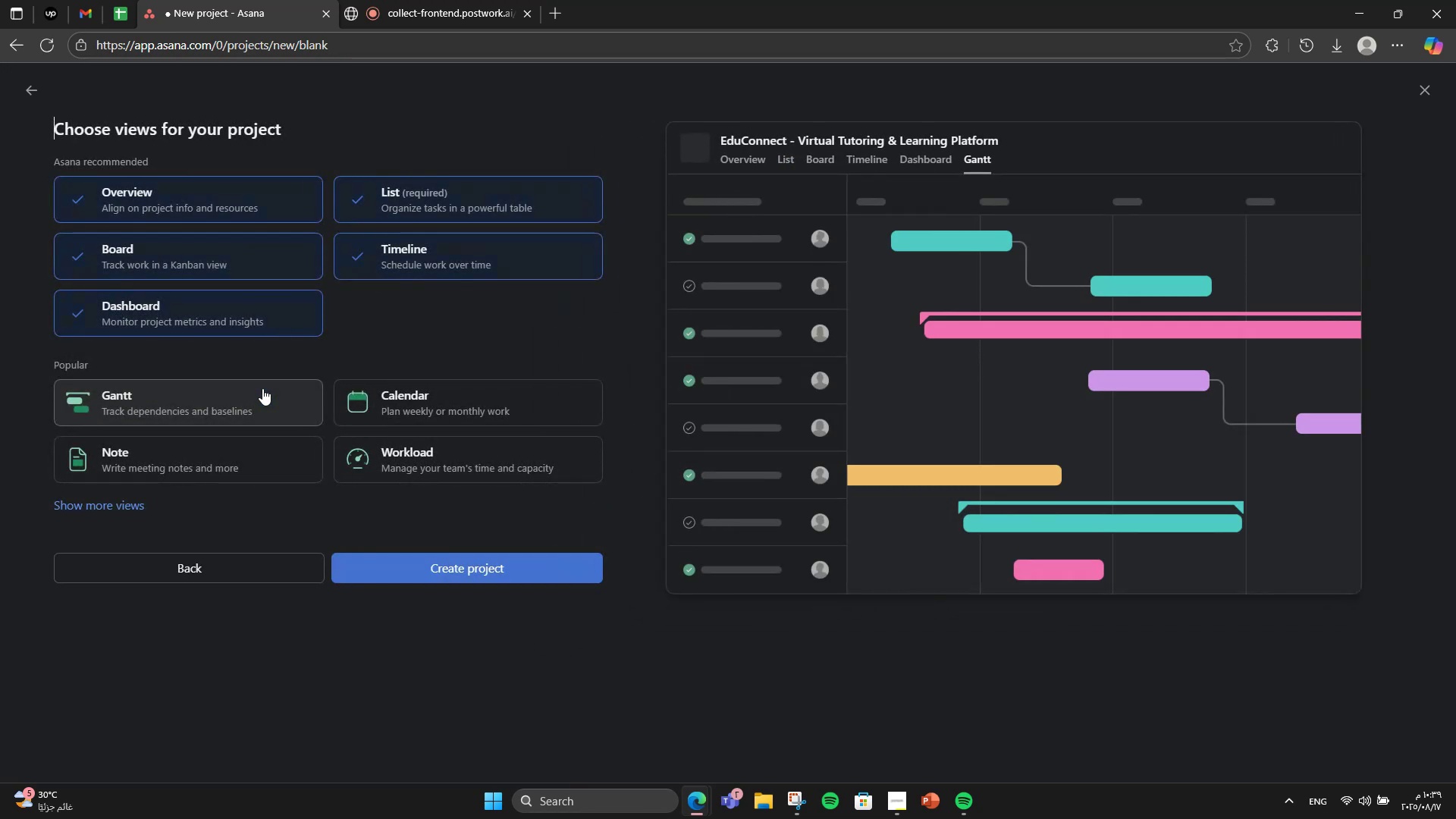 
left_click([501, 558])
 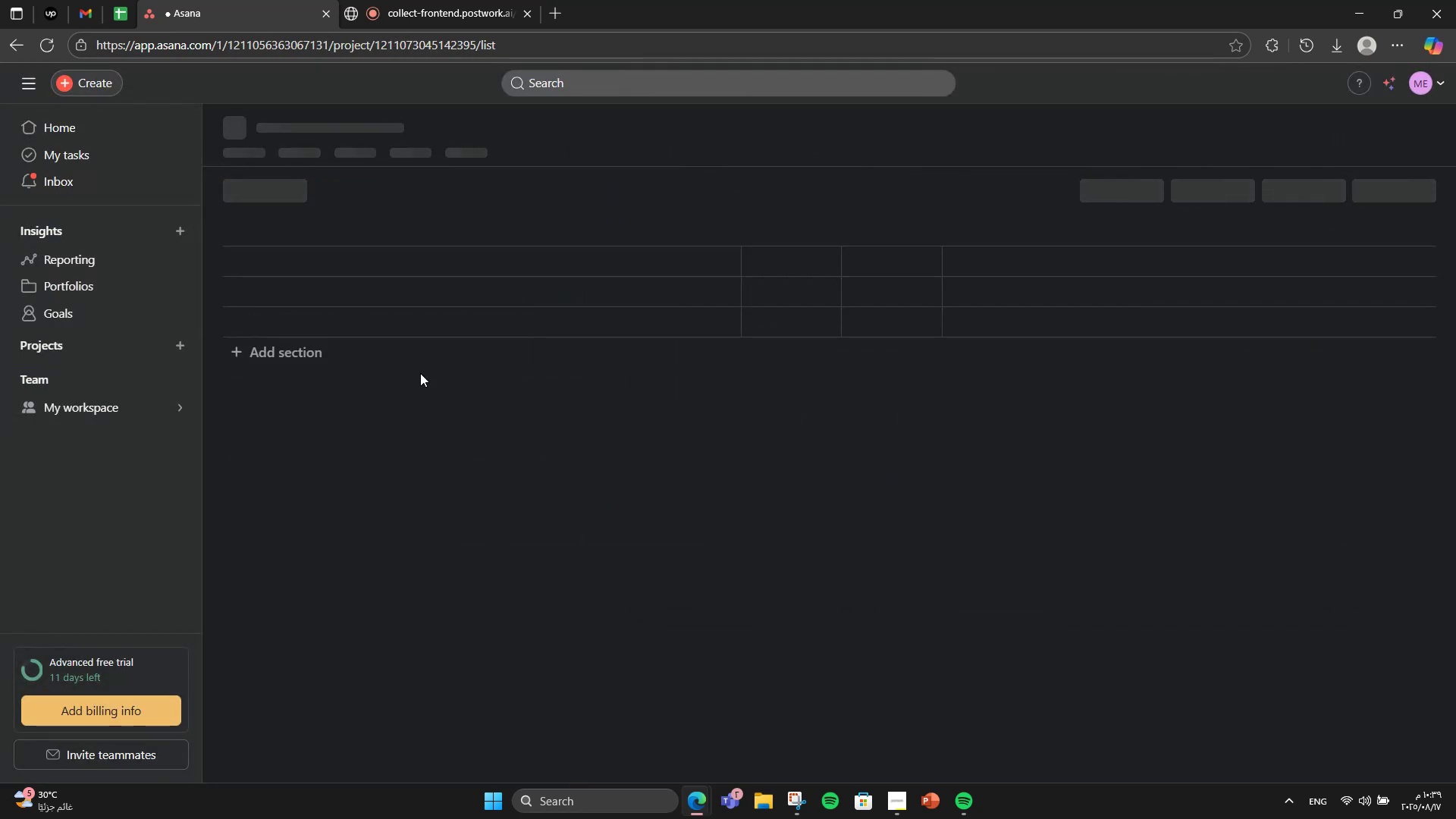 
left_click([251, 150])
 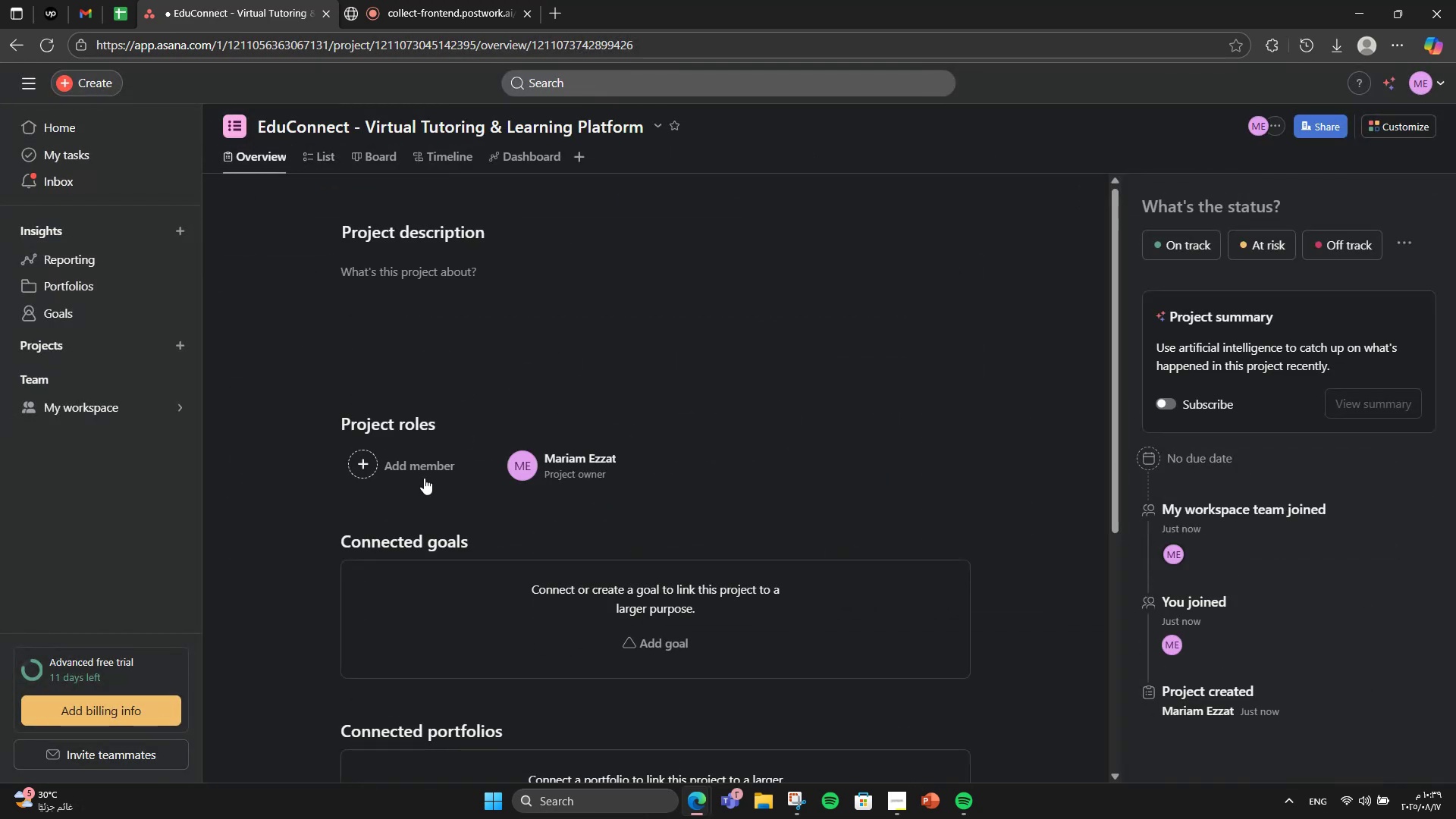 
left_click([467, 355])
 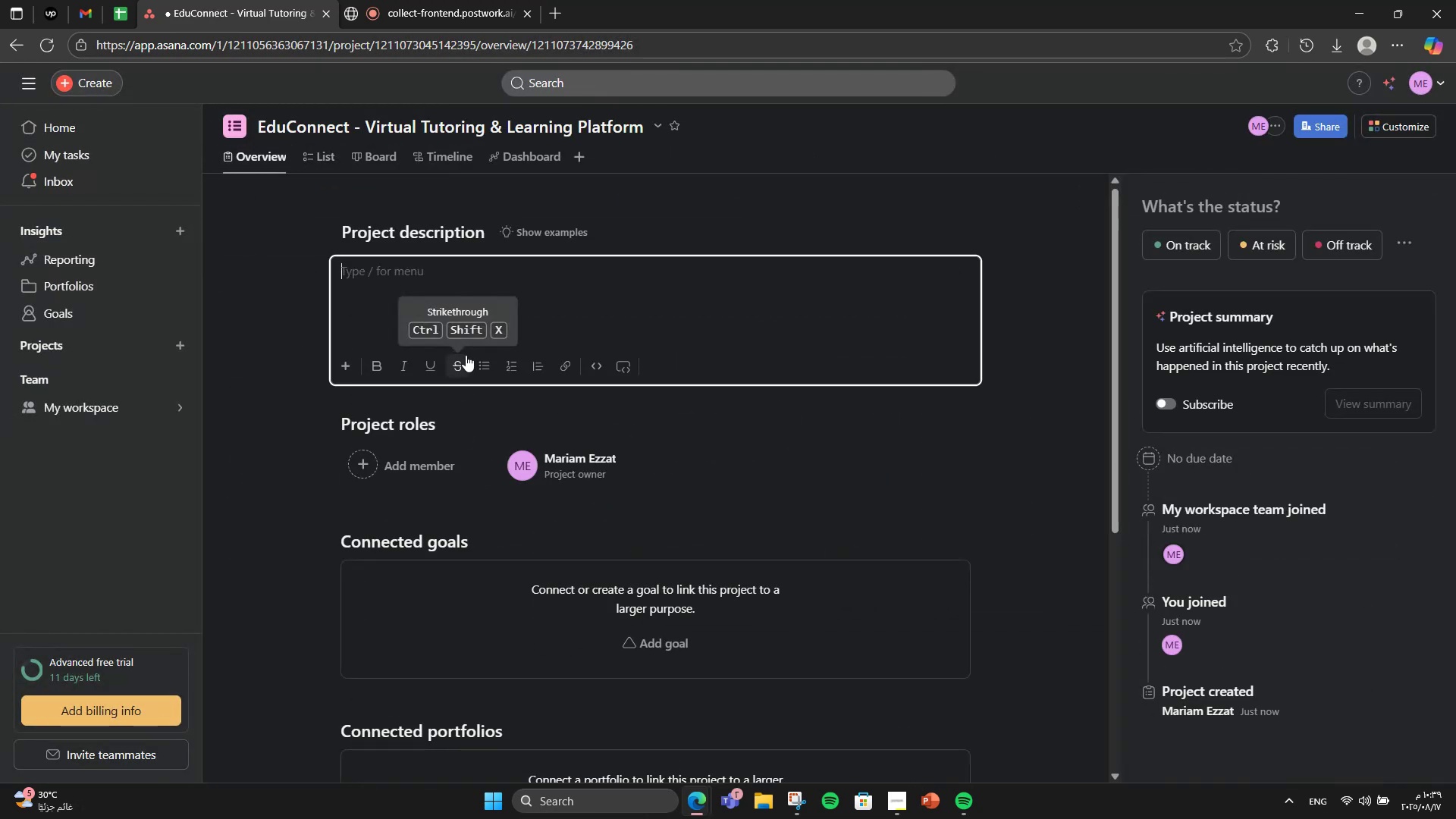 
type(EduConnect)
 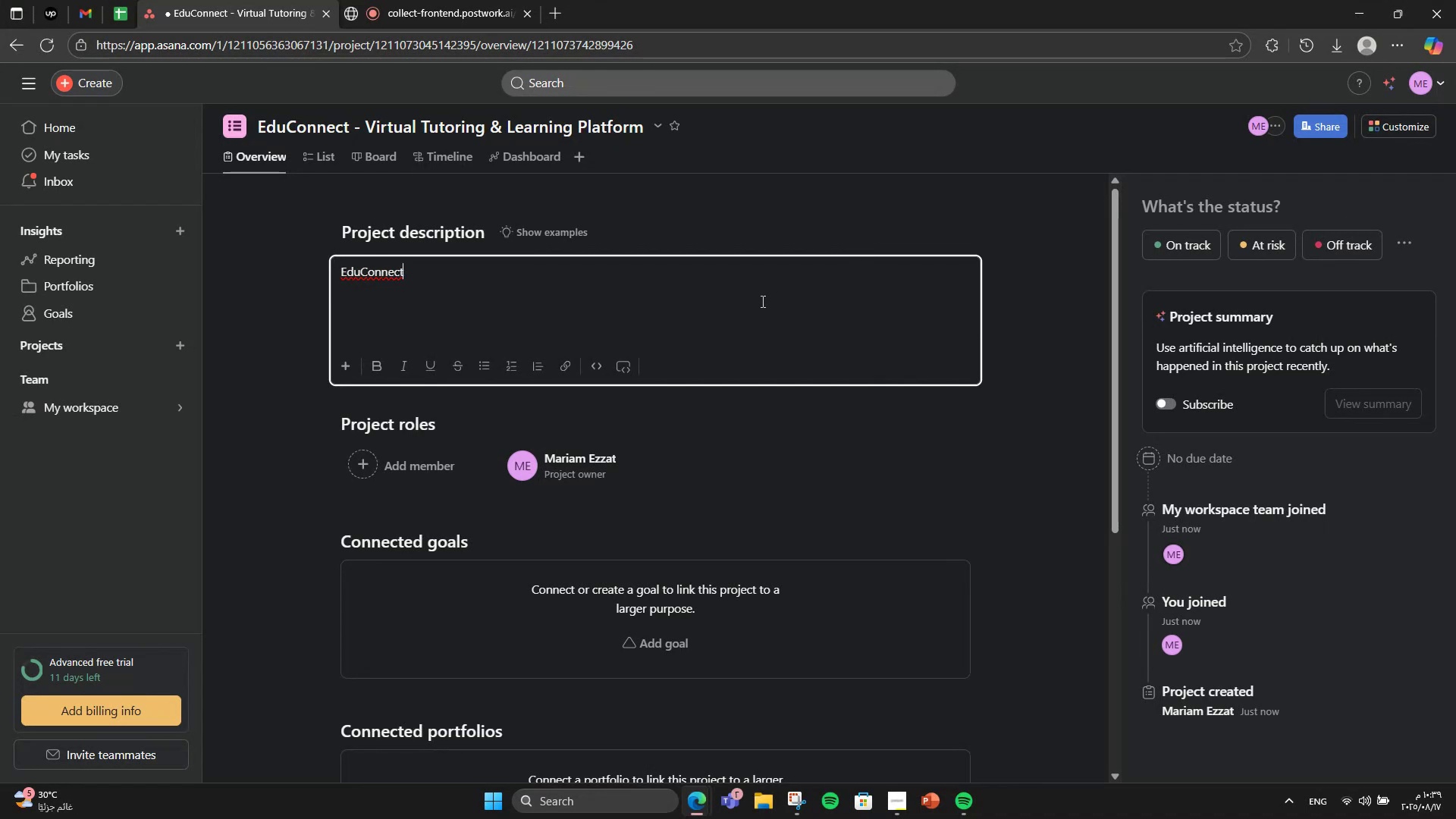 
type( is a digital platform that connects studunts )
key(Backspace)
key(Backspace)
key(Backspace)
key(Backspace)
key(Backspace)
type(u)
key(Backspace)
key(Backspace)
type(dents )
 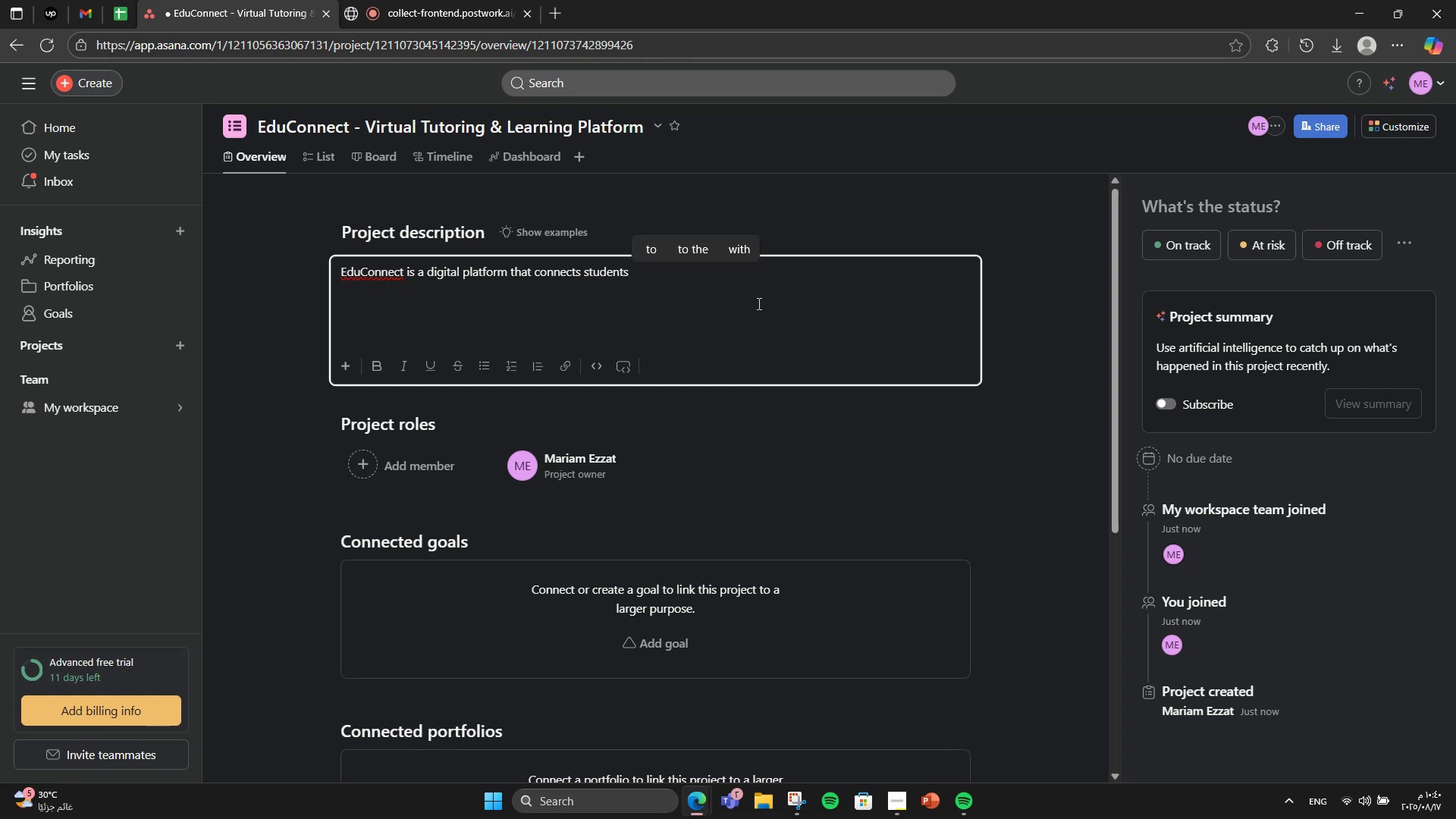 
type(with exprt)
key(Backspace)
key(Backspace)
type(ert )
 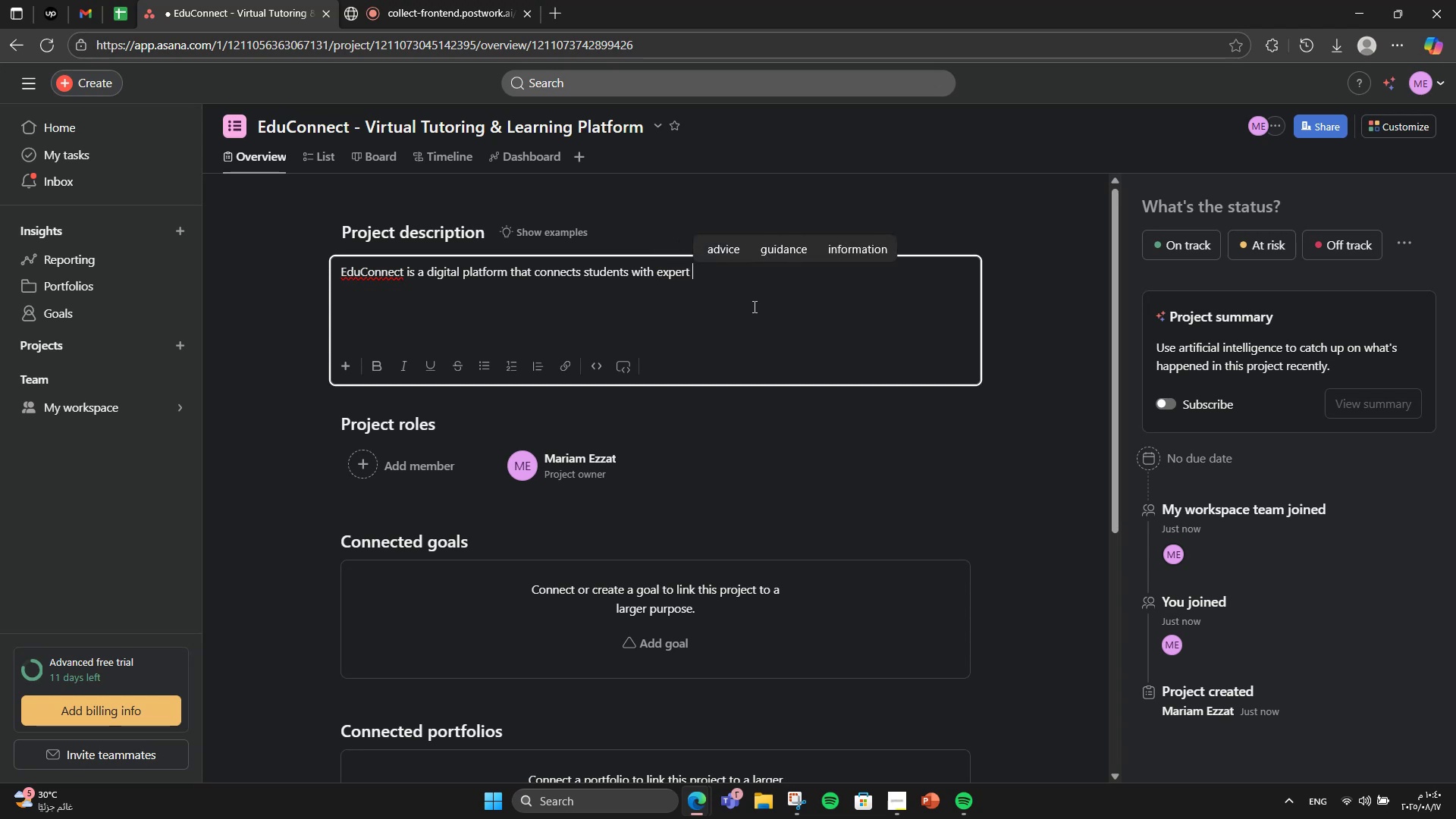 
type(tutors worldwide for personalized virtual )
 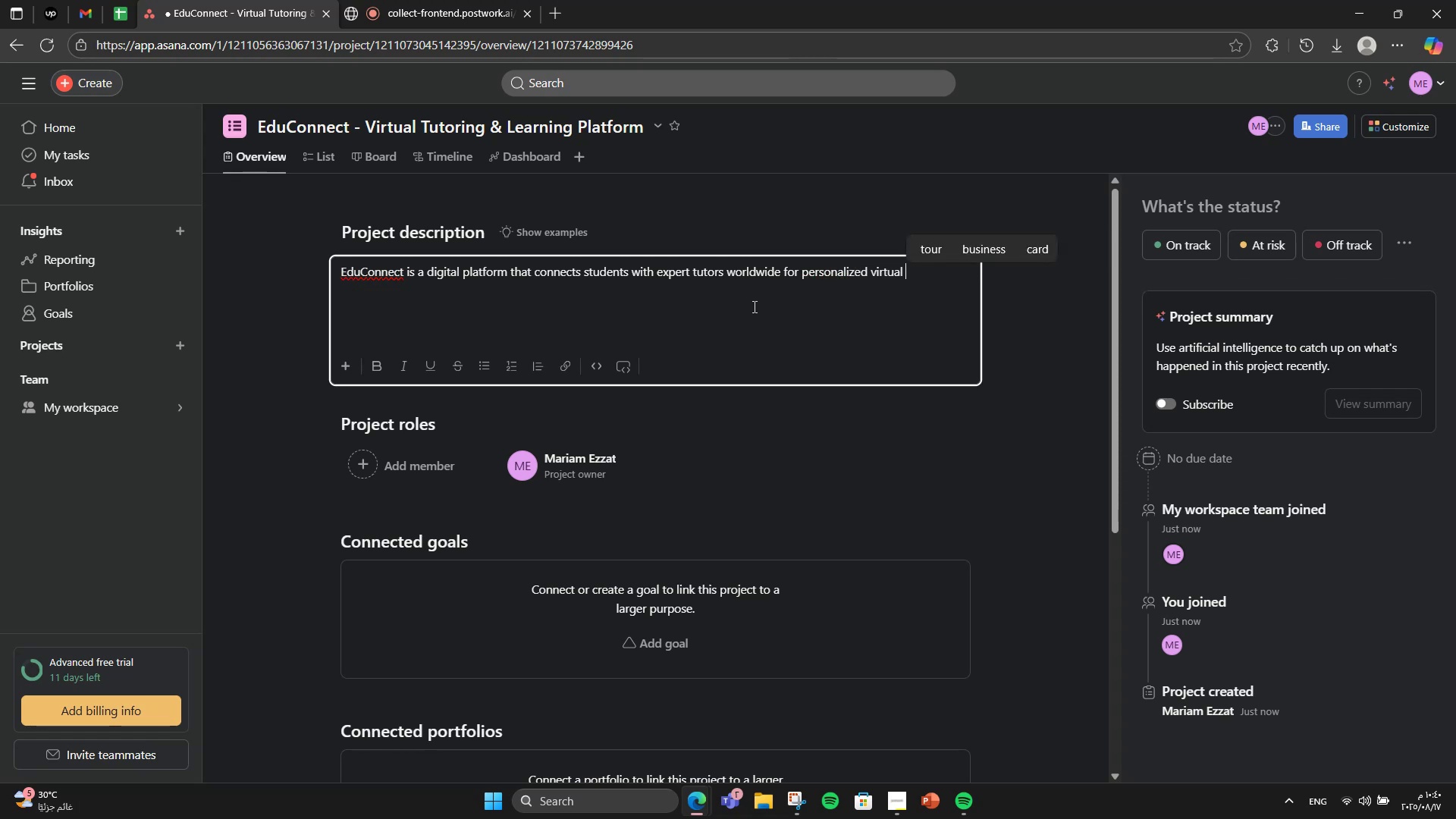 
type(leaning )
key(Backspace)
key(Backspace)
key(Backspace)
key(Backspace)
key(Backspace)
type(rning )
key(Backspace)
type(,)
key(Backspace)
type(. The platform will feature )
 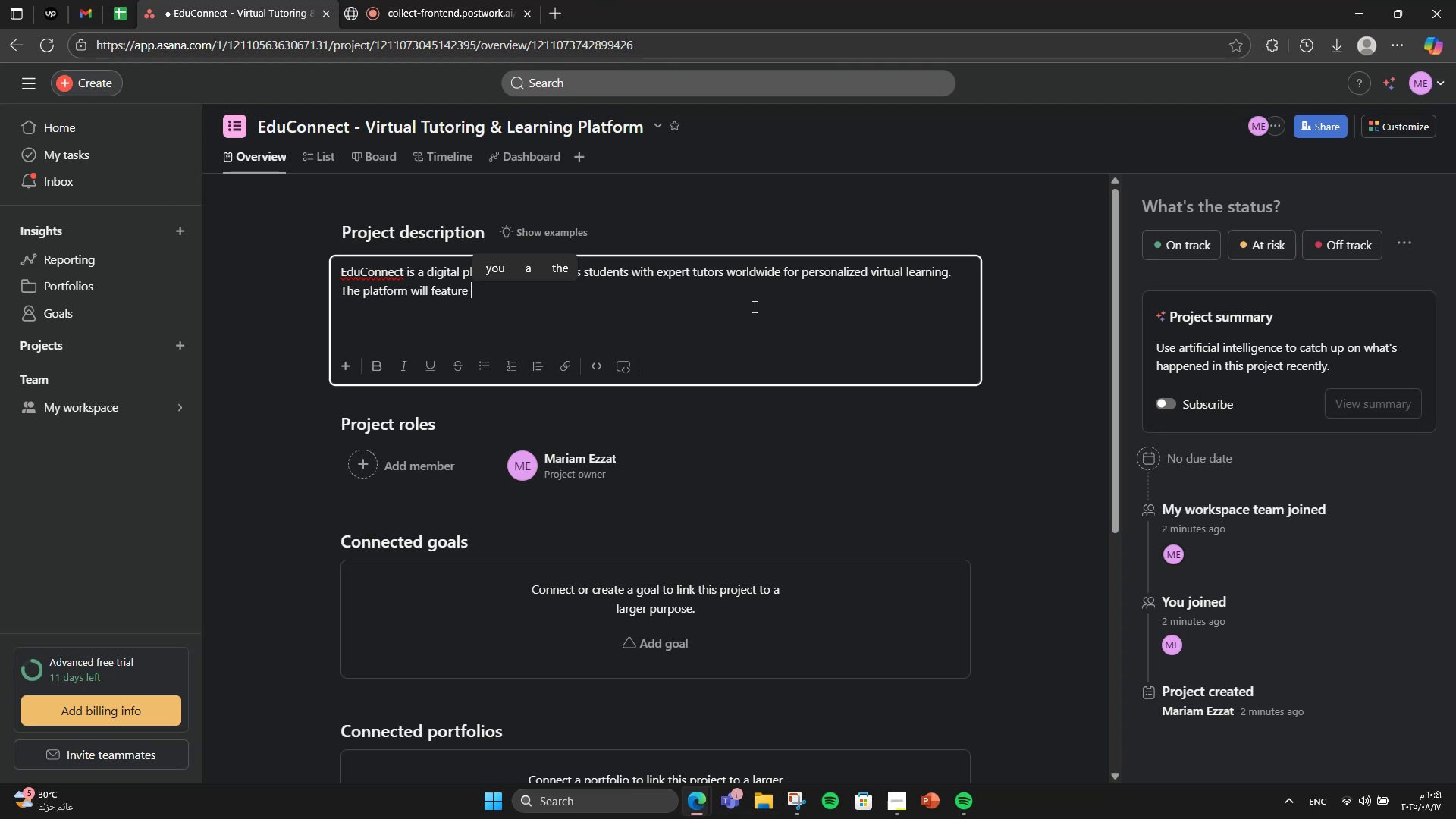 
type(video conferencing )
 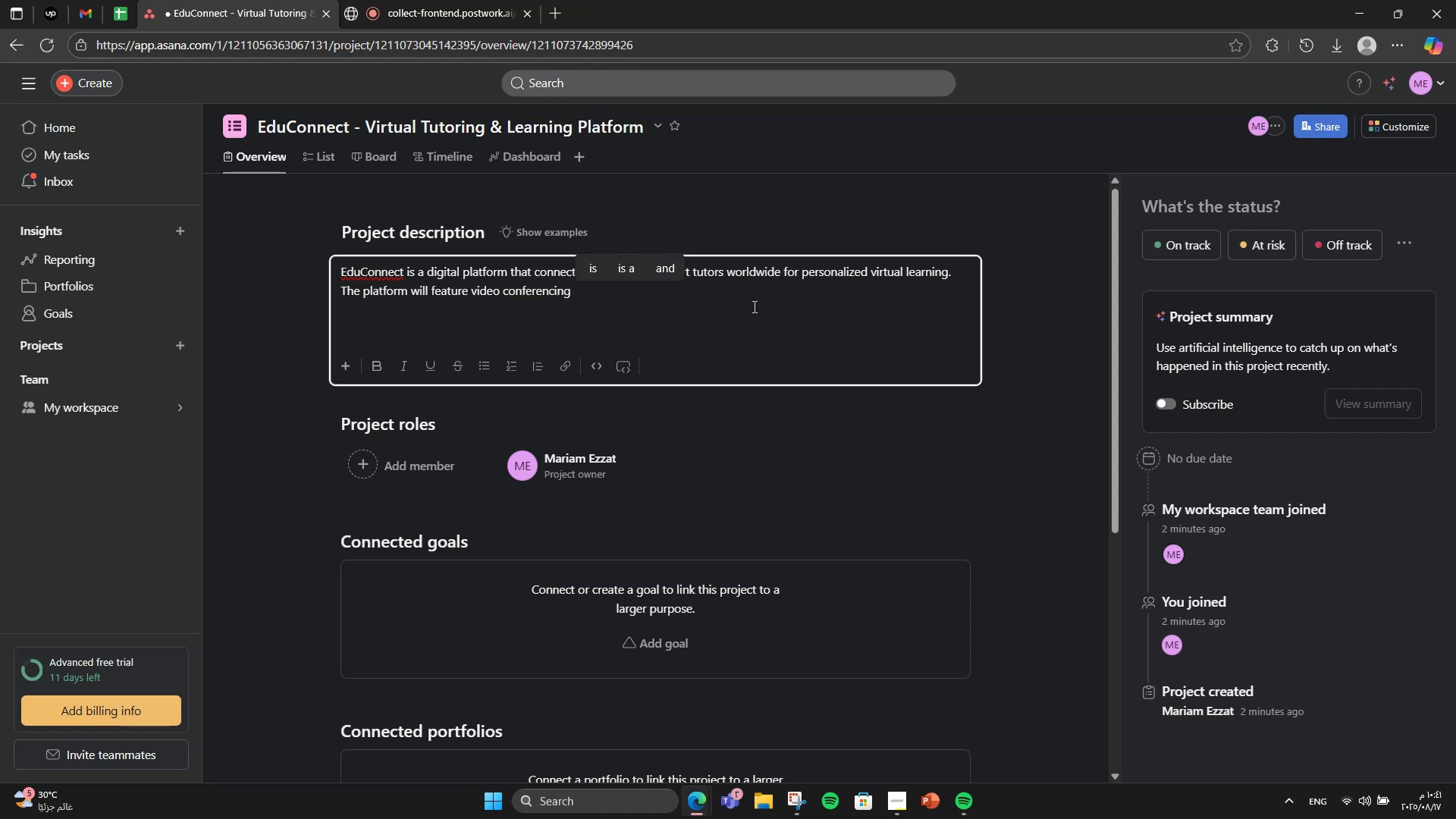 
key(Backspace)
type(, interav)
key(Backspace)
type(ctive whitebp)
key(Backspace)
type(oards, AI- P)
key(Backspace)
key(Backspace)
type(Powered tutor matching, )
 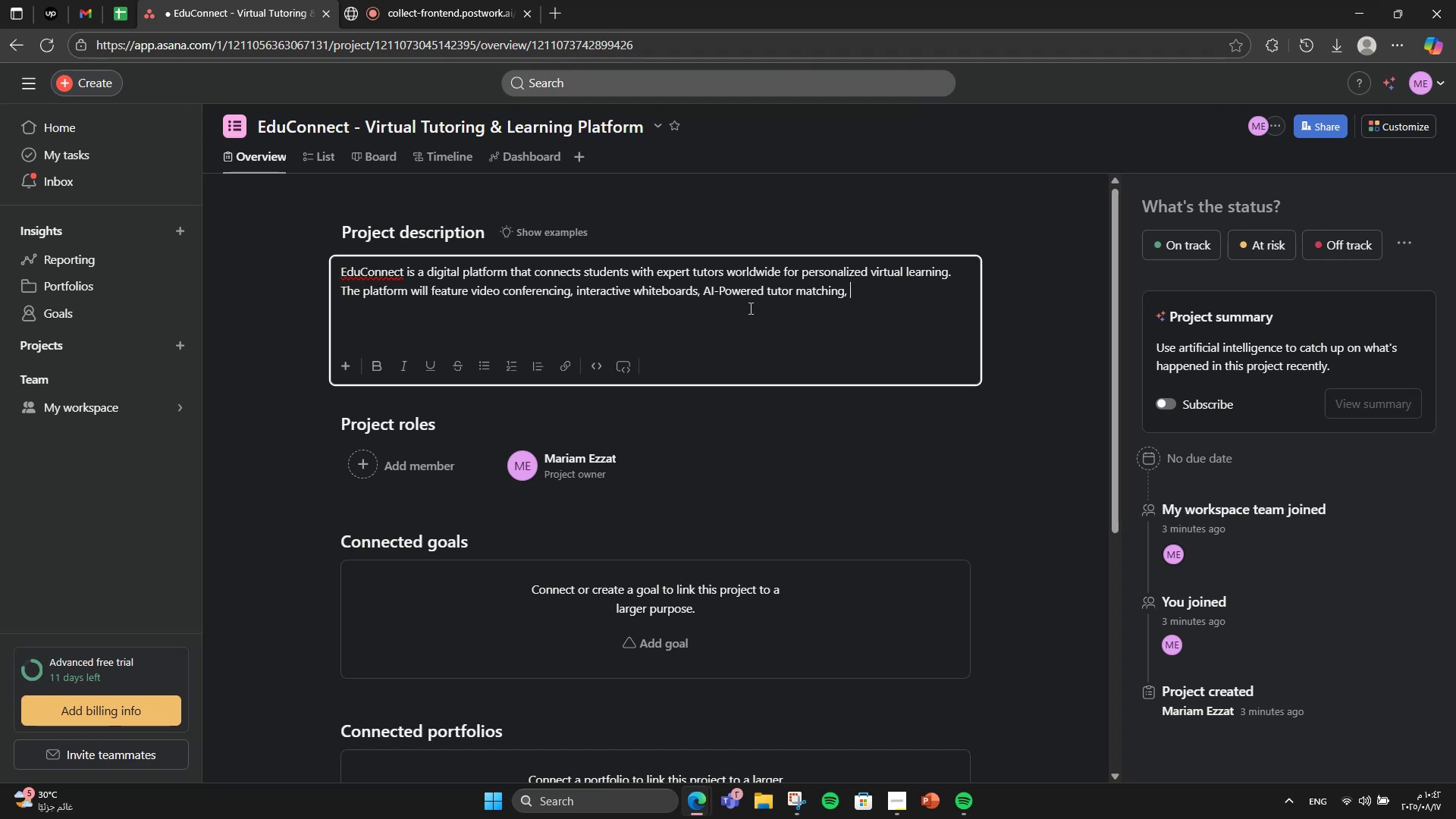 
type(and progress tracking dashboards)
 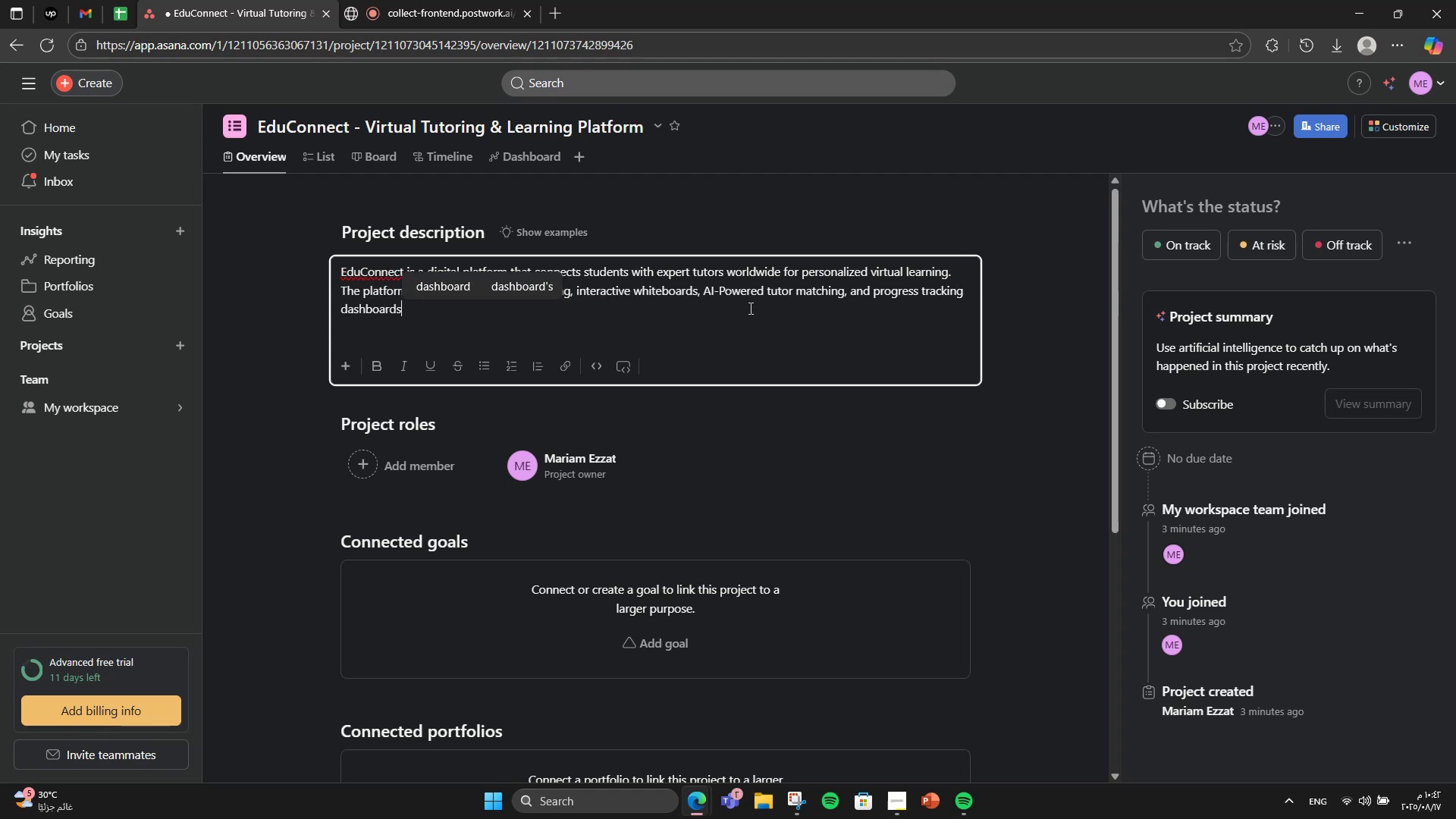 
type( fi)
key(Backspace)
type(or students, )
 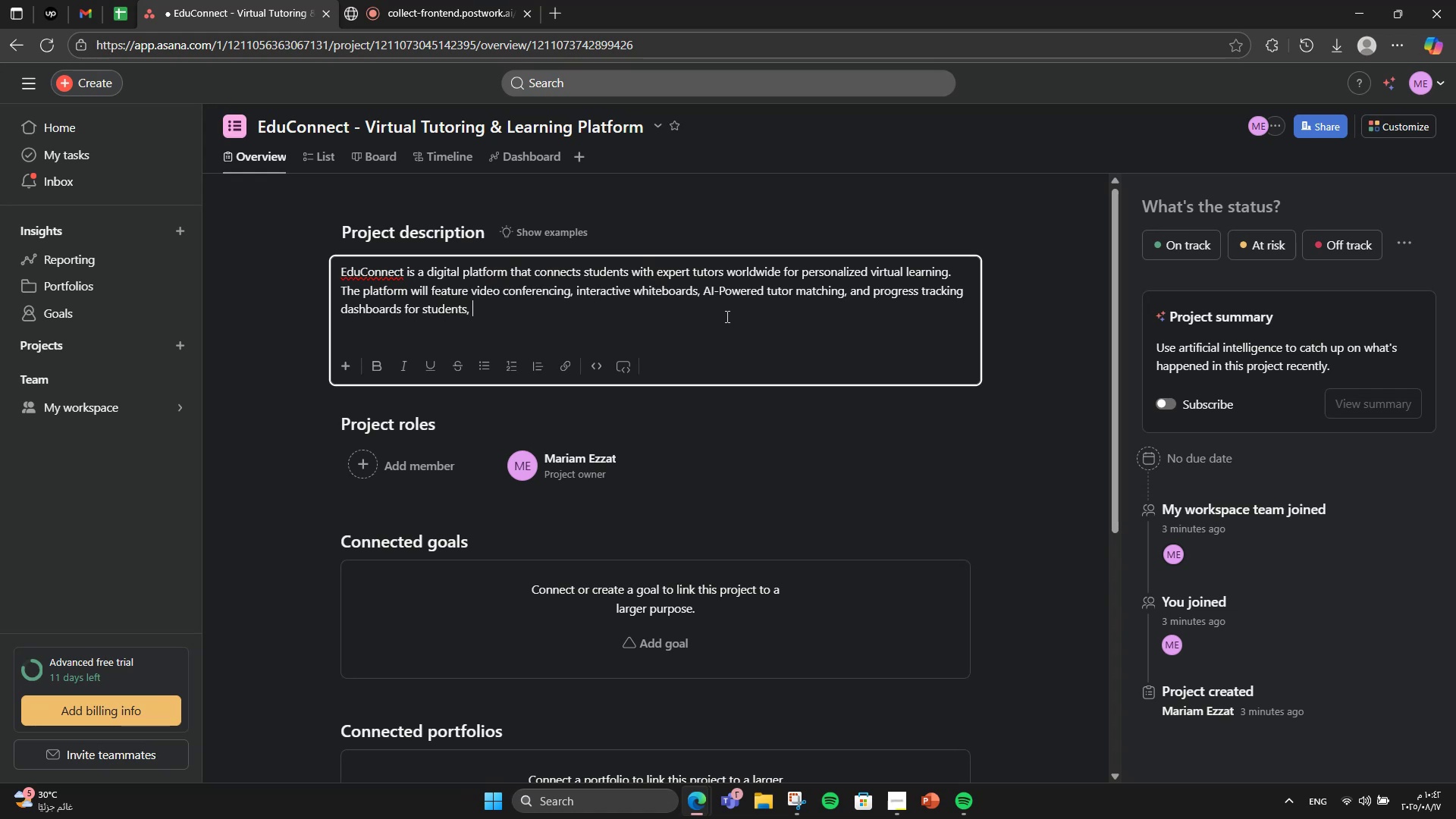 
type(parents, and institurios)
key(Backspace)
type(ns. )
key(Backspace)
key(Backspace)
 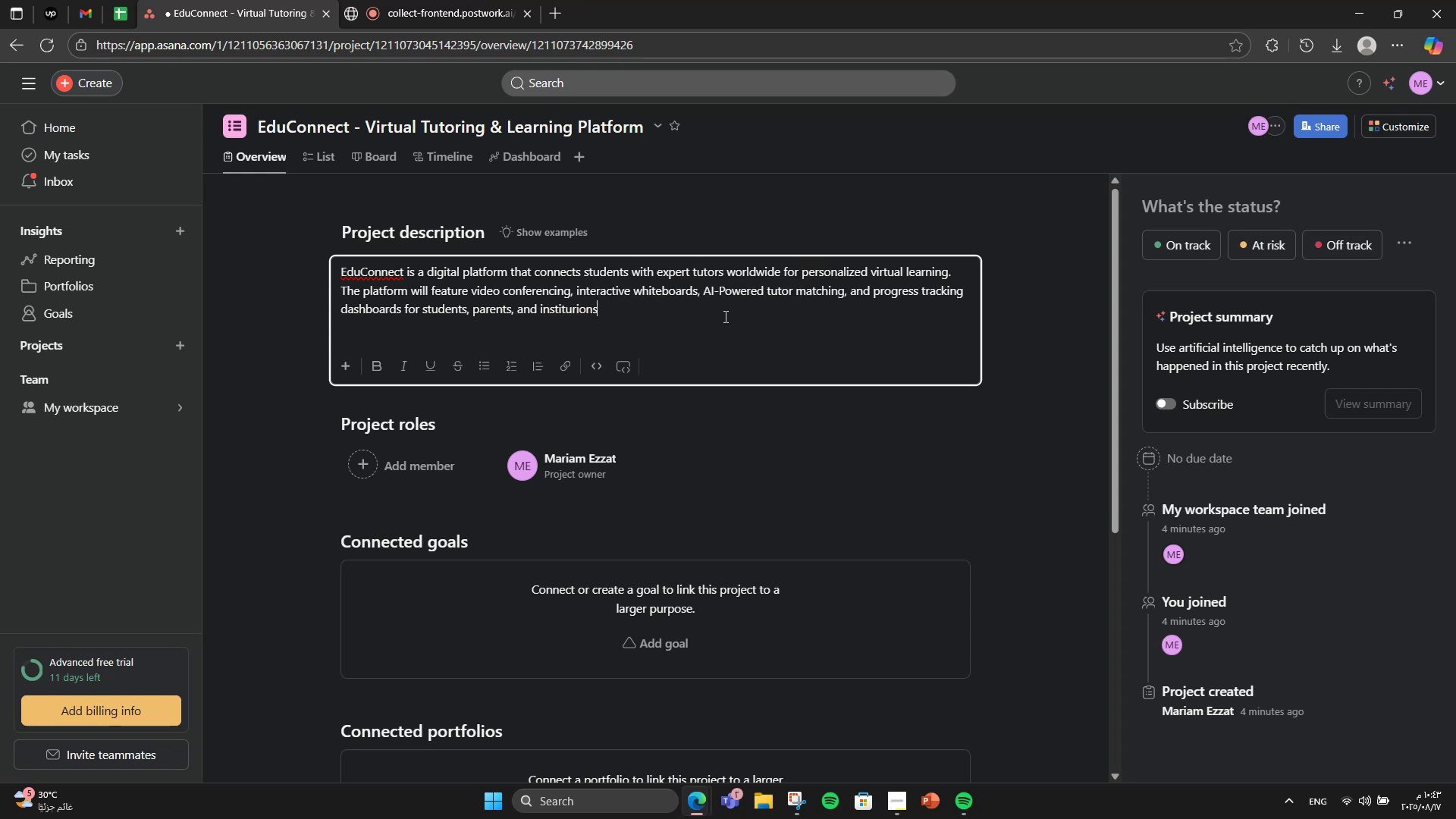 
hold_key(key=Backspace, duration=0.68)
 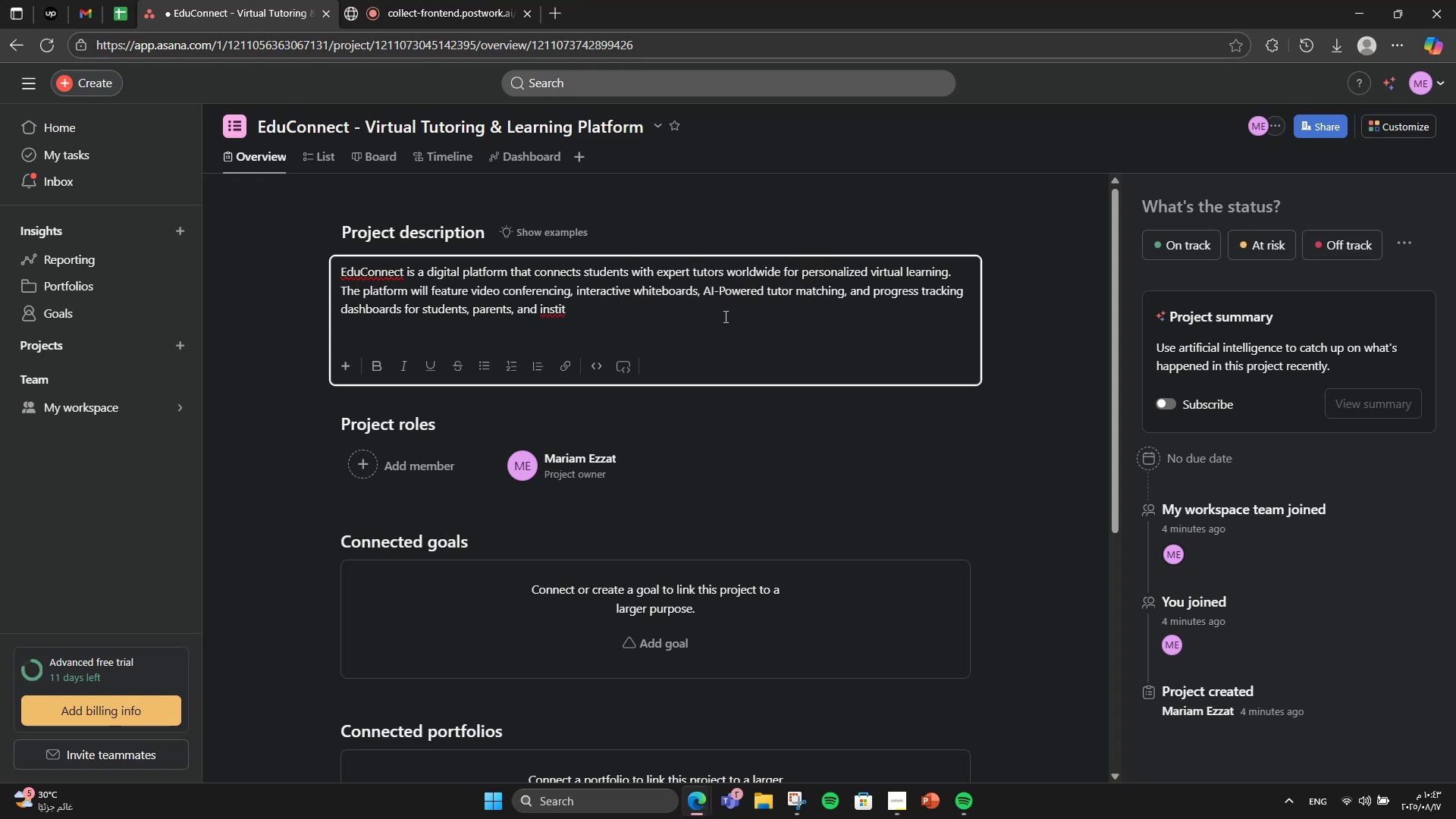 
type(t)
key(Backspace)
type(utions )
key(Backspace)
type(. The goal is to make education )
 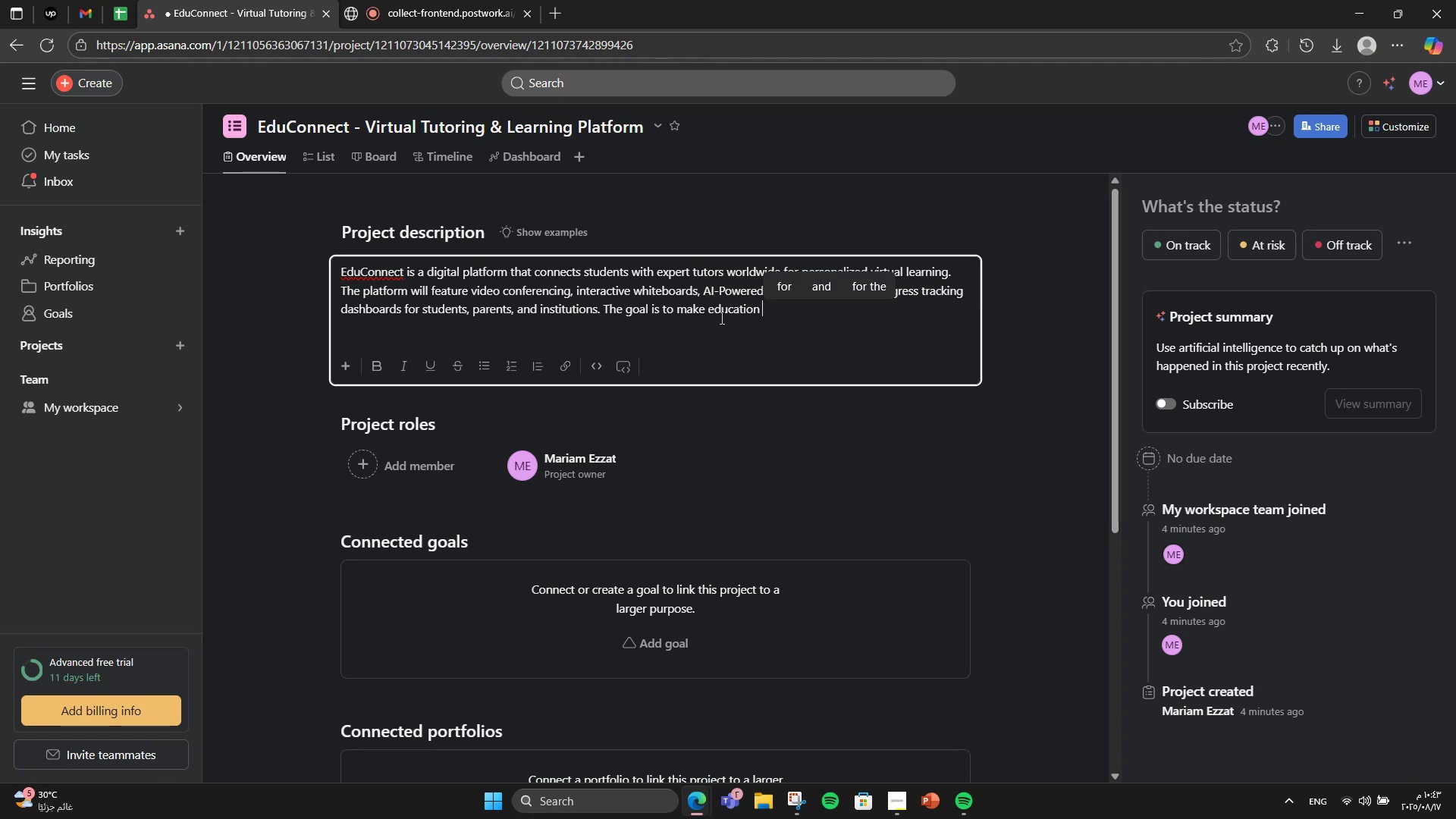 
type(more accessiblr)
key(Backspace)
type(e, personalized, and engaging while supporting tutors with secure payments and professk)
key(Backspace)
type(ional tools.)
 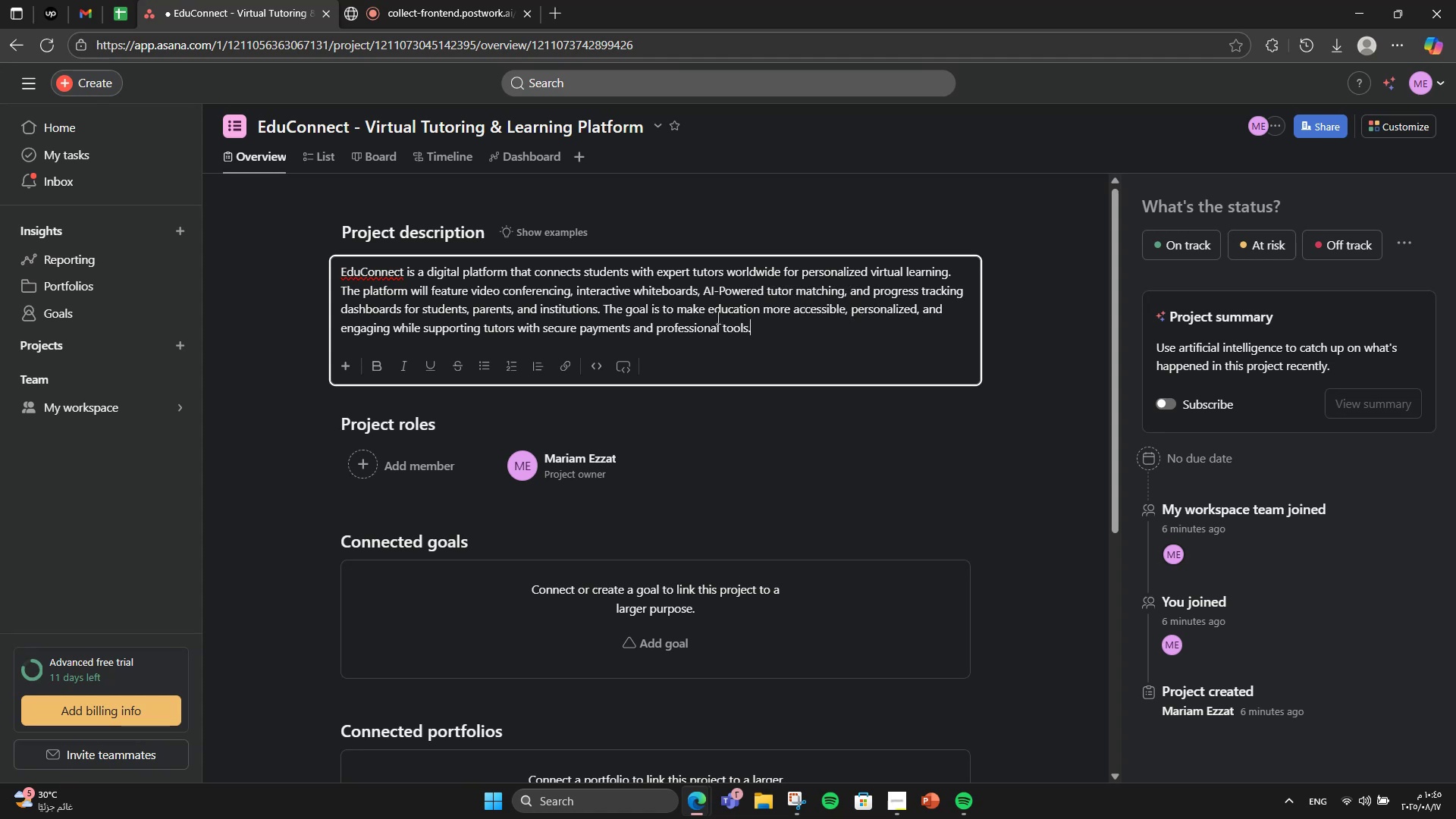 
scroll: coordinate [673, 373], scroll_direction: down, amount: 6.0
 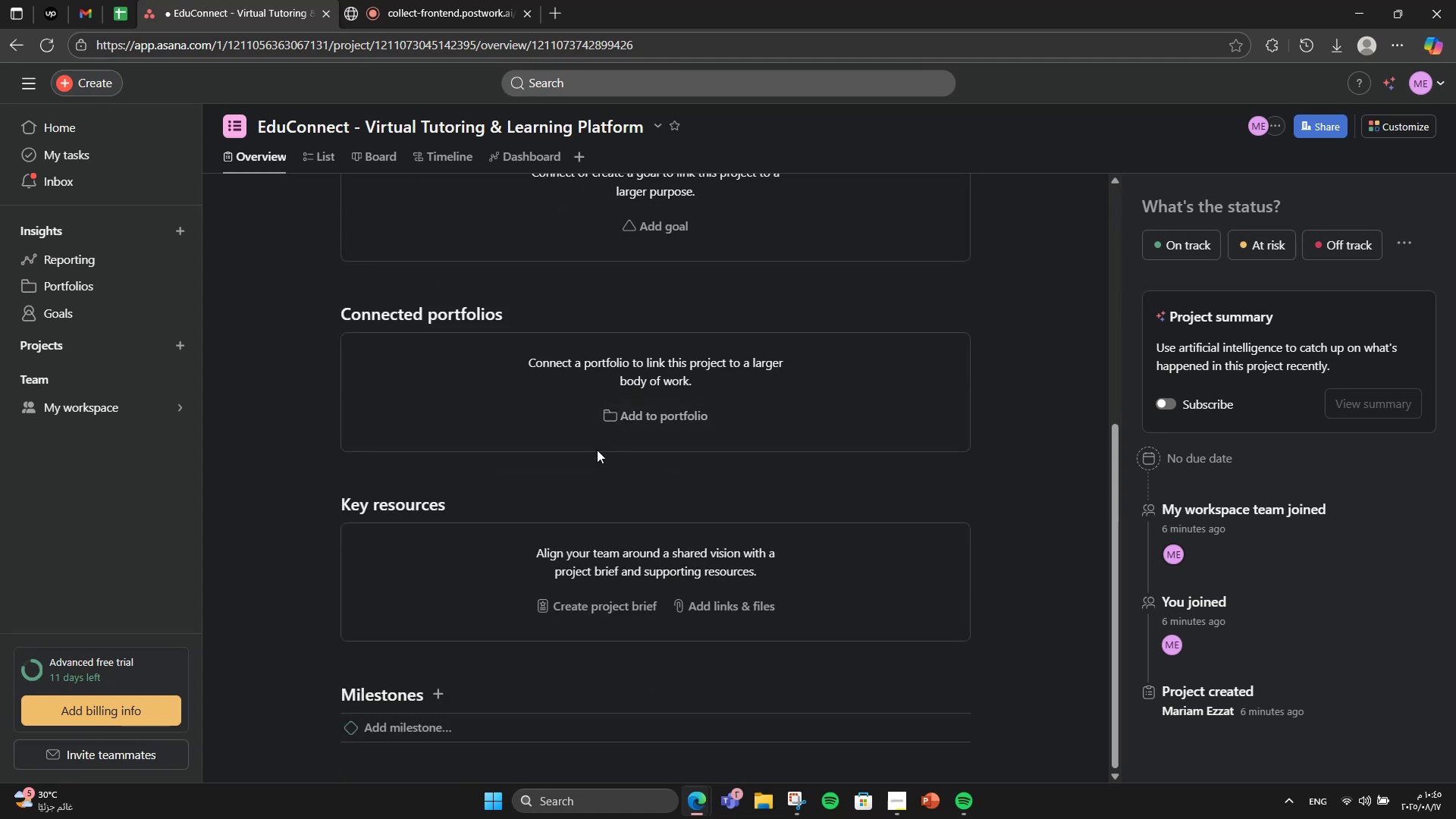 
scroll: coordinate [618, 441], scroll_direction: none, amount: 0.0
 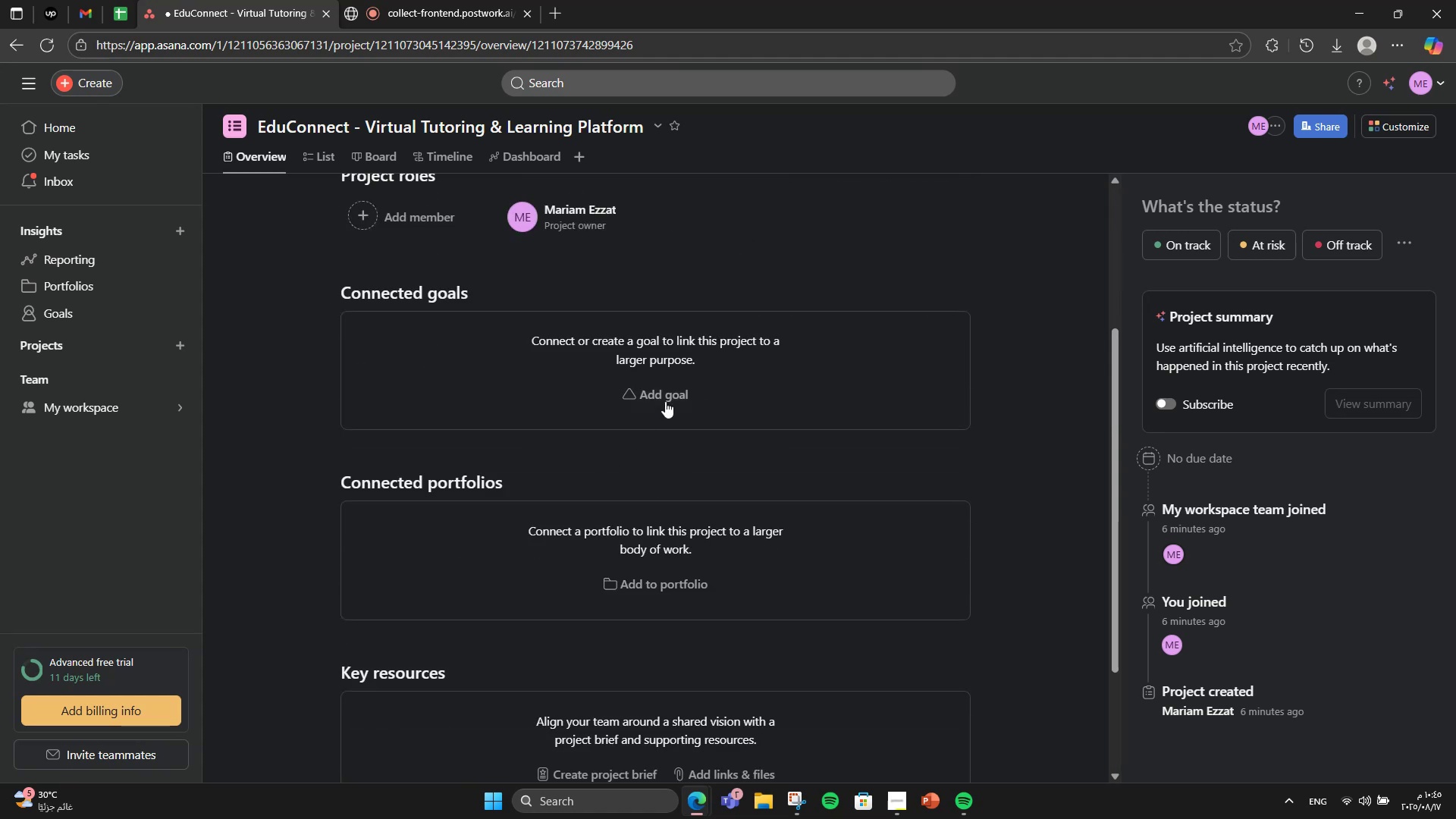 
left_click([665, 401])
 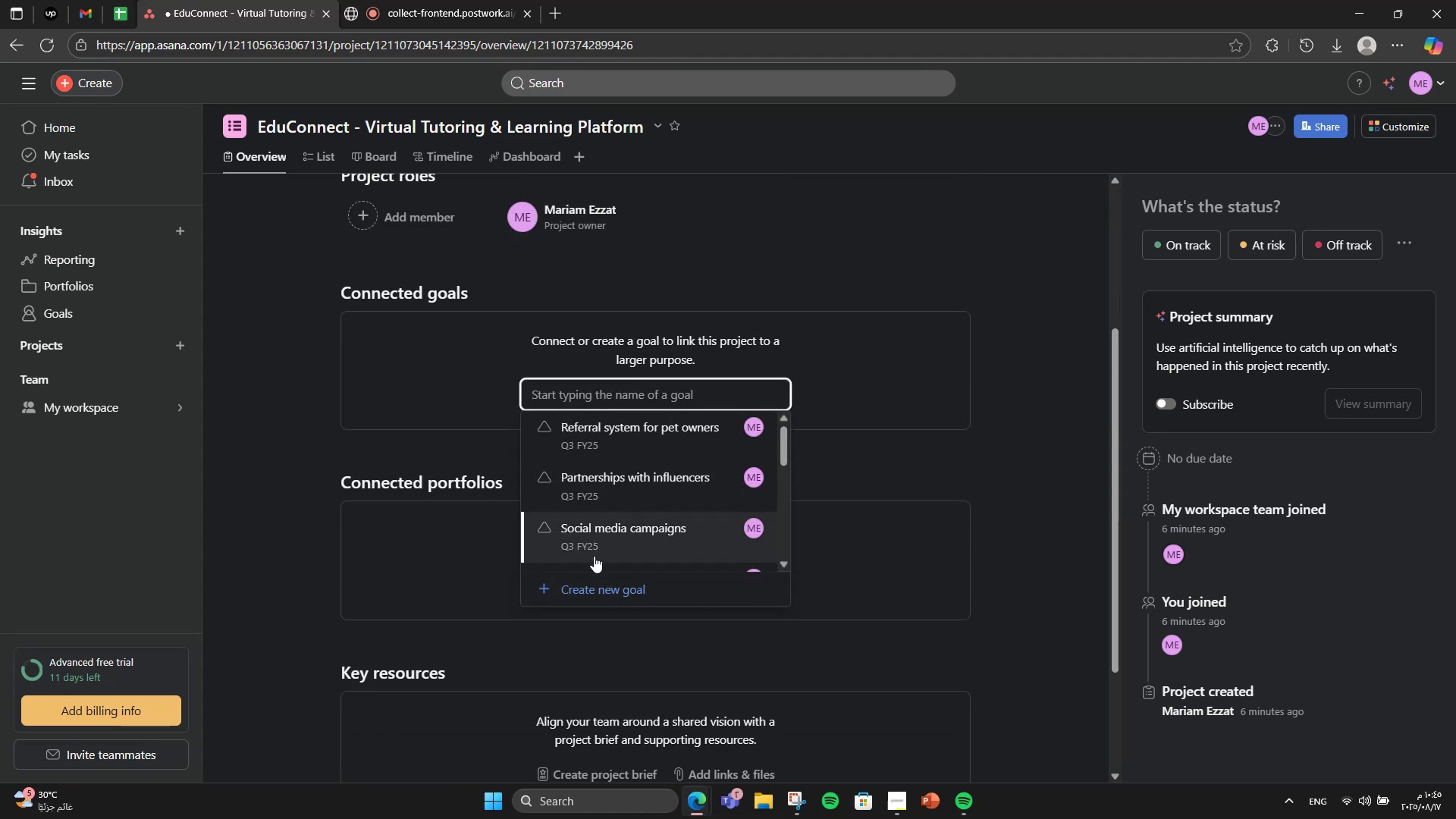 
left_click([588, 583])
 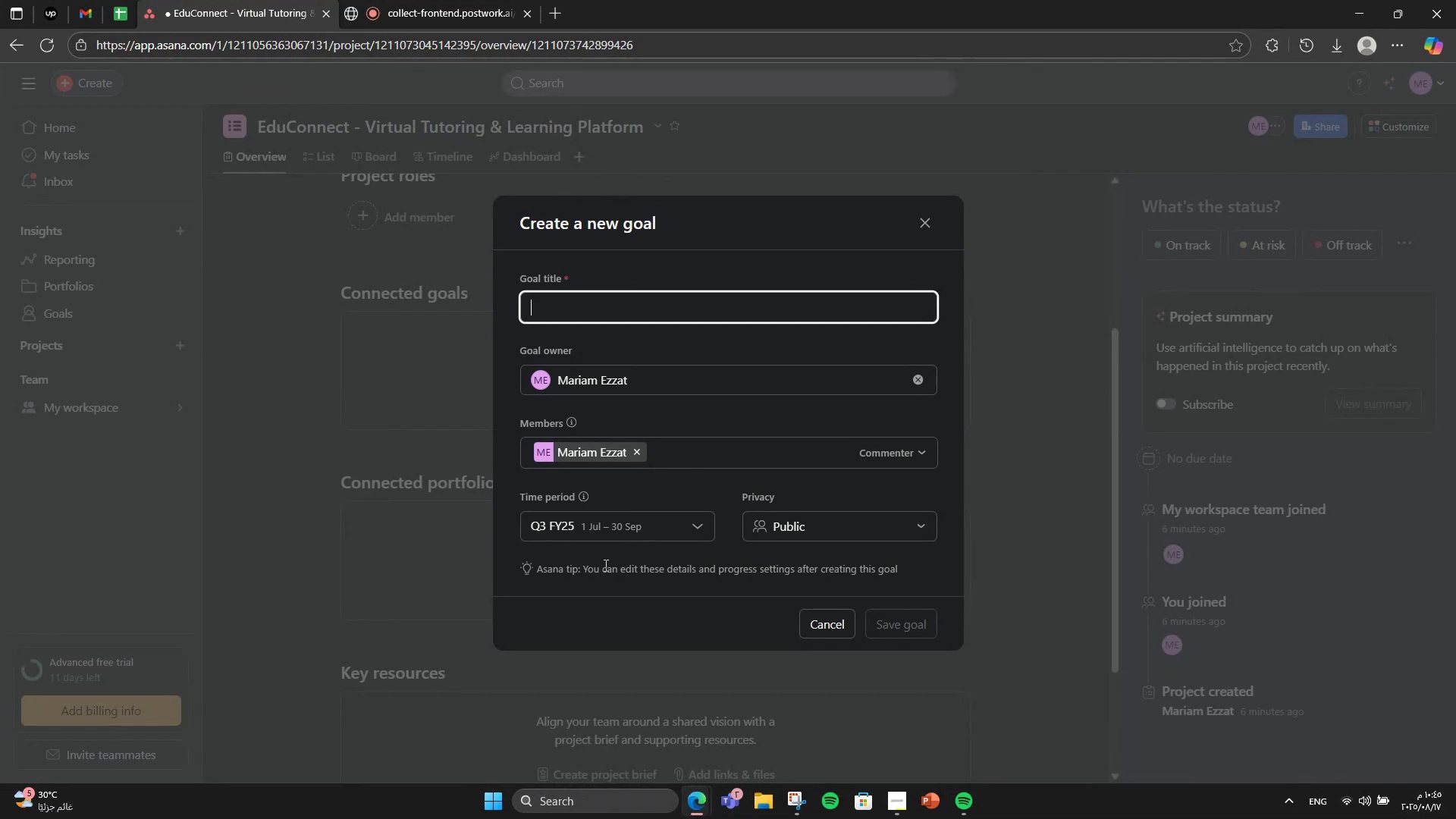 
type(Build a usr-friendly )
 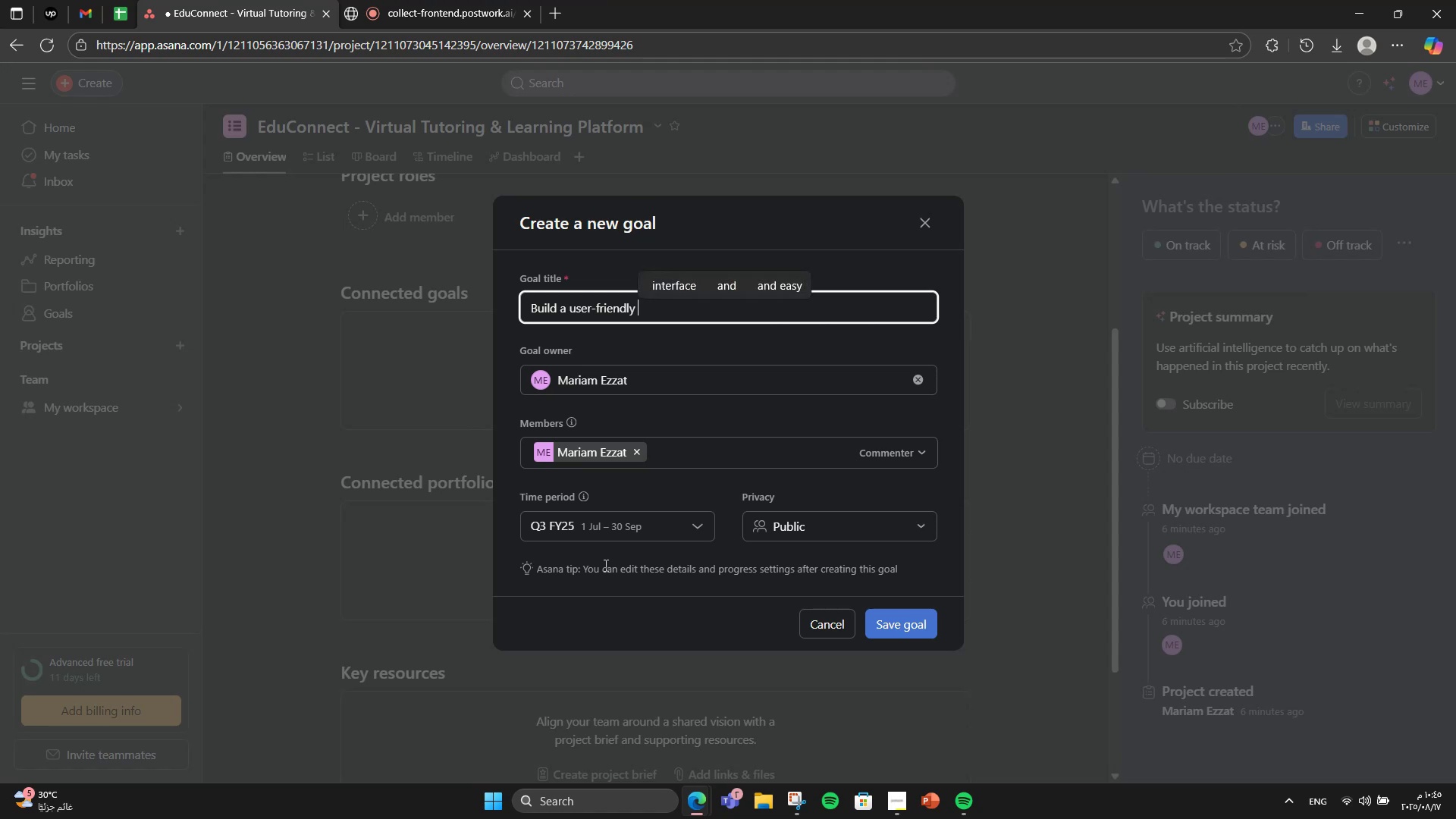 
type(platform for students anf)
key(Backspace)
type(d tutors)
 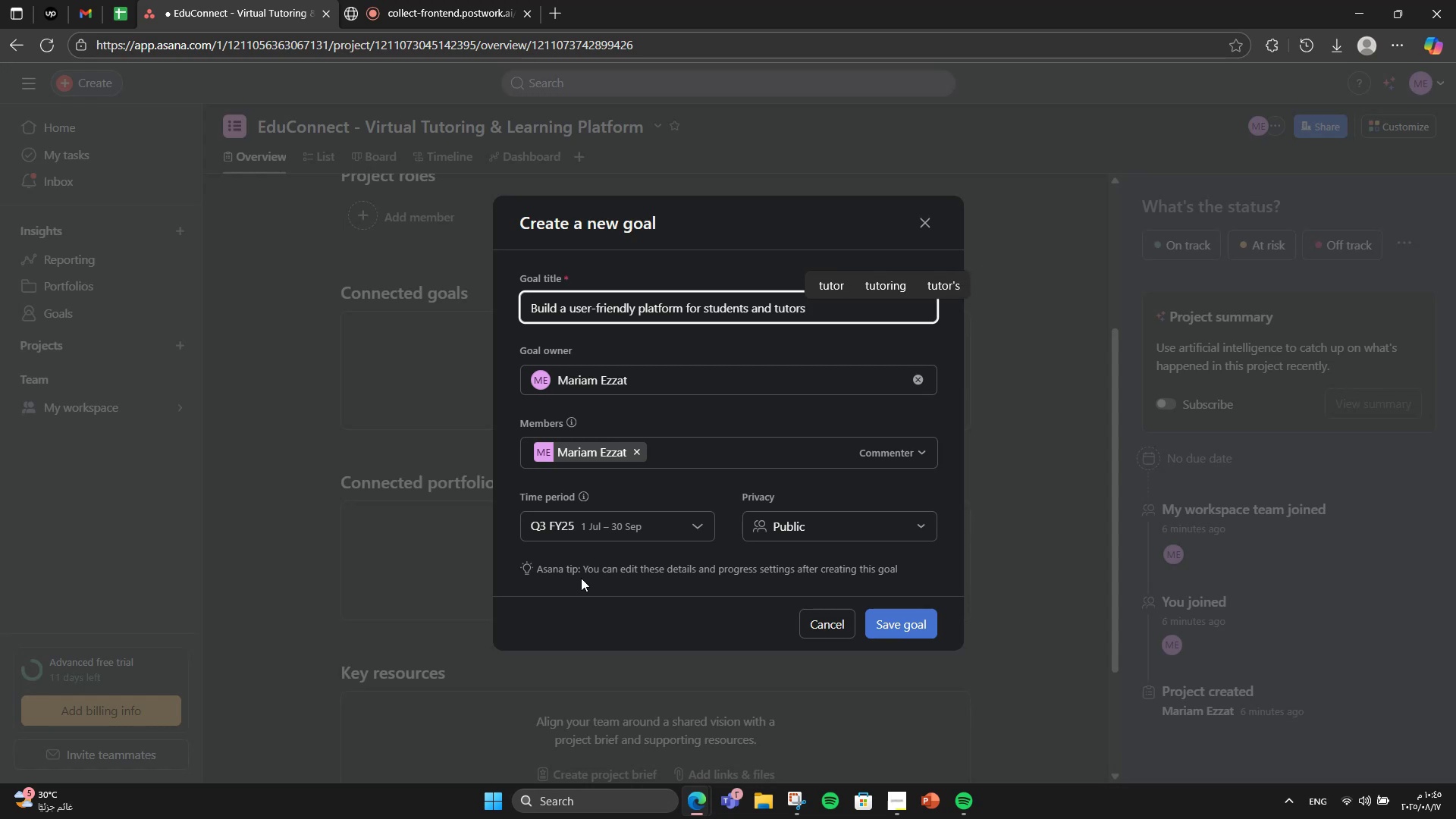 
wait(8.15)
 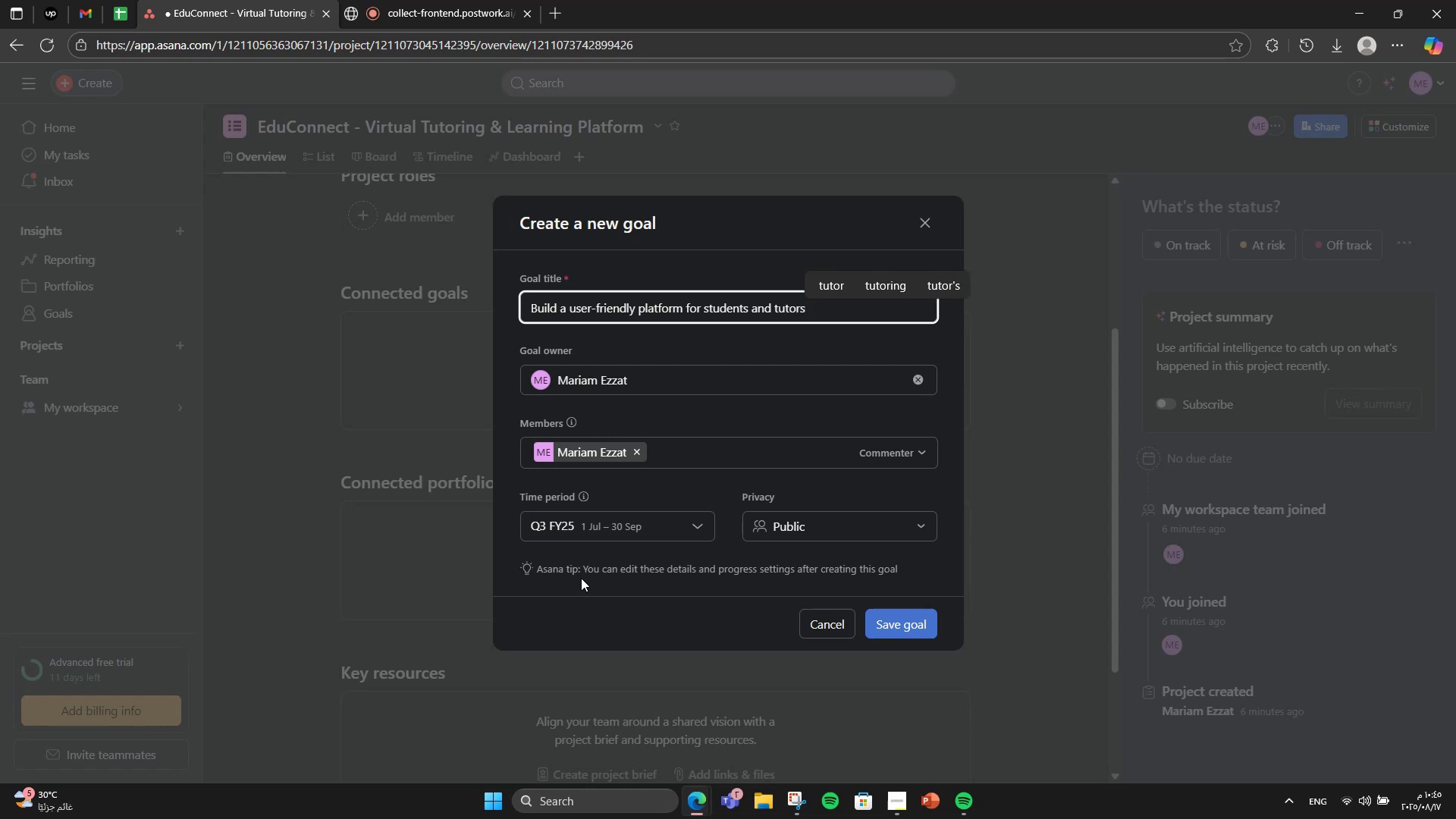 
left_click([896, 626])
 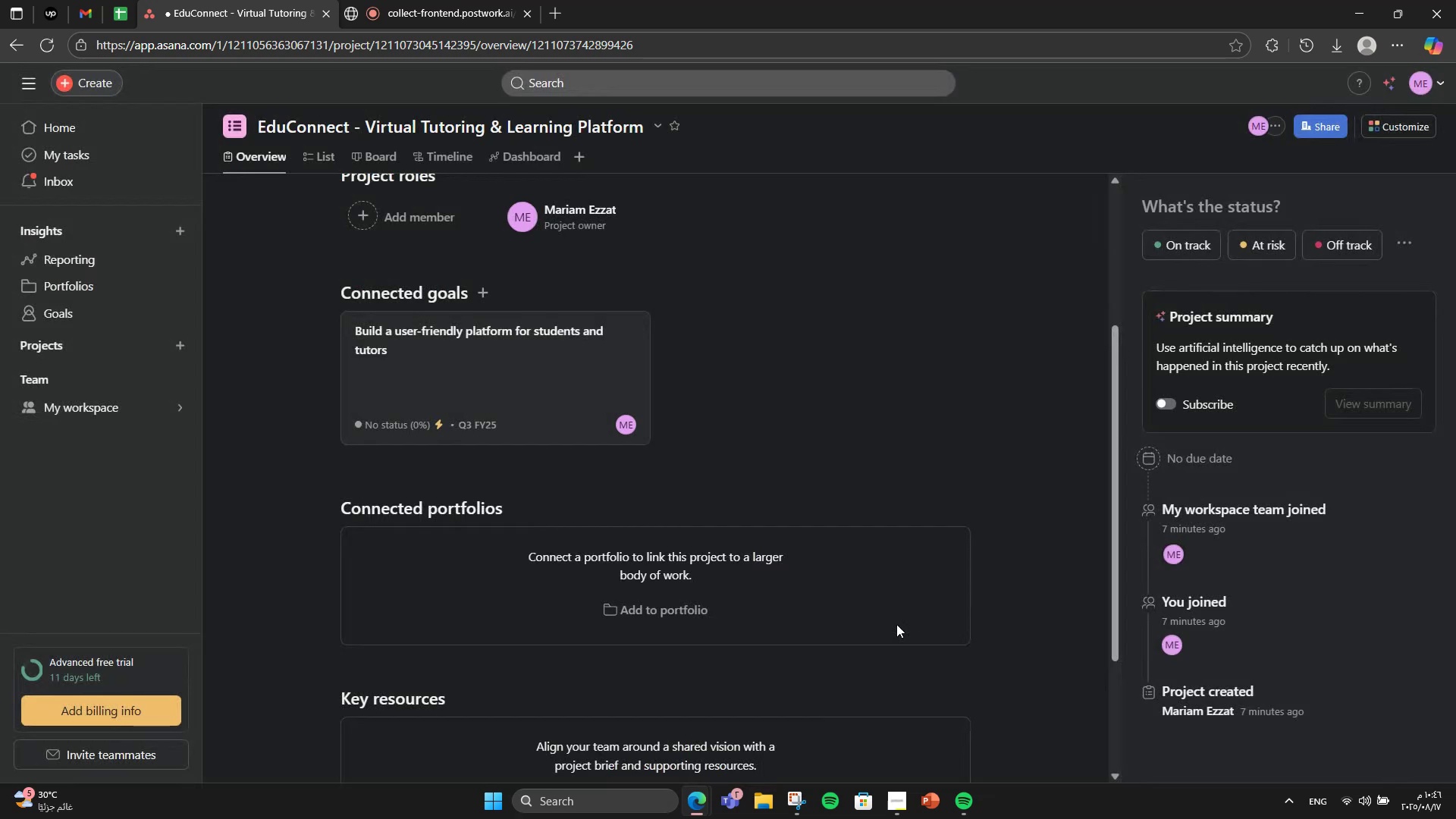 
left_click([535, 332])
 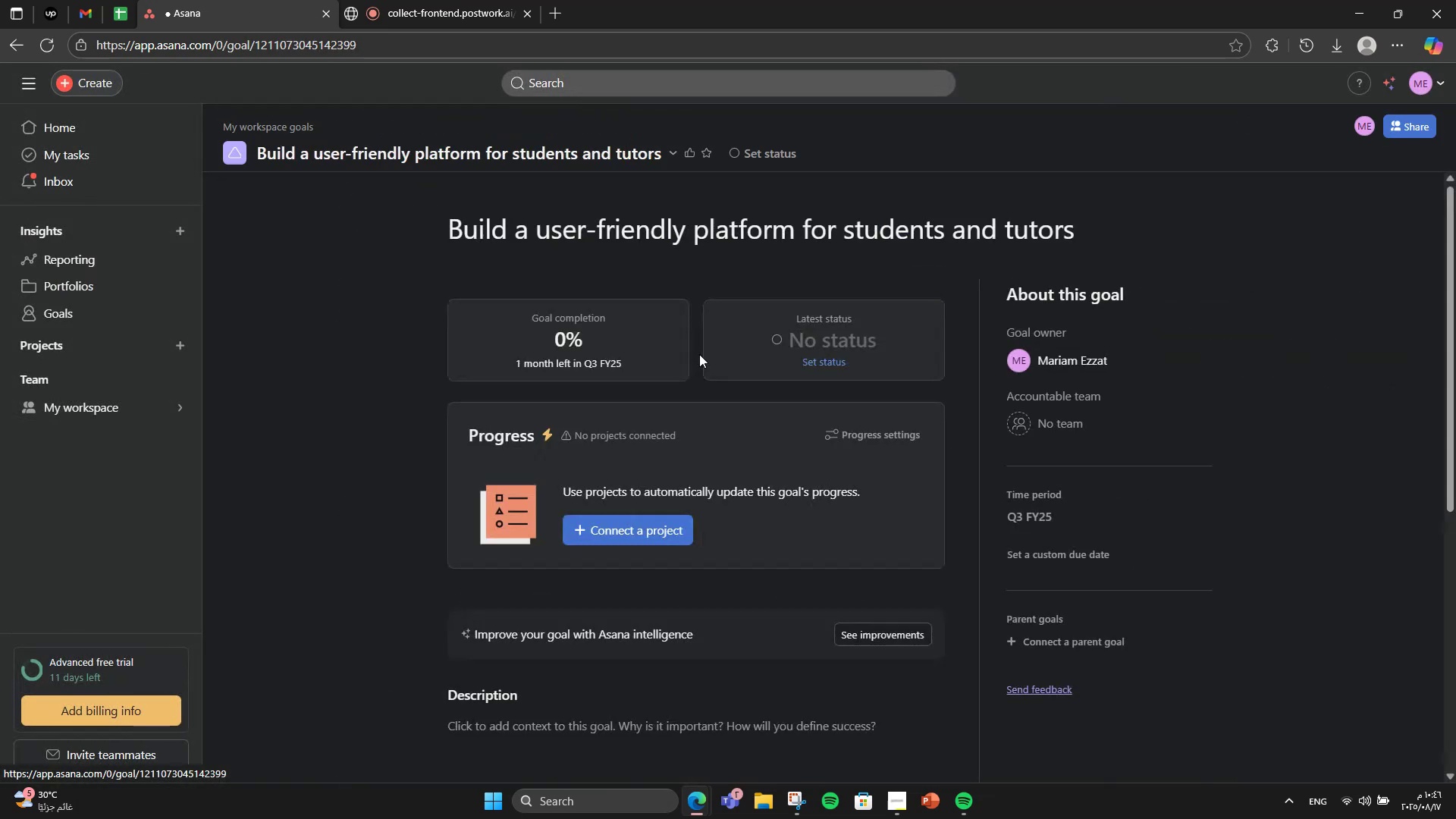 
scroll: coordinate [805, 612], scroll_direction: down, amount: 10.0
 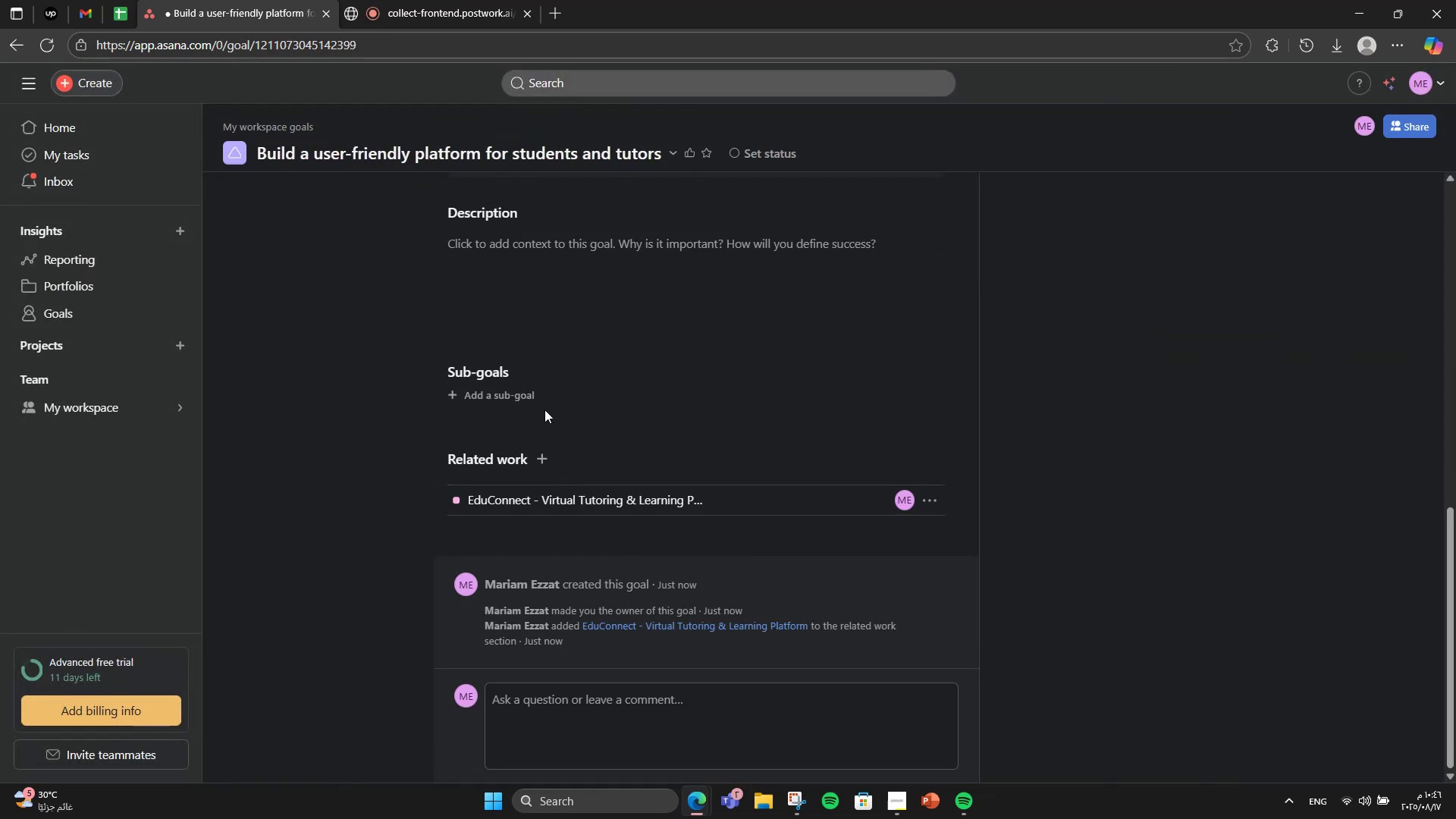 
double_click([507, 393])
 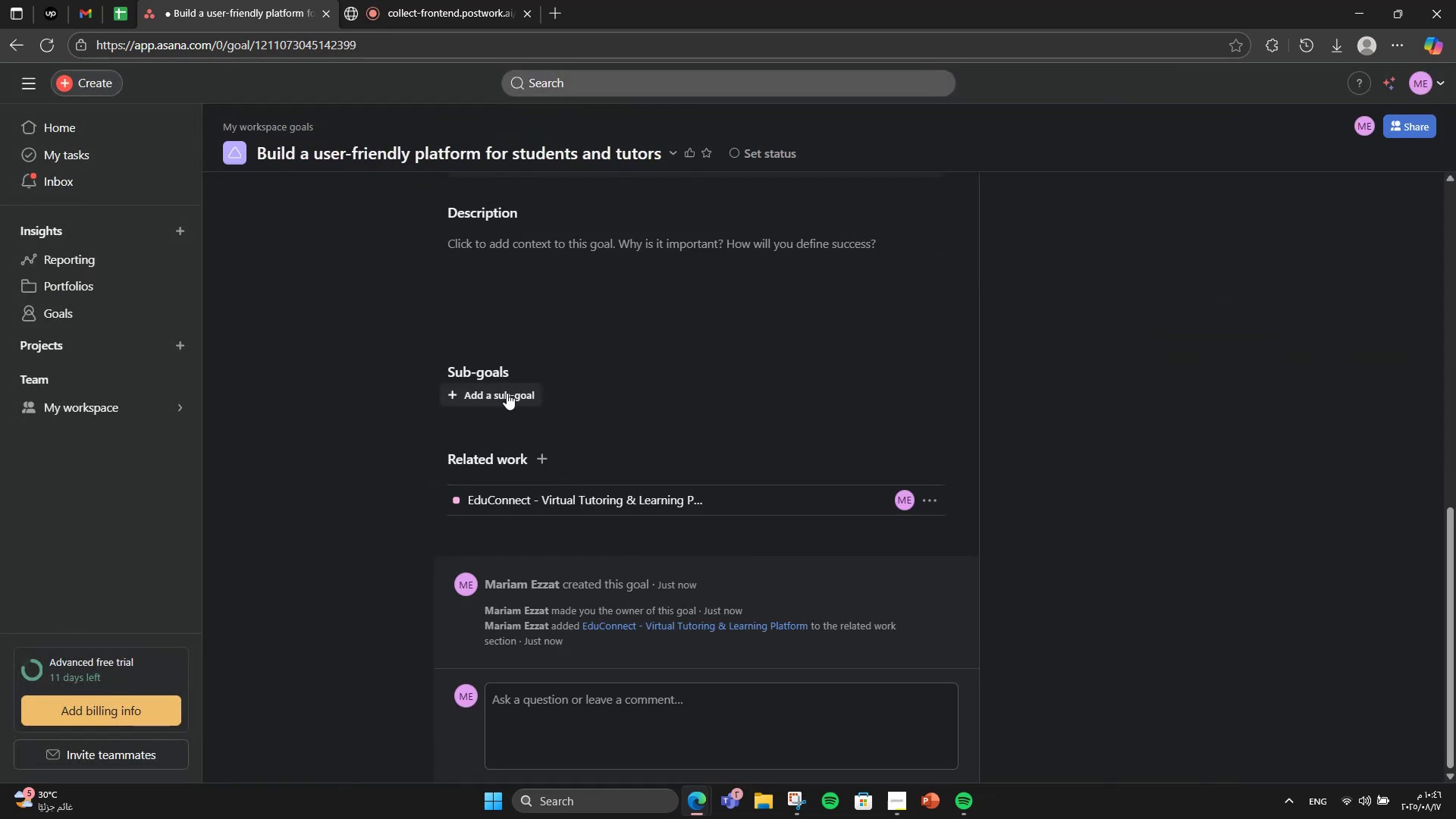 
wait(5.58)
 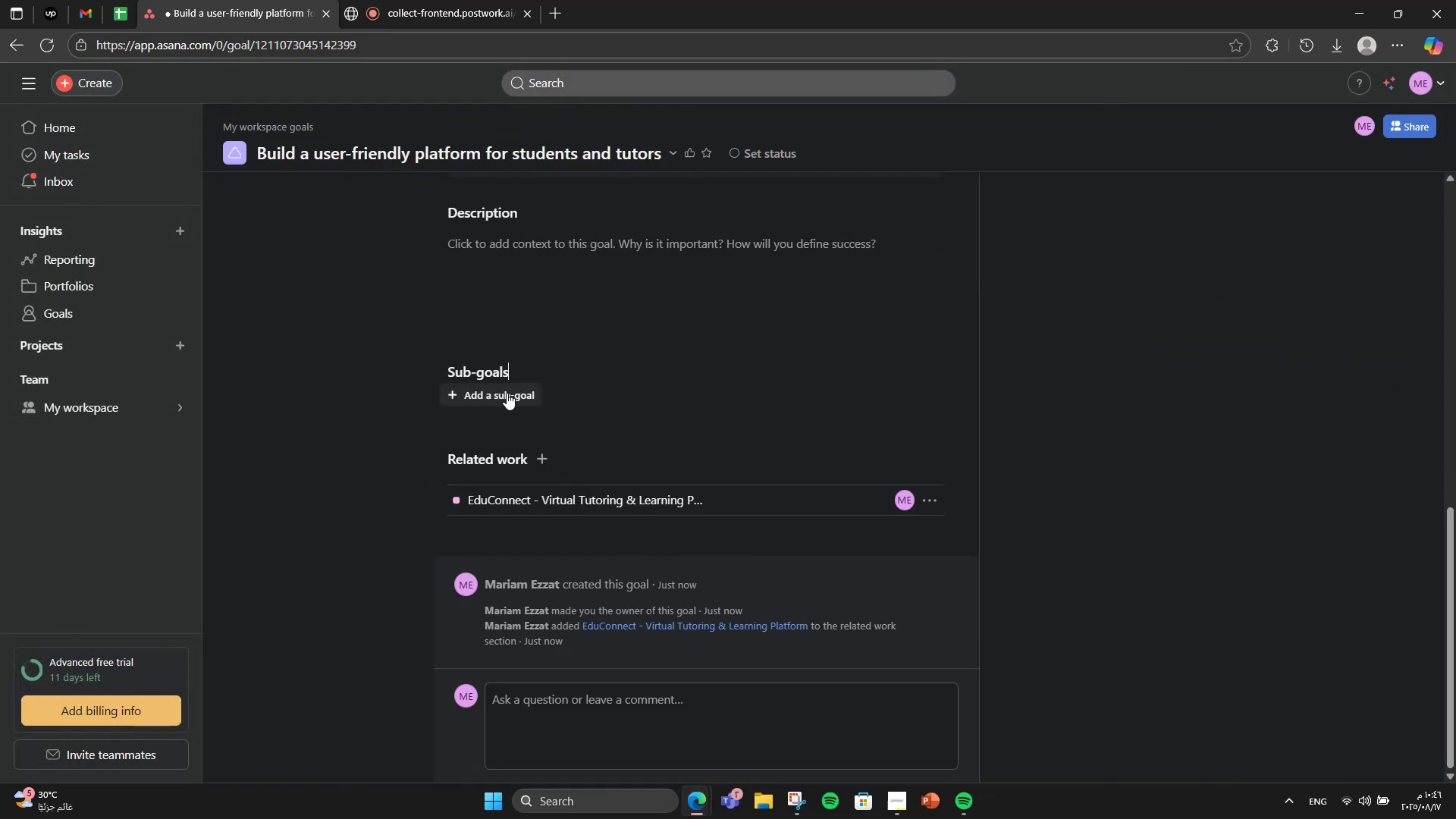 
left_click([507, 393])
 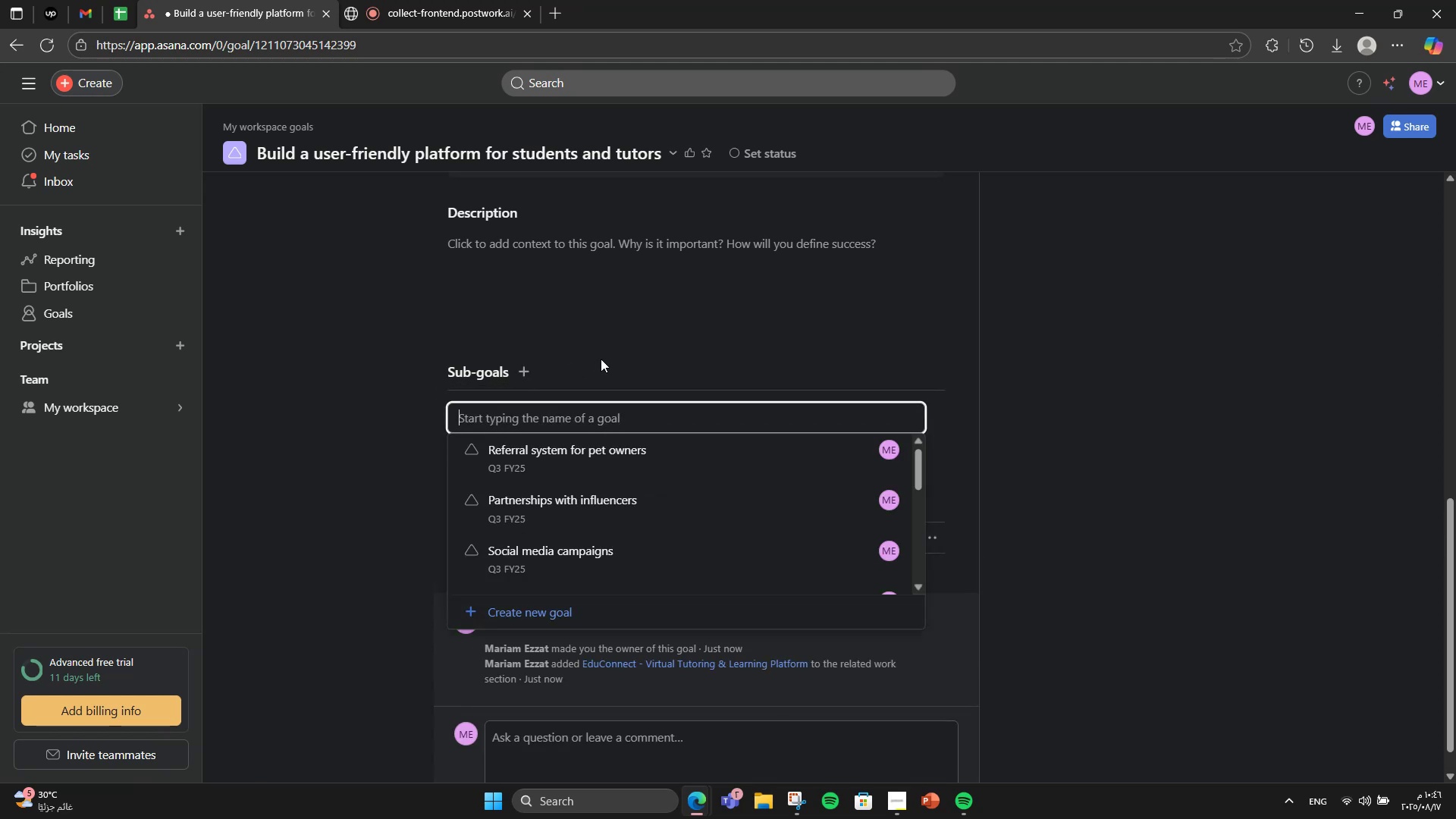 
type(Desu)
key(Backspace)
type(ign )
 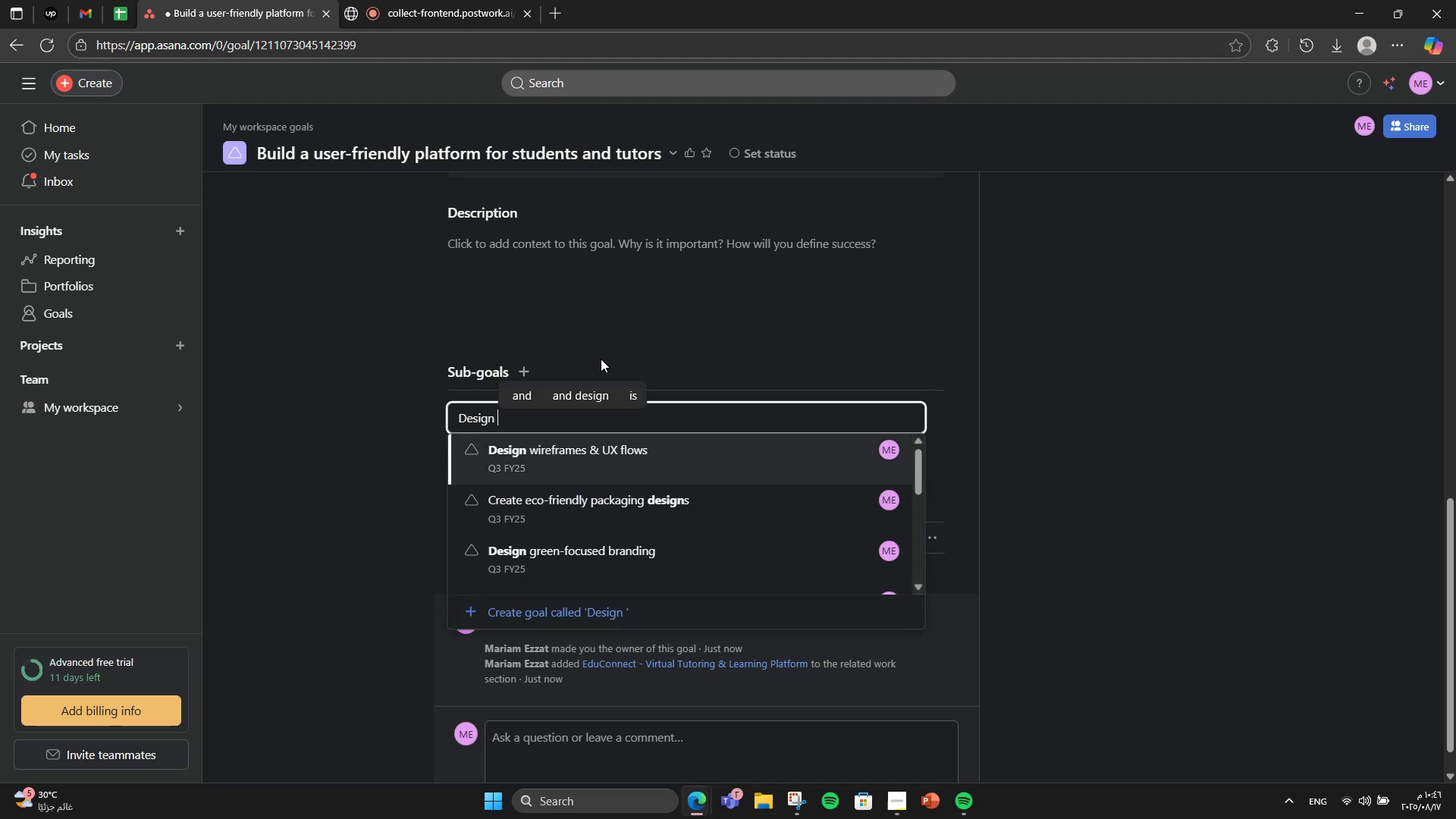 
type(intu)
 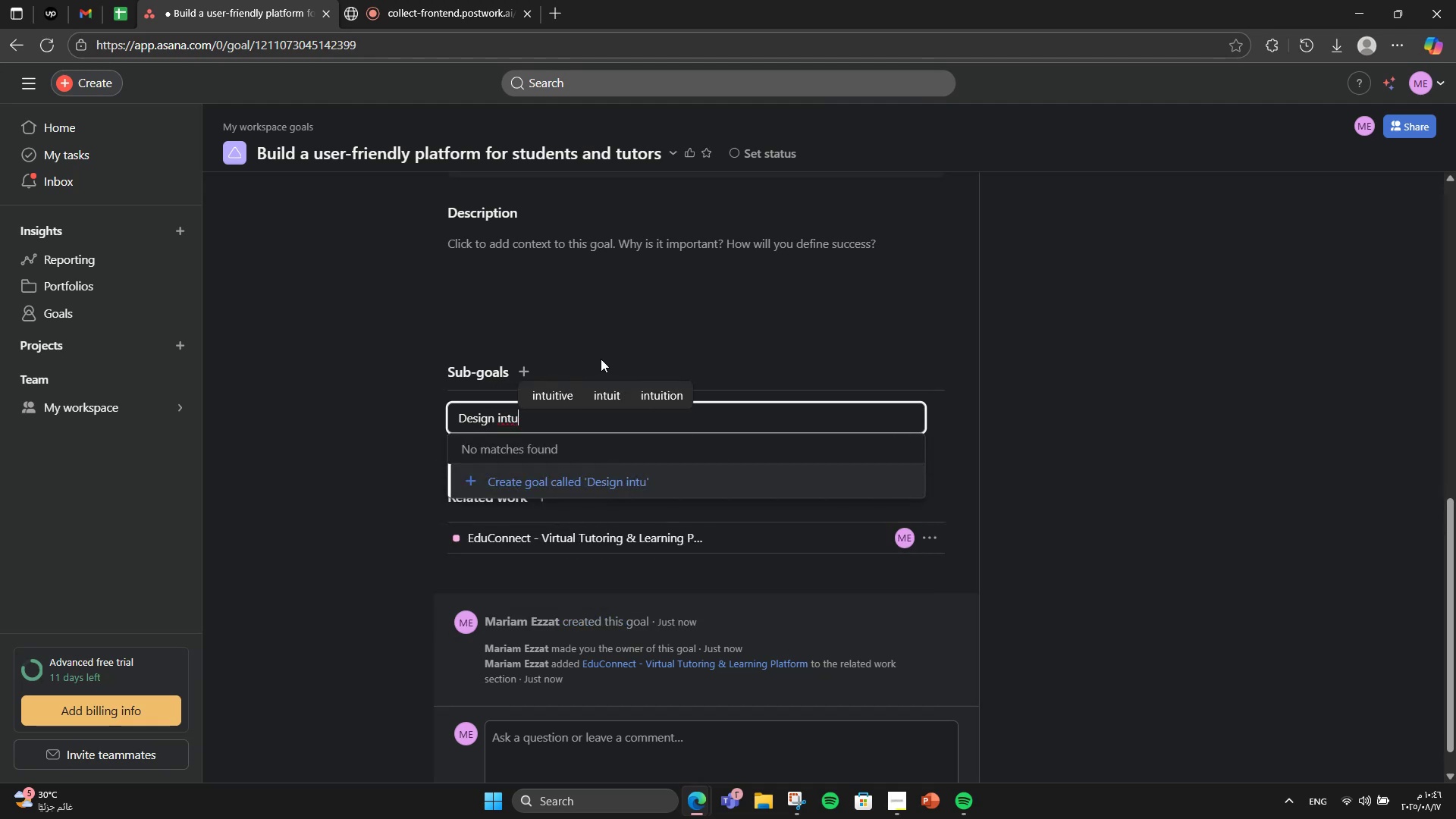 
type(itive student)
 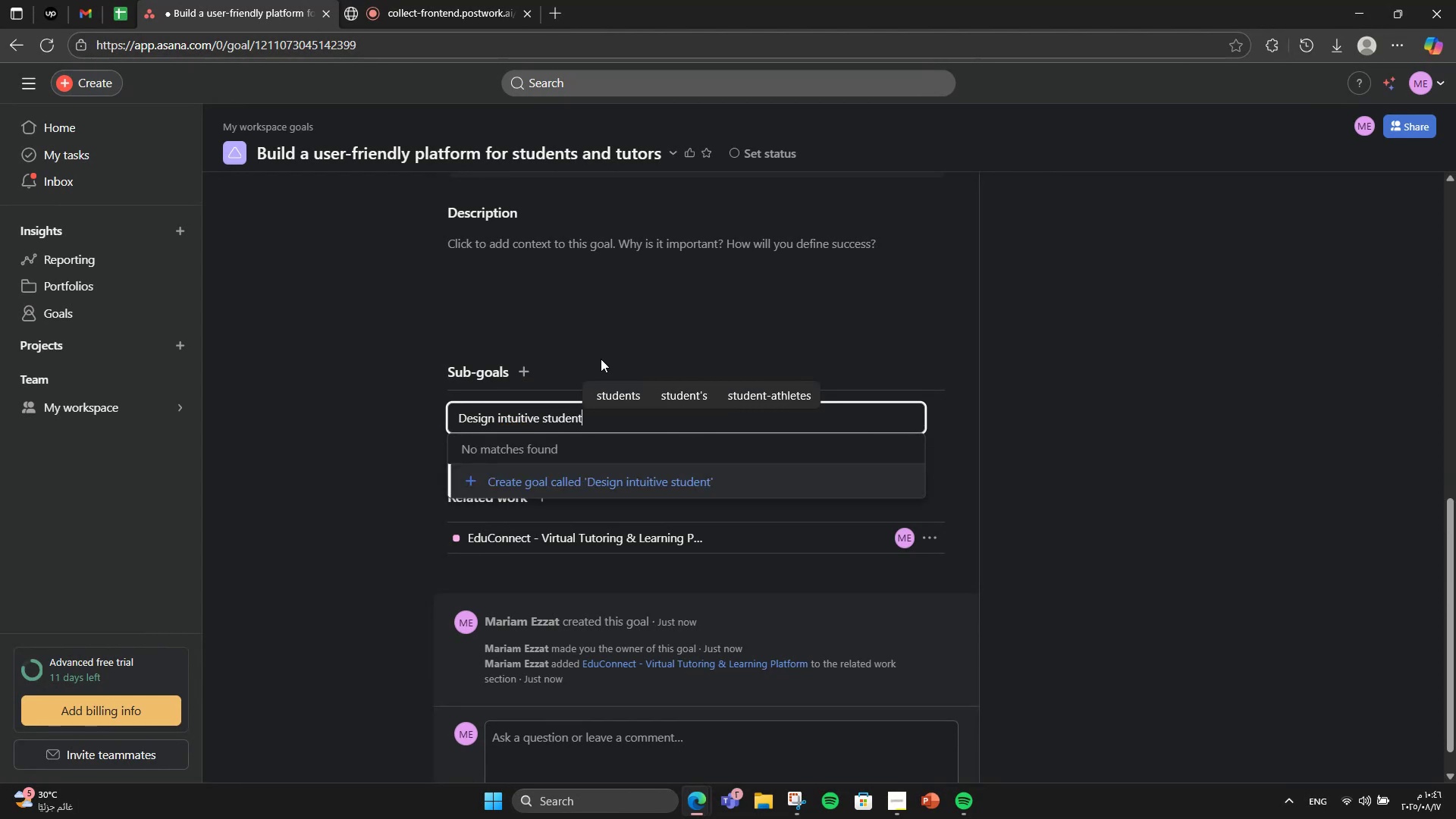 
type( dashboard)
 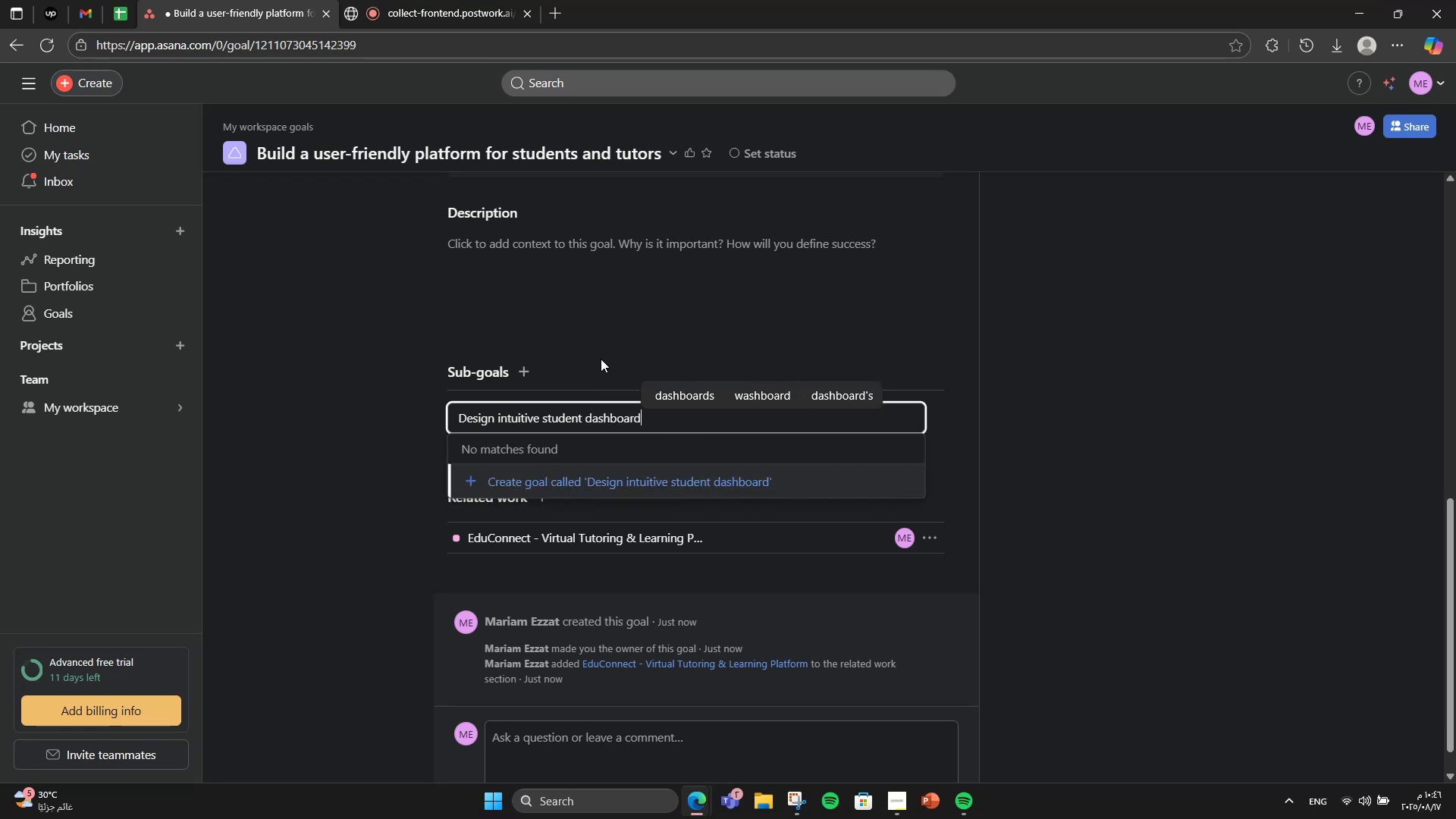 
wait(10.61)
 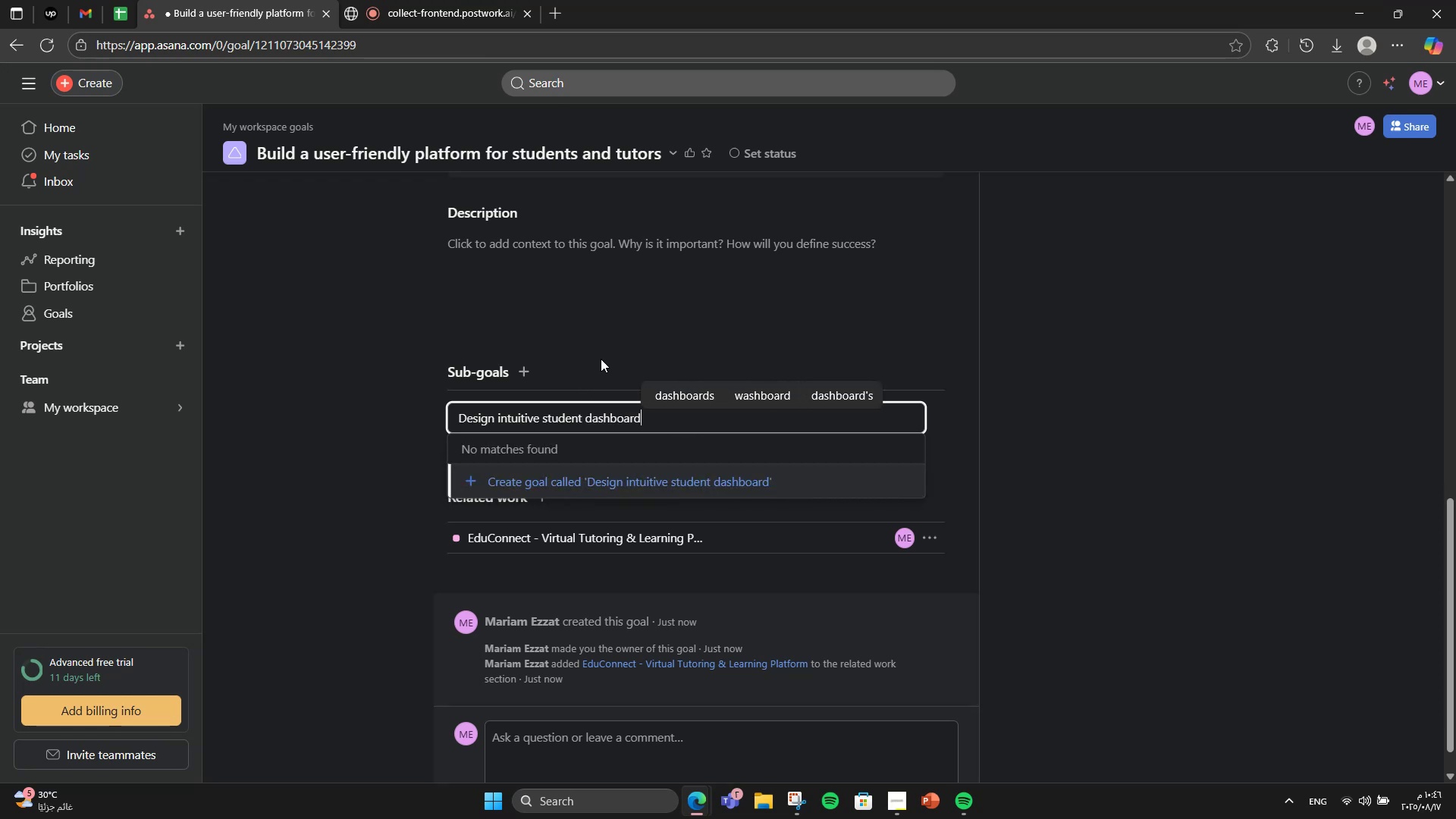 
left_click([615, 472])
 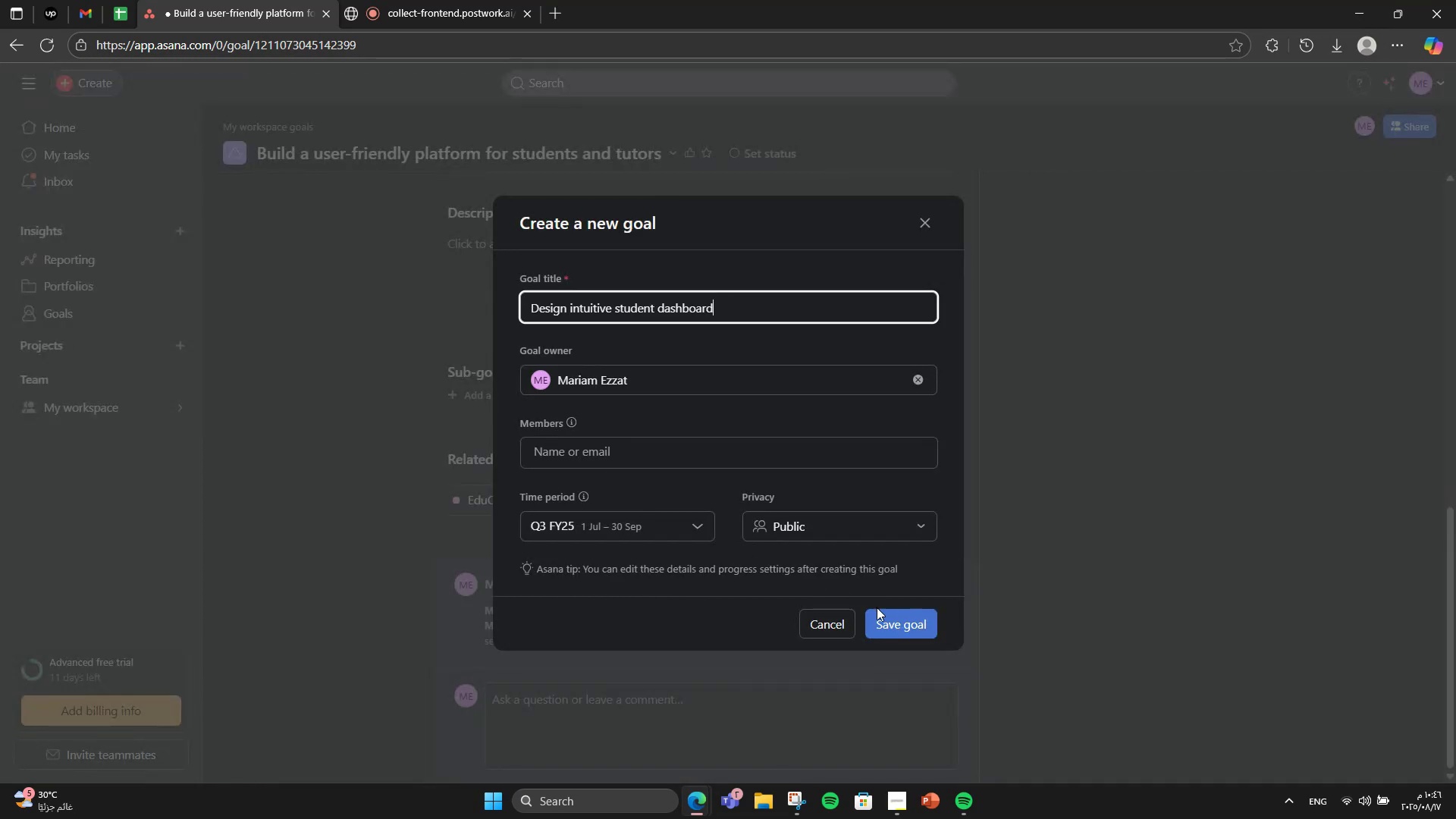 
left_click([895, 626])
 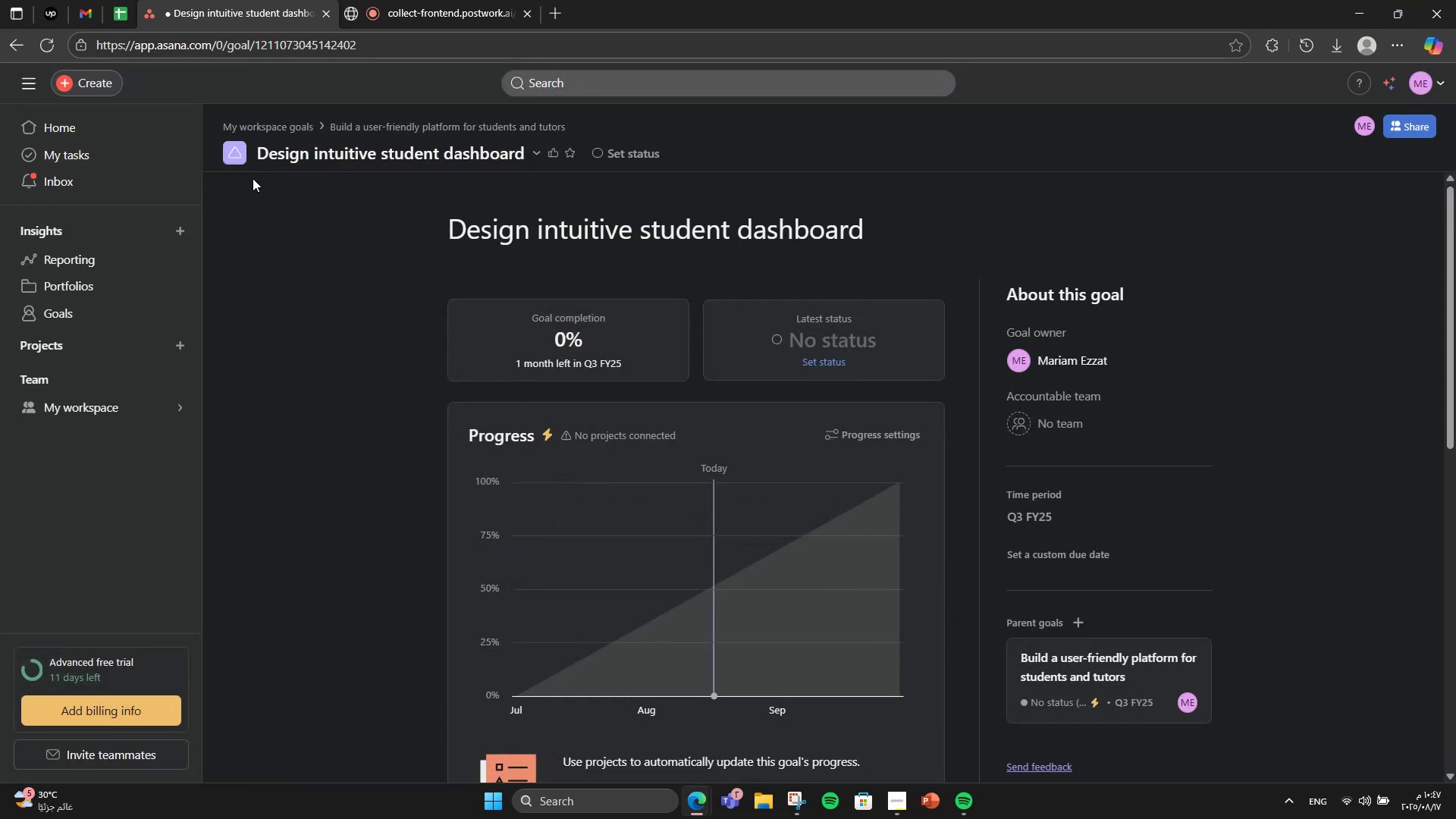 
wait(8.31)
 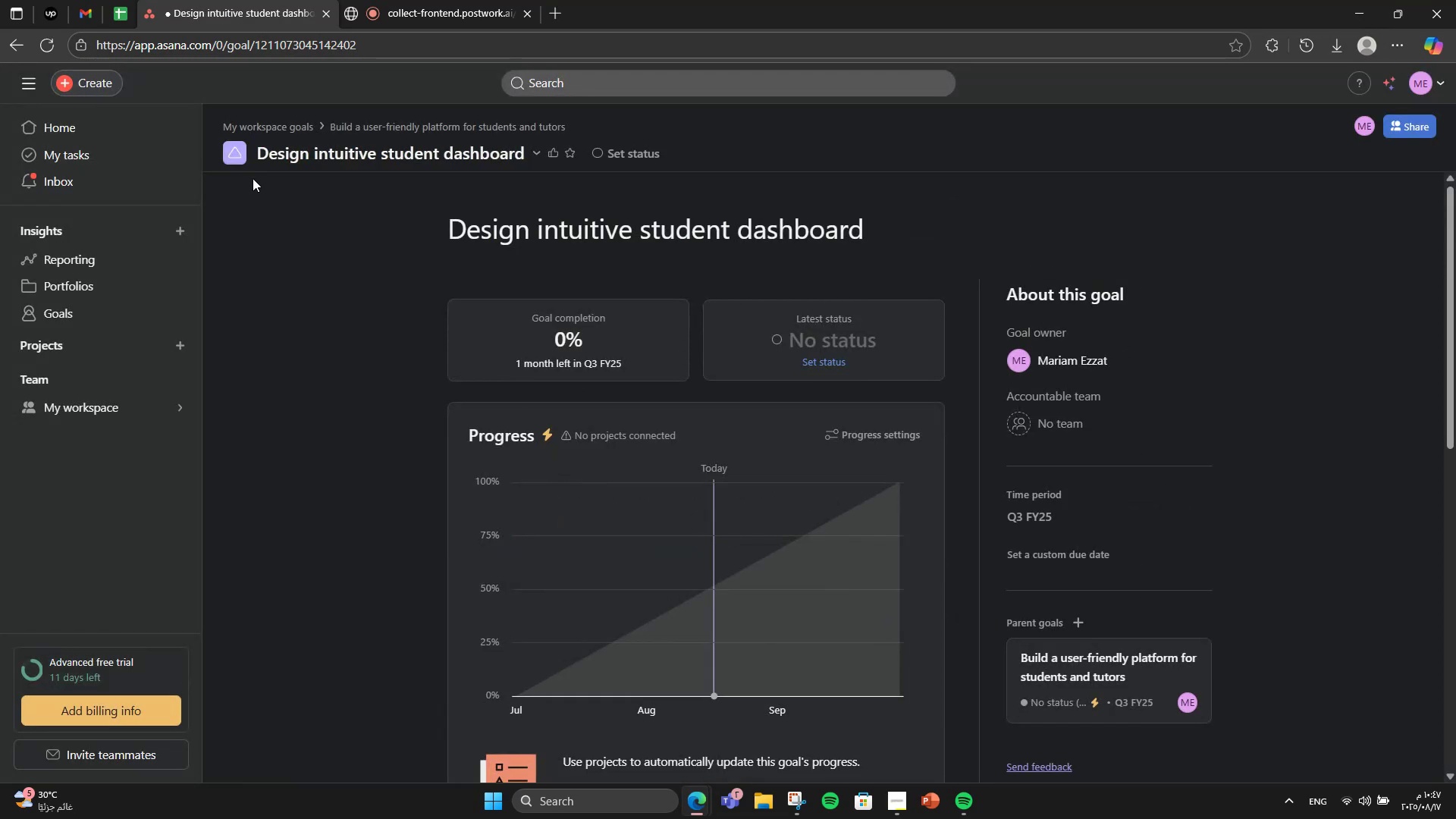 
left_click([13, 39])
 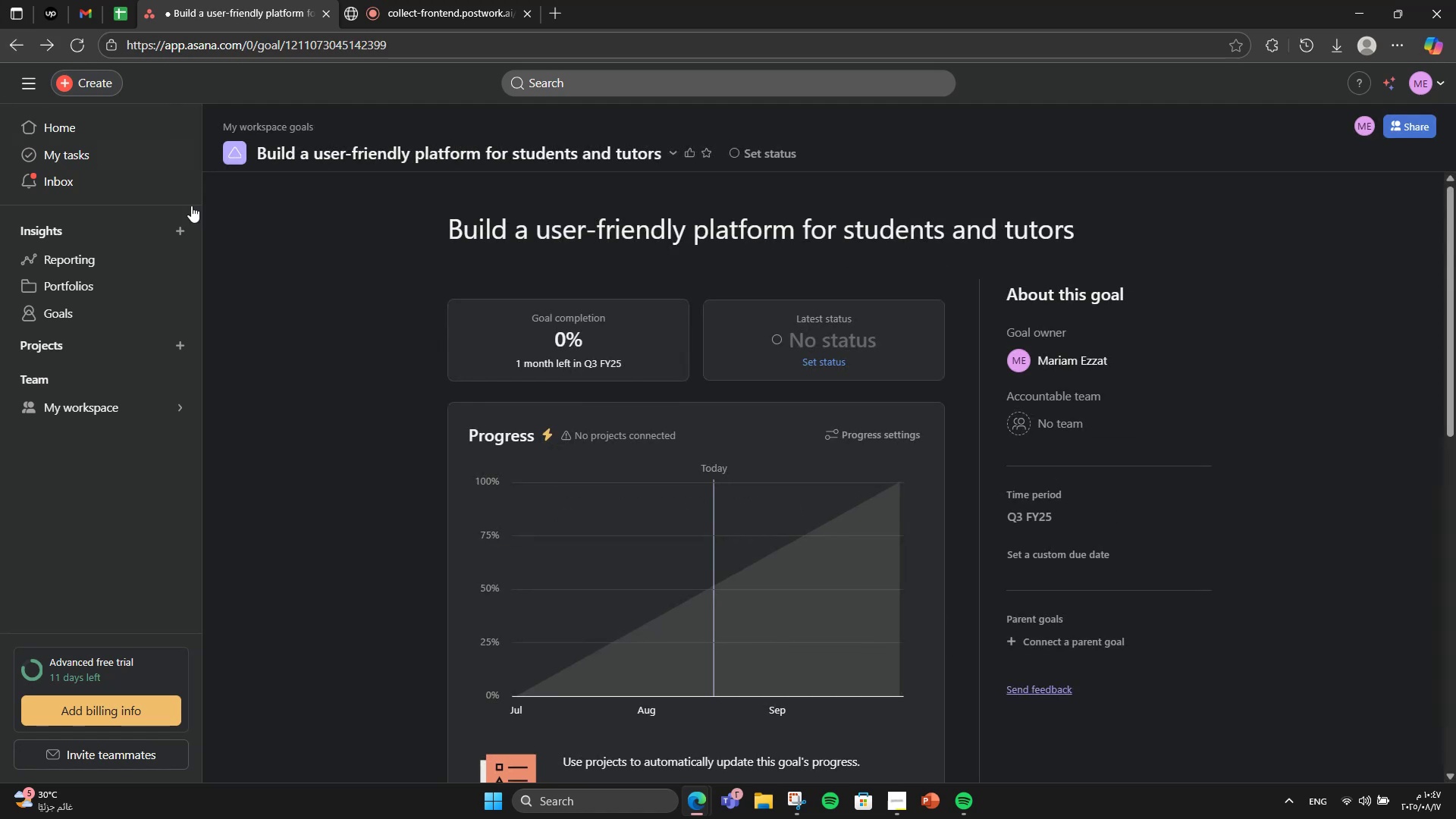 
scroll: coordinate [535, 350], scroll_direction: down, amount: 8.0
 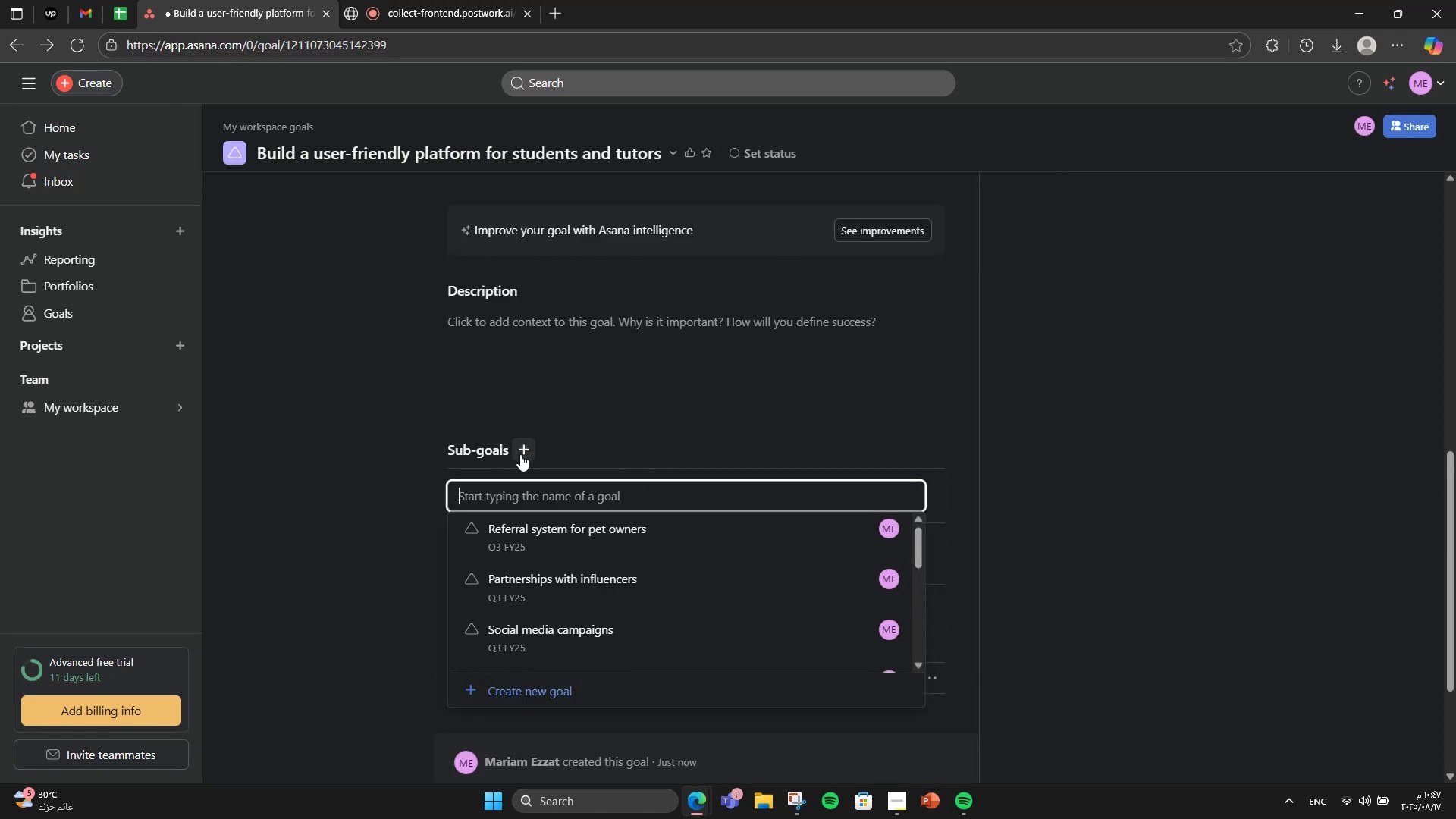 
left_click([551, 684])
 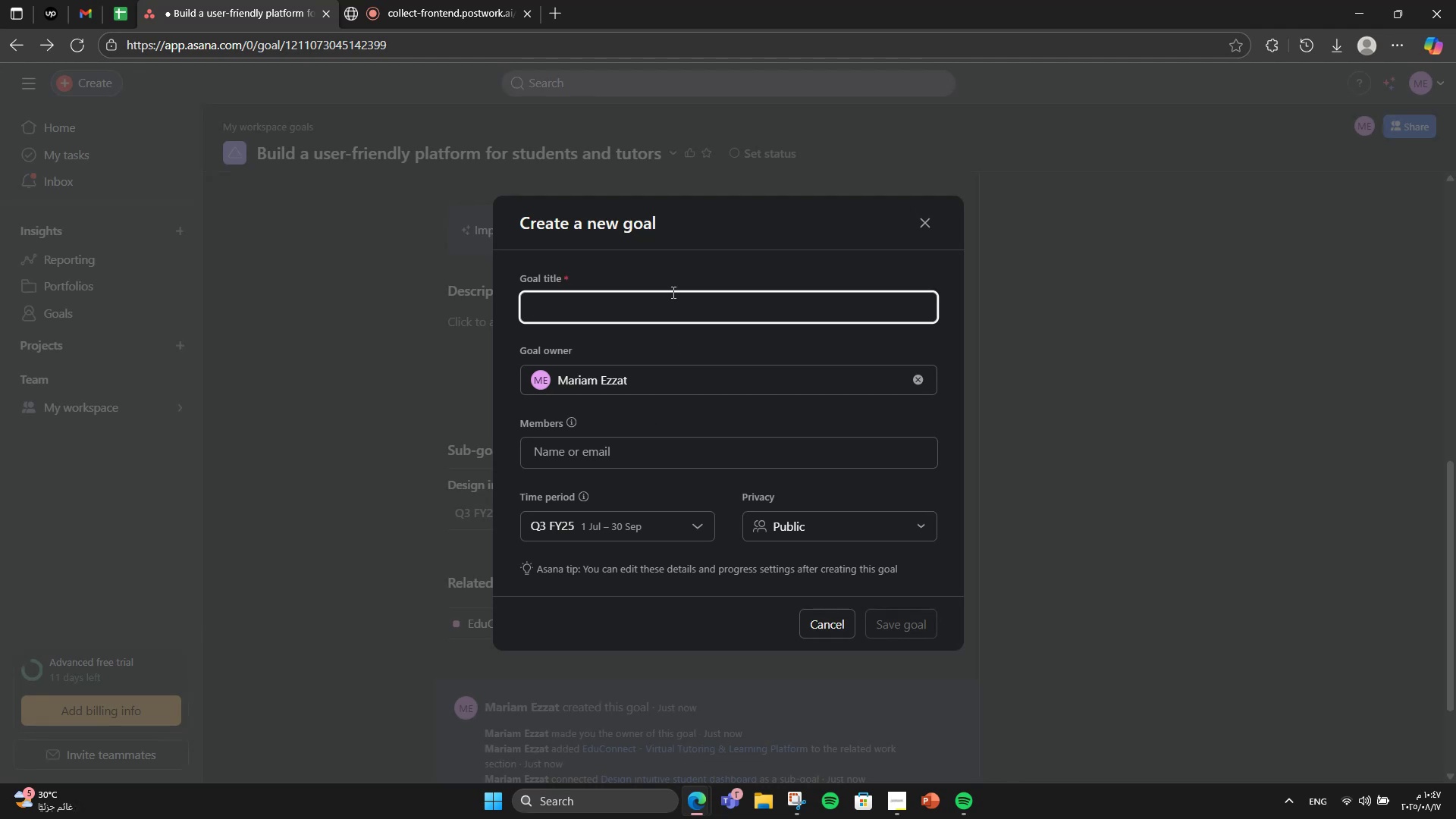 
wait(6.94)
 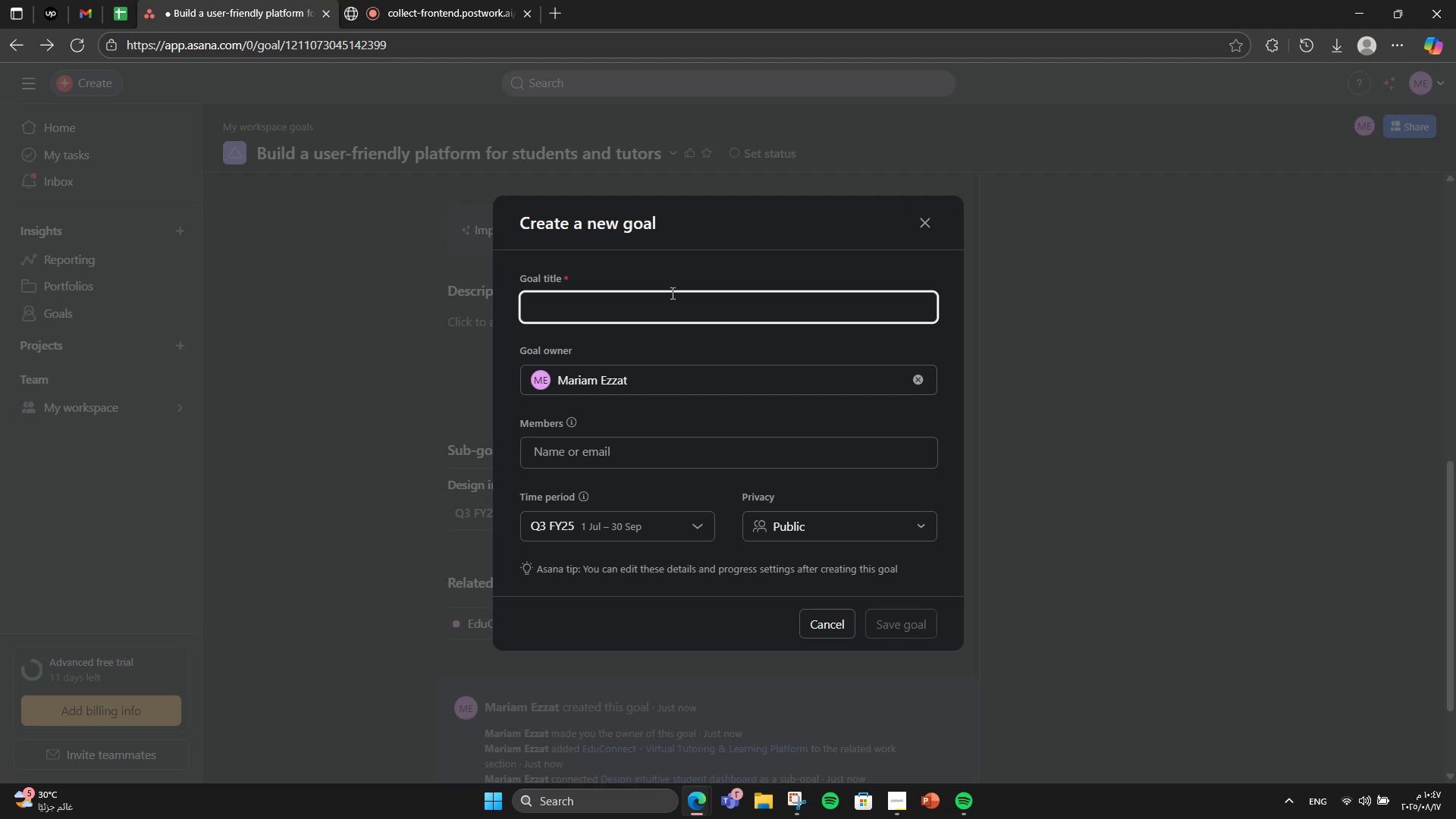 
type(O)
key(Backspace)
type(Impleme)
key(Backspace)
key(Backspace)
key(Backspace)
type(ement )
 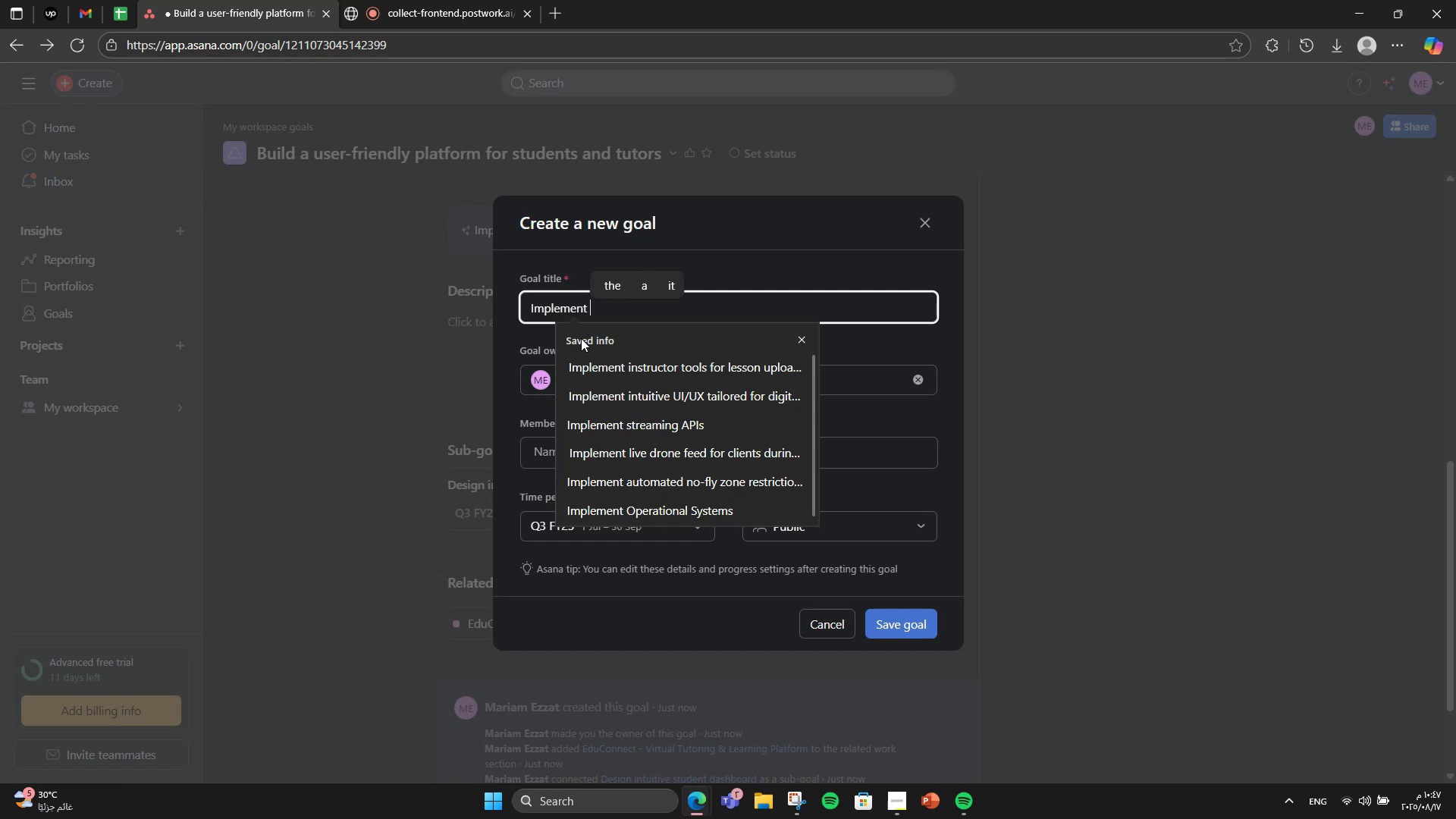 
type(tutor profile & rating system)
 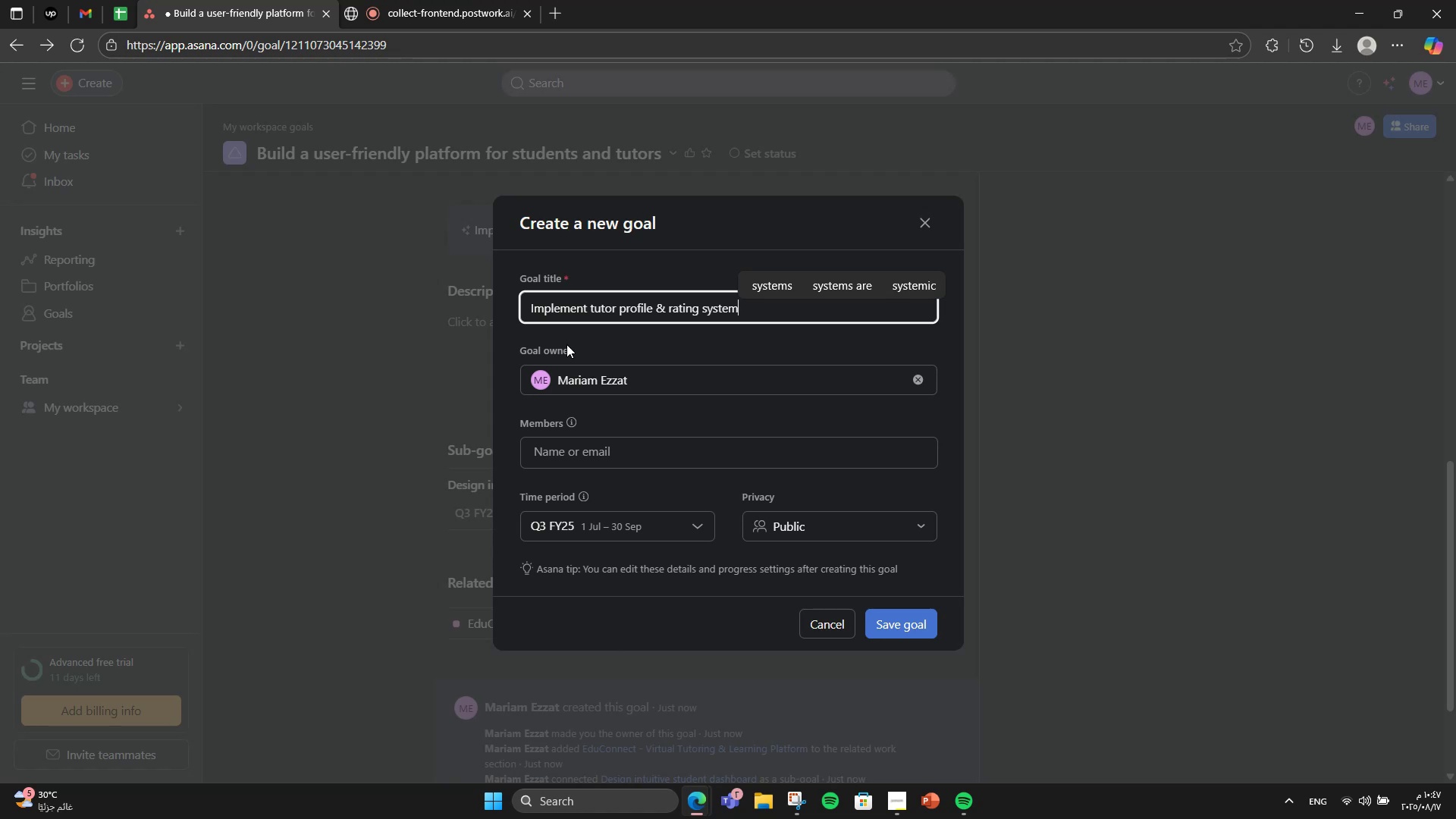 
wait(7.4)
 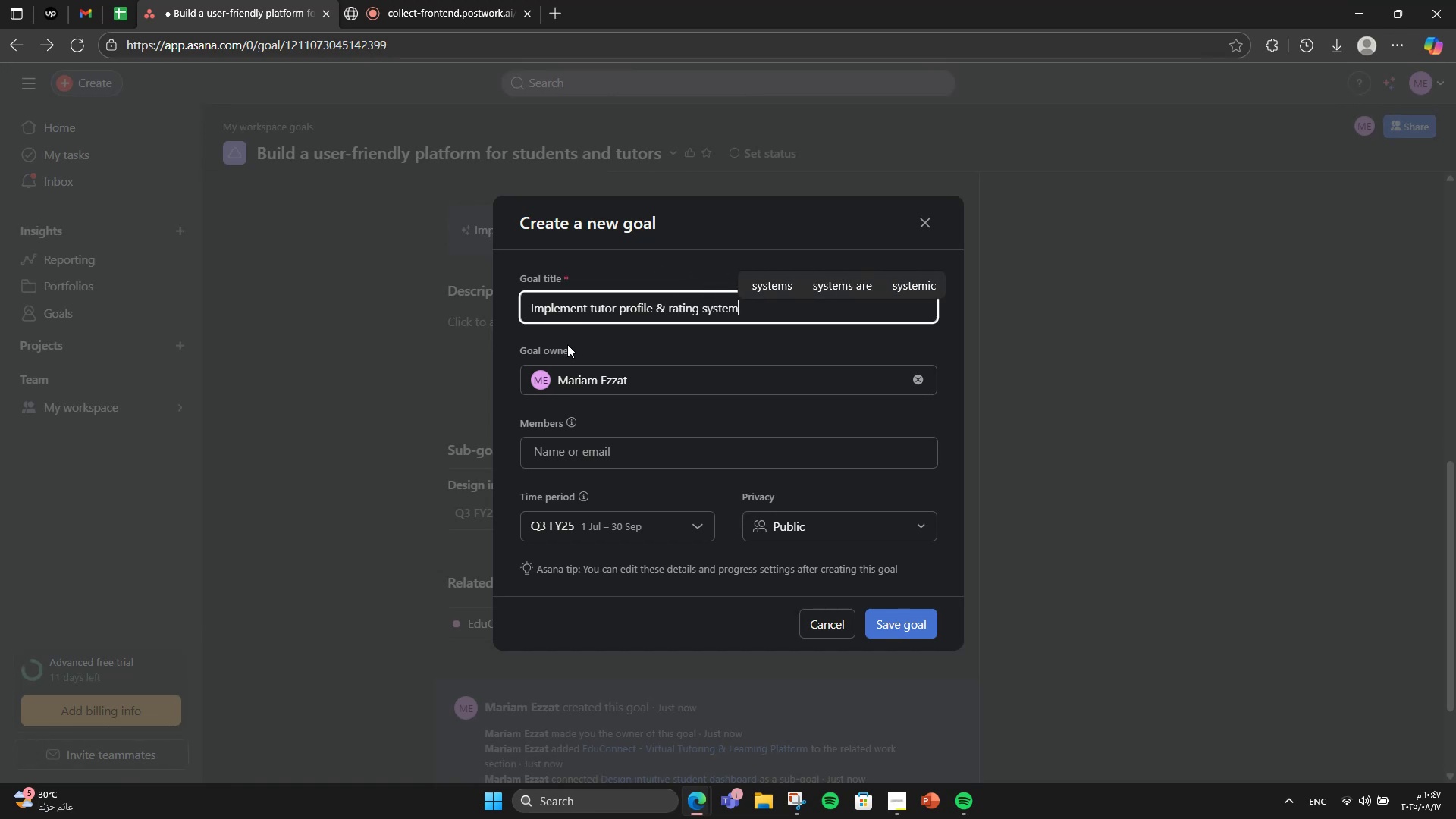 
double_click([885, 609])
 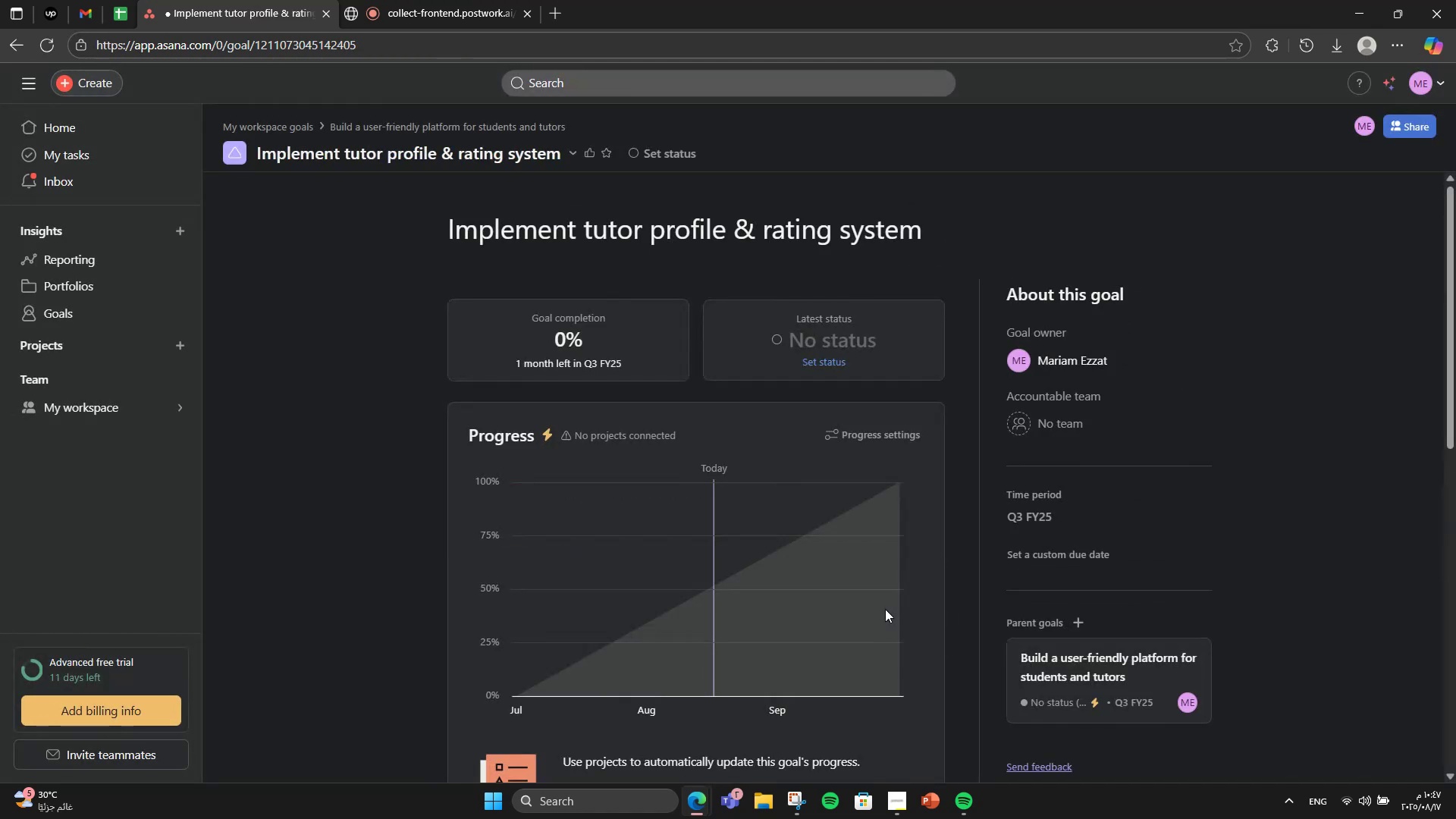 
scroll: coordinate [885, 609], scroll_direction: down, amount: 8.0
 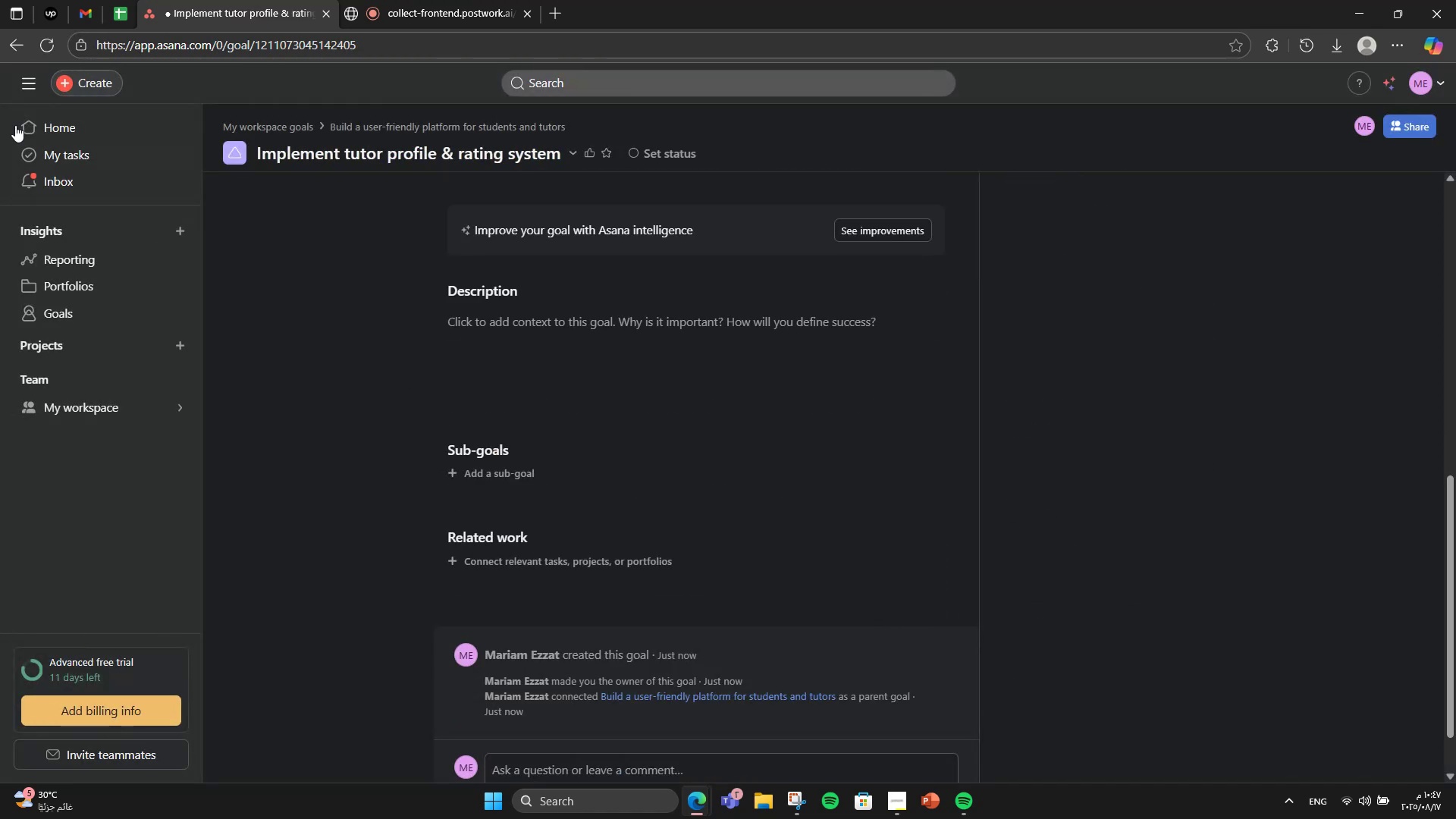 
scroll: coordinate [0, 95], scroll_direction: up, amount: 2.0
 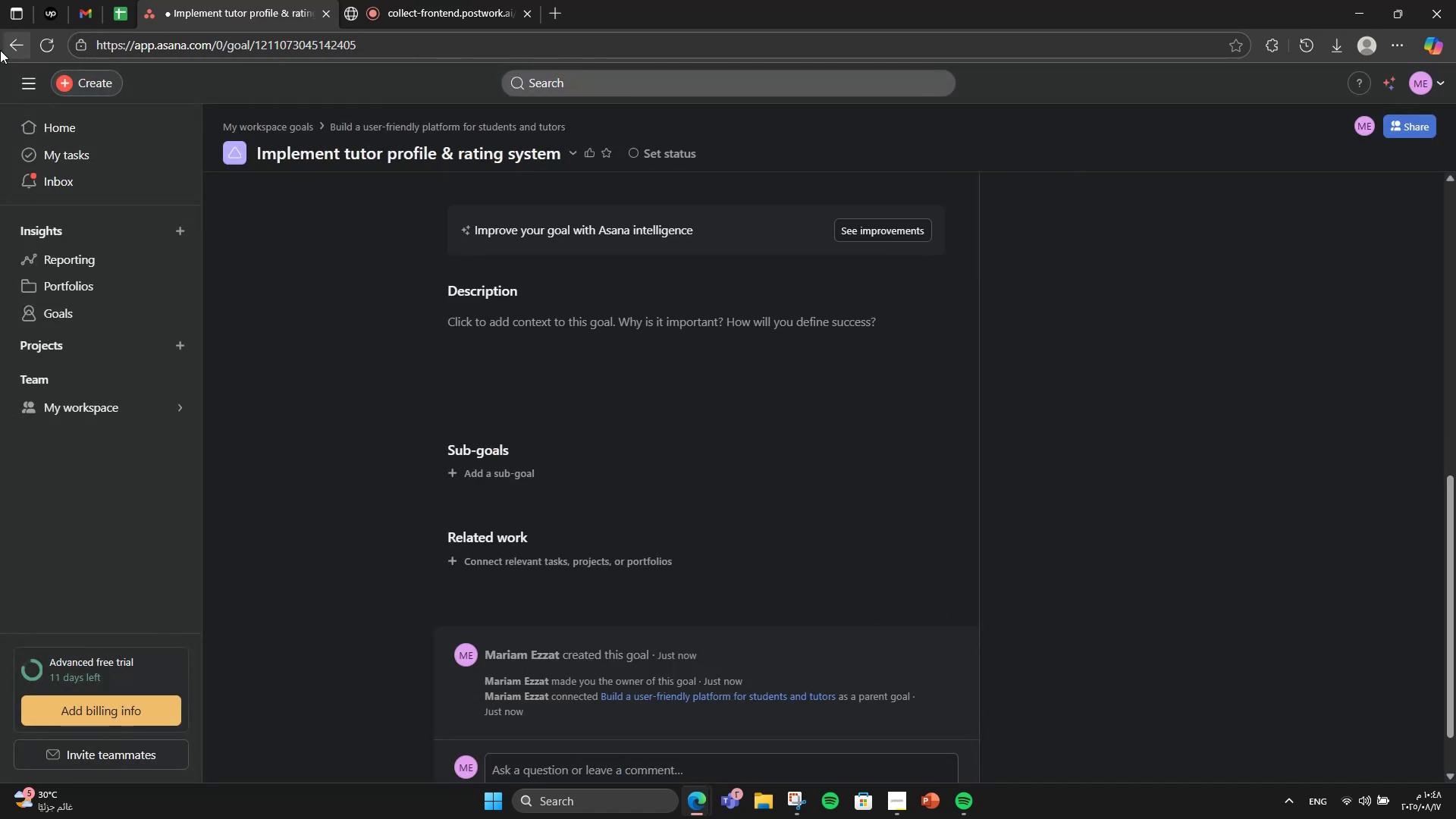 
left_click([0, 42])
 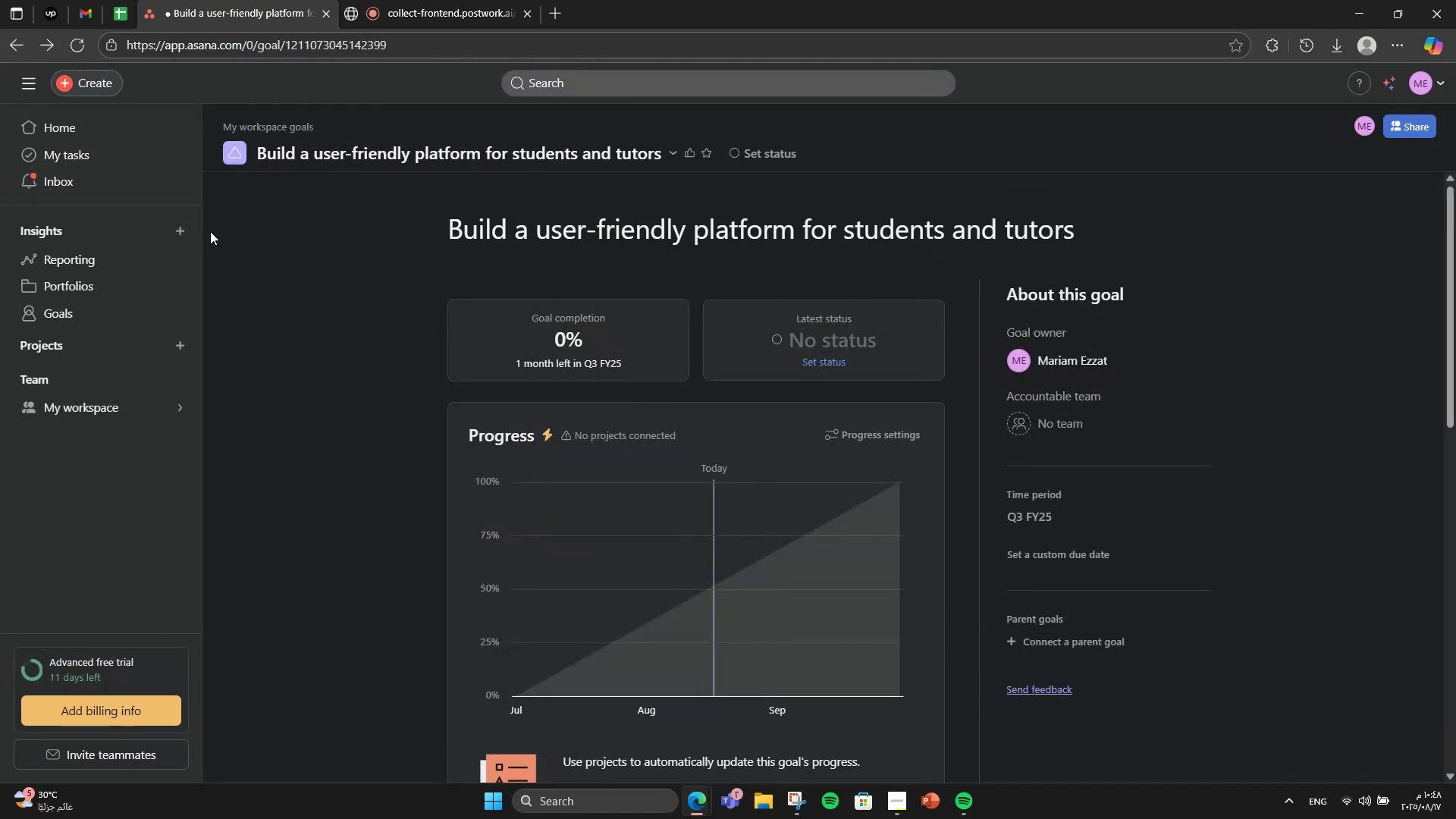 
scroll: coordinate [699, 586], scroll_direction: down, amount: 7.0
 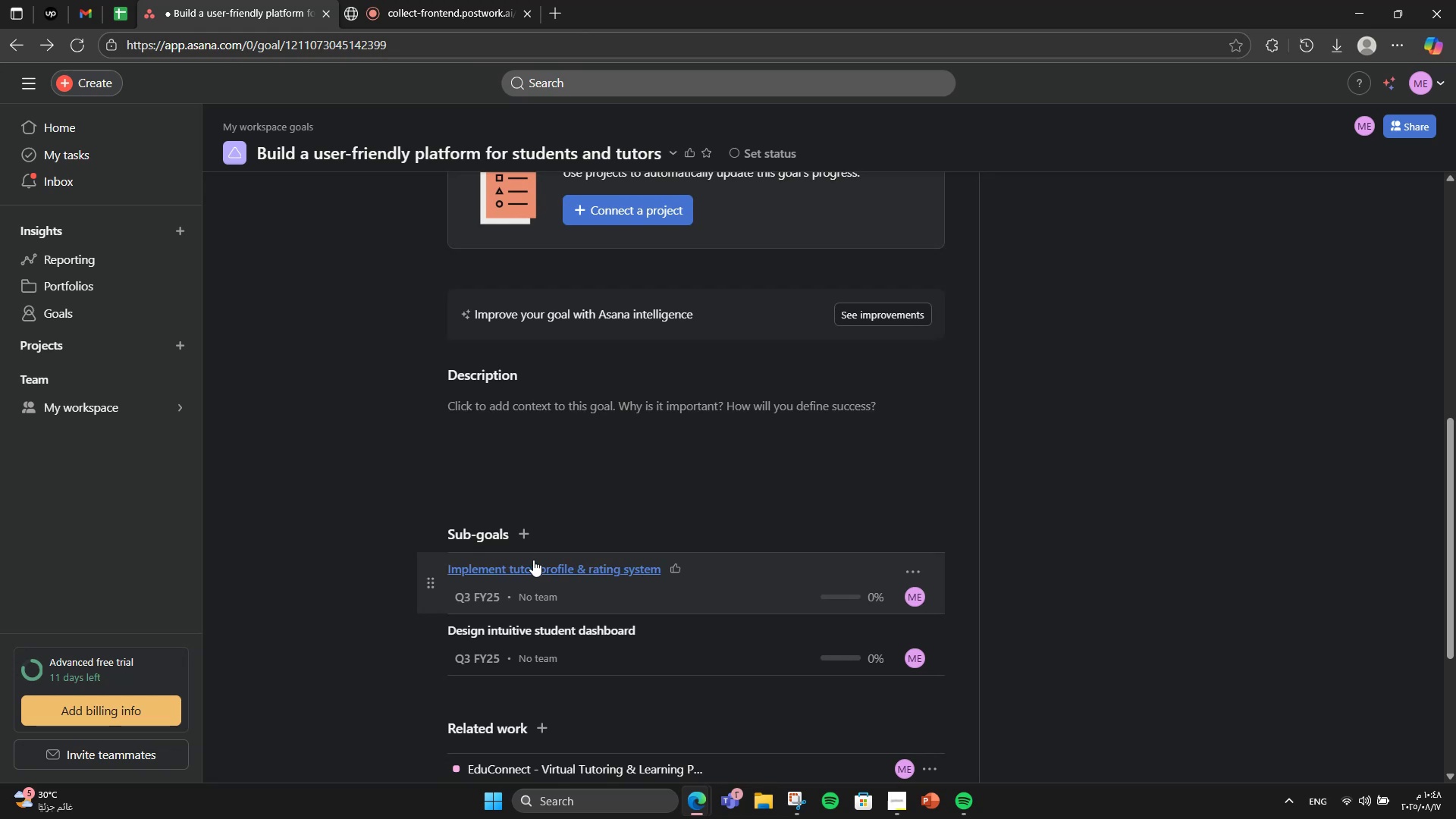 
left_click([528, 539])
 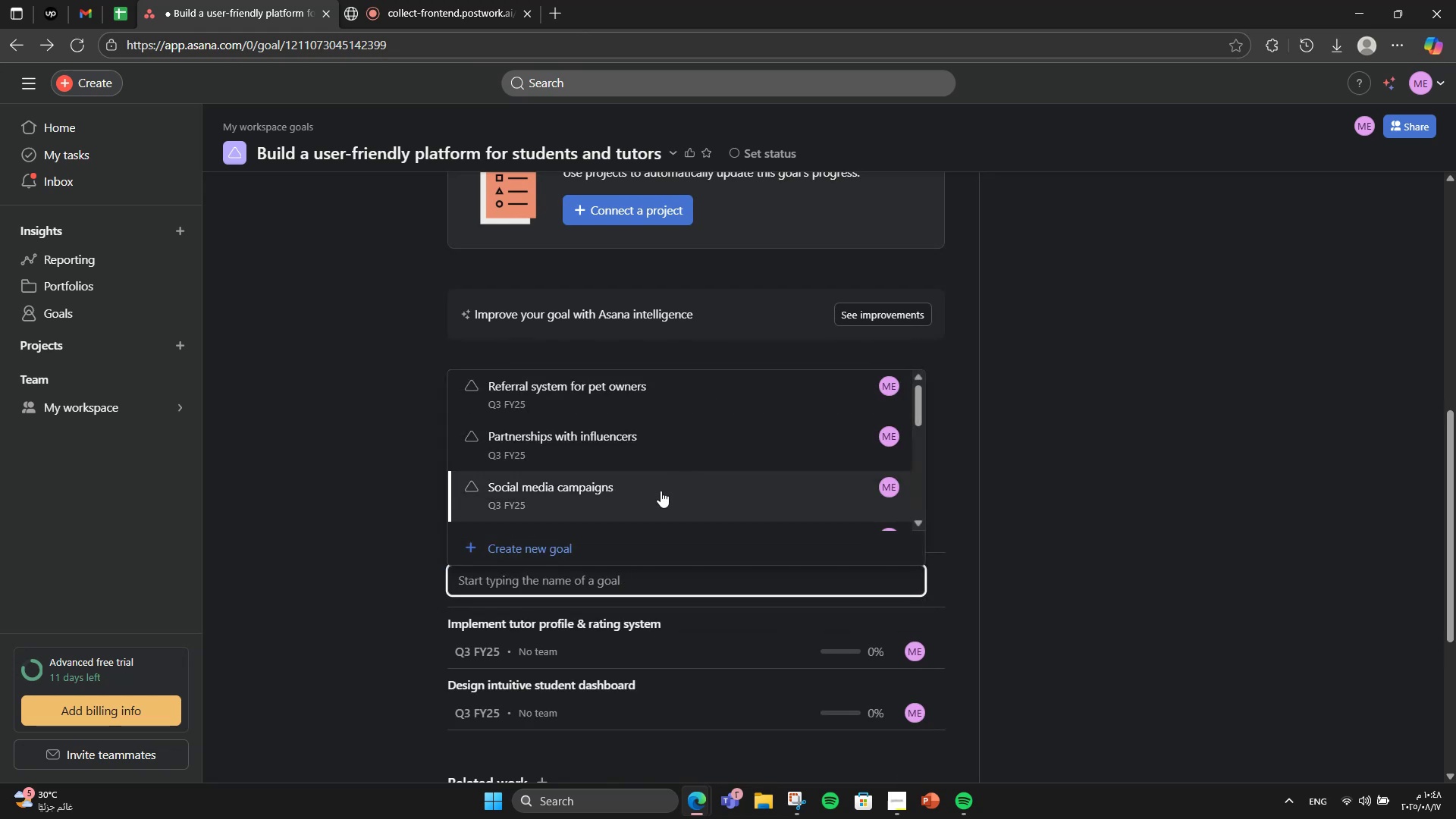 
left_click([572, 547])
 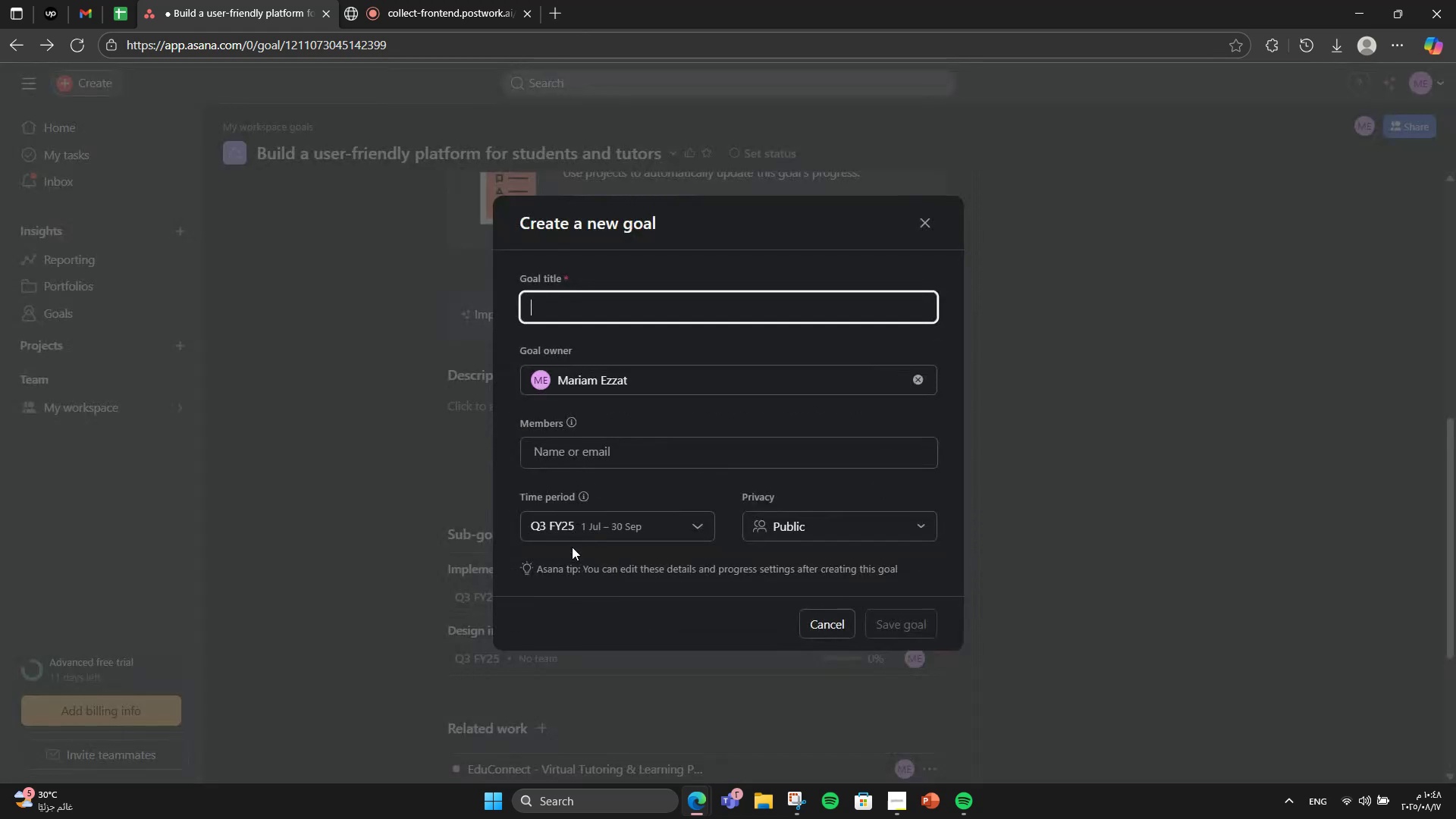 
type(Enable easy sch)
 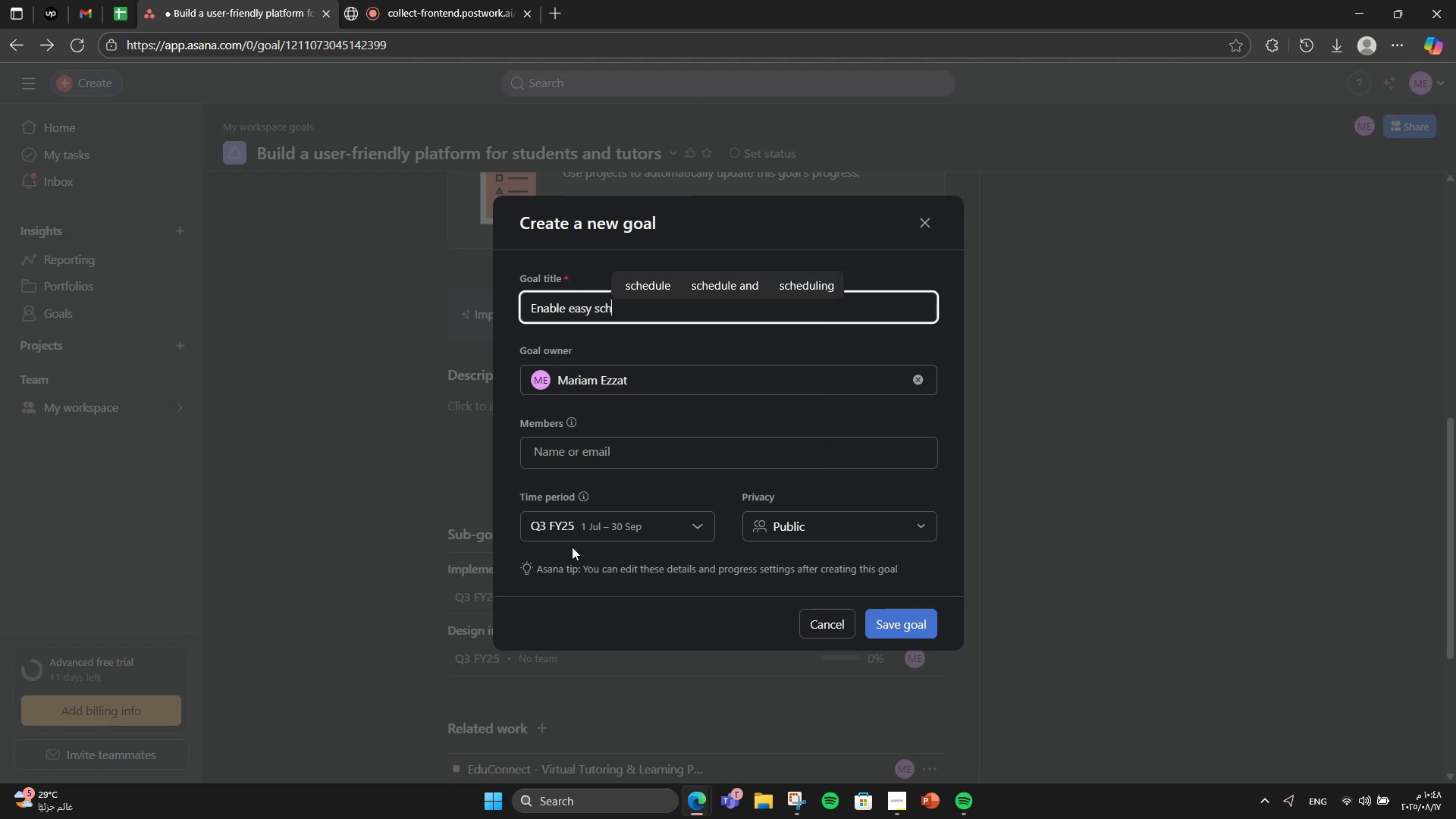 
type(eduling )
 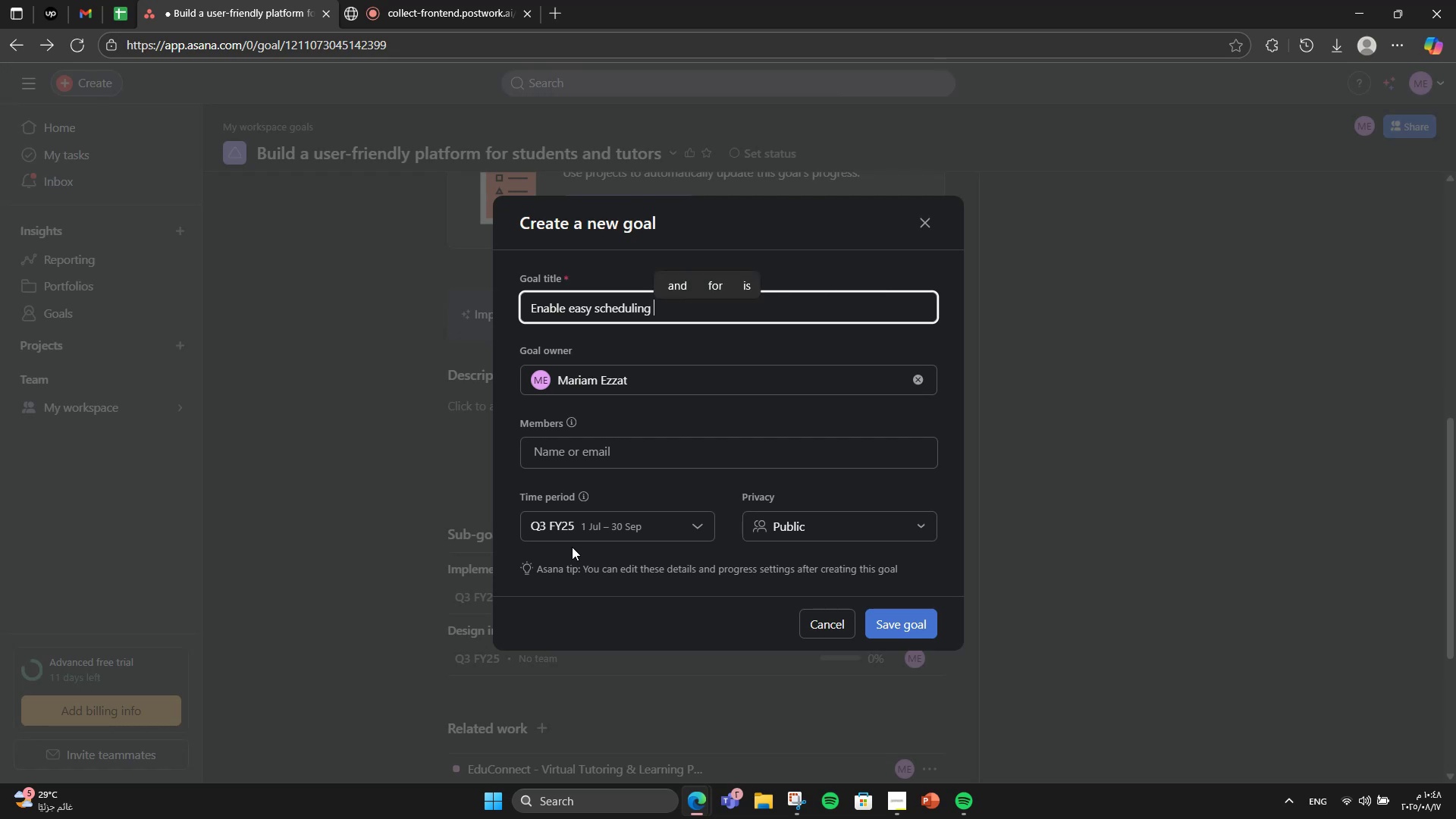 
type(& bi)
key(Backspace)
type(ooking)
 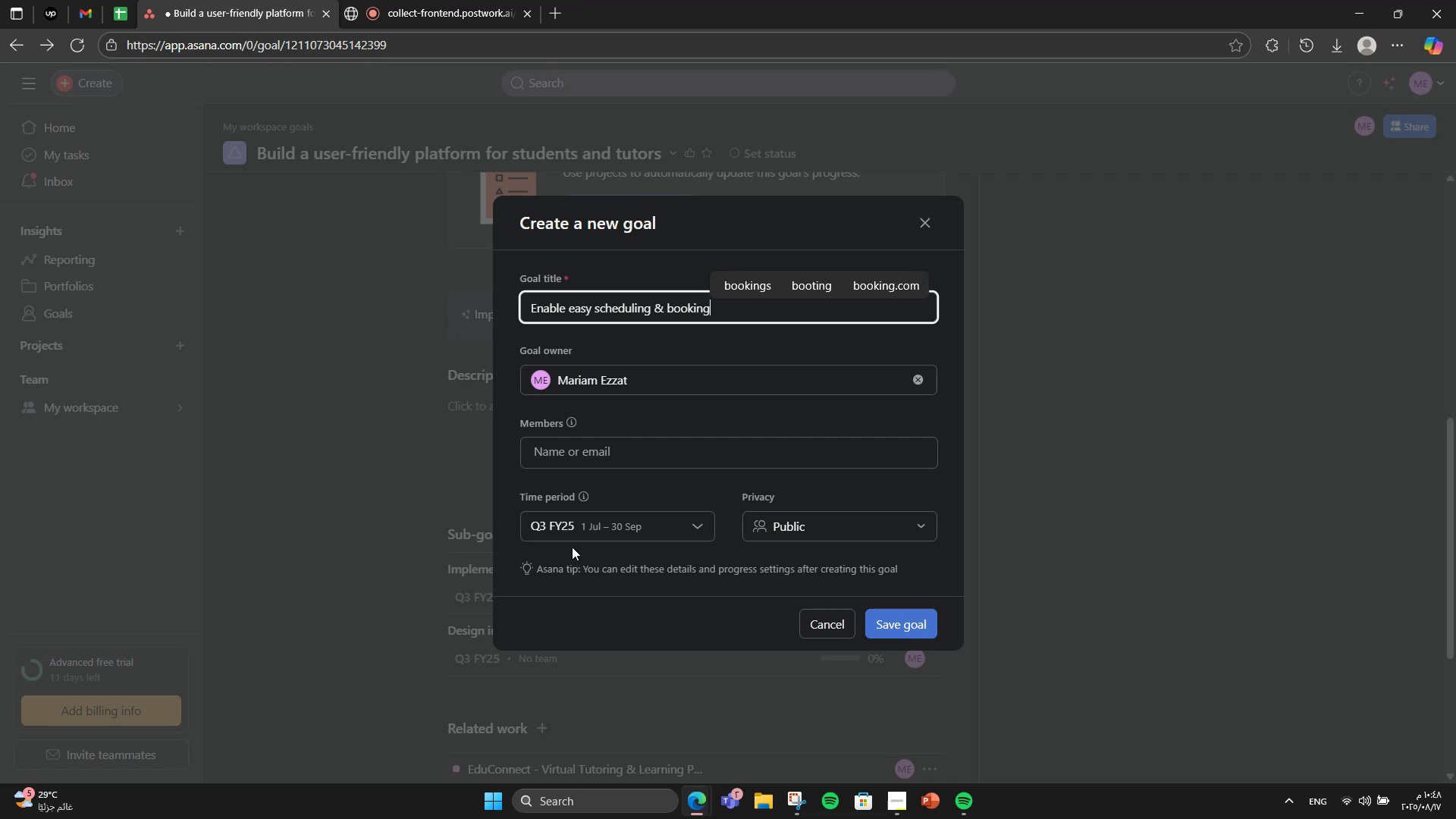 
wait(10.75)
 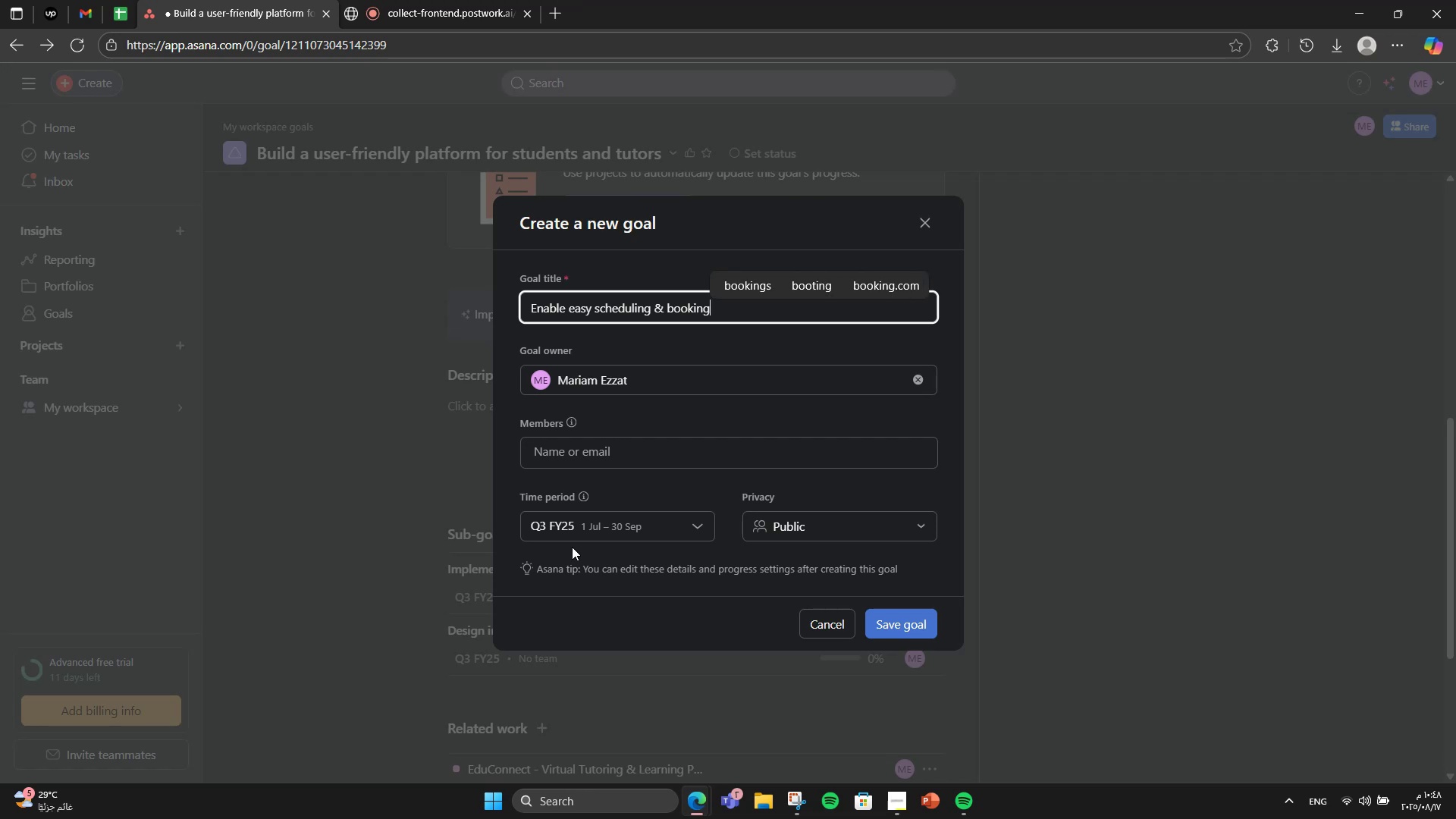 
left_click([877, 623])
 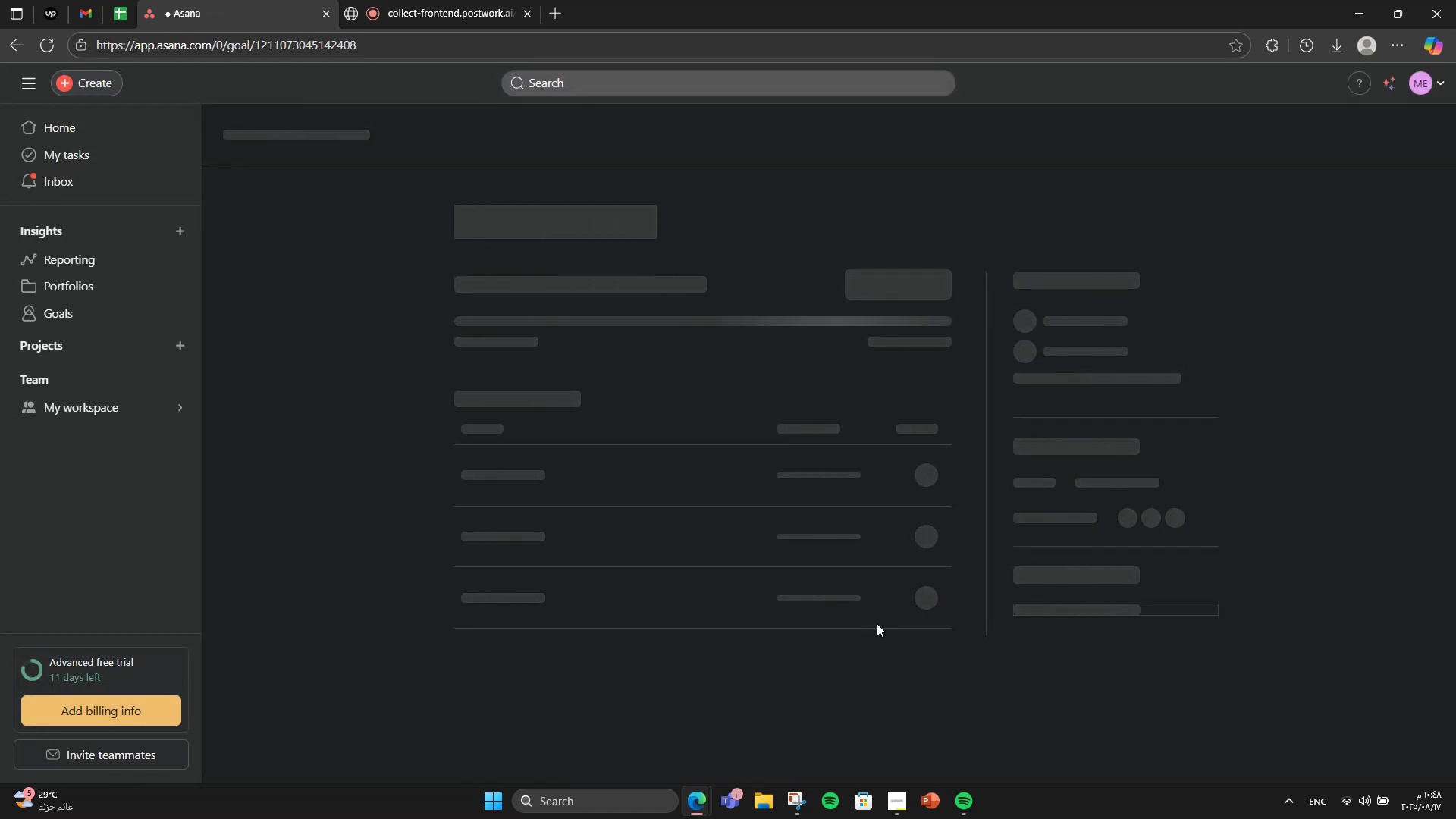 
scroll: coordinate [877, 623], scroll_direction: down, amount: 8.0
 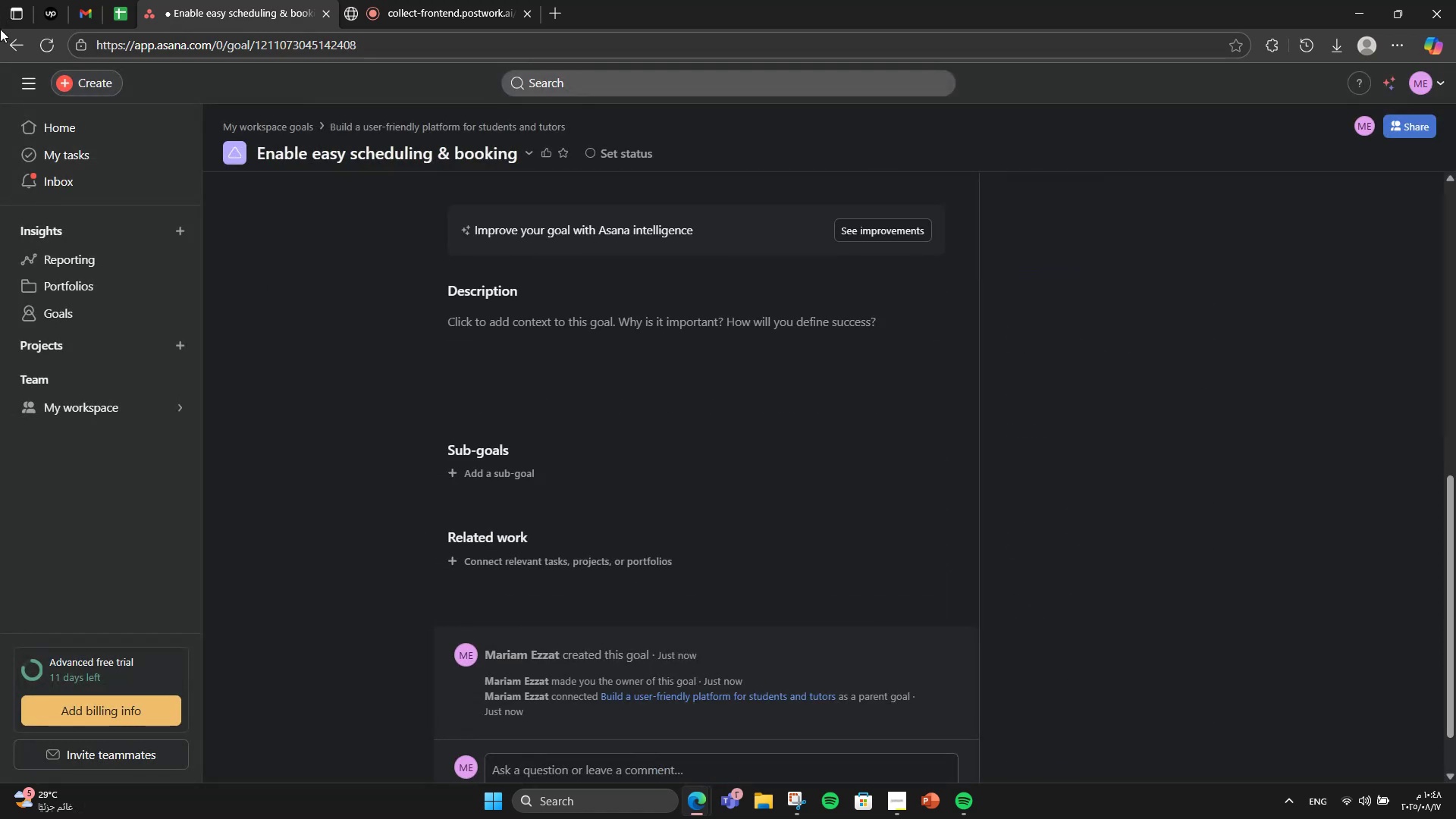 
left_click([0, 46])
 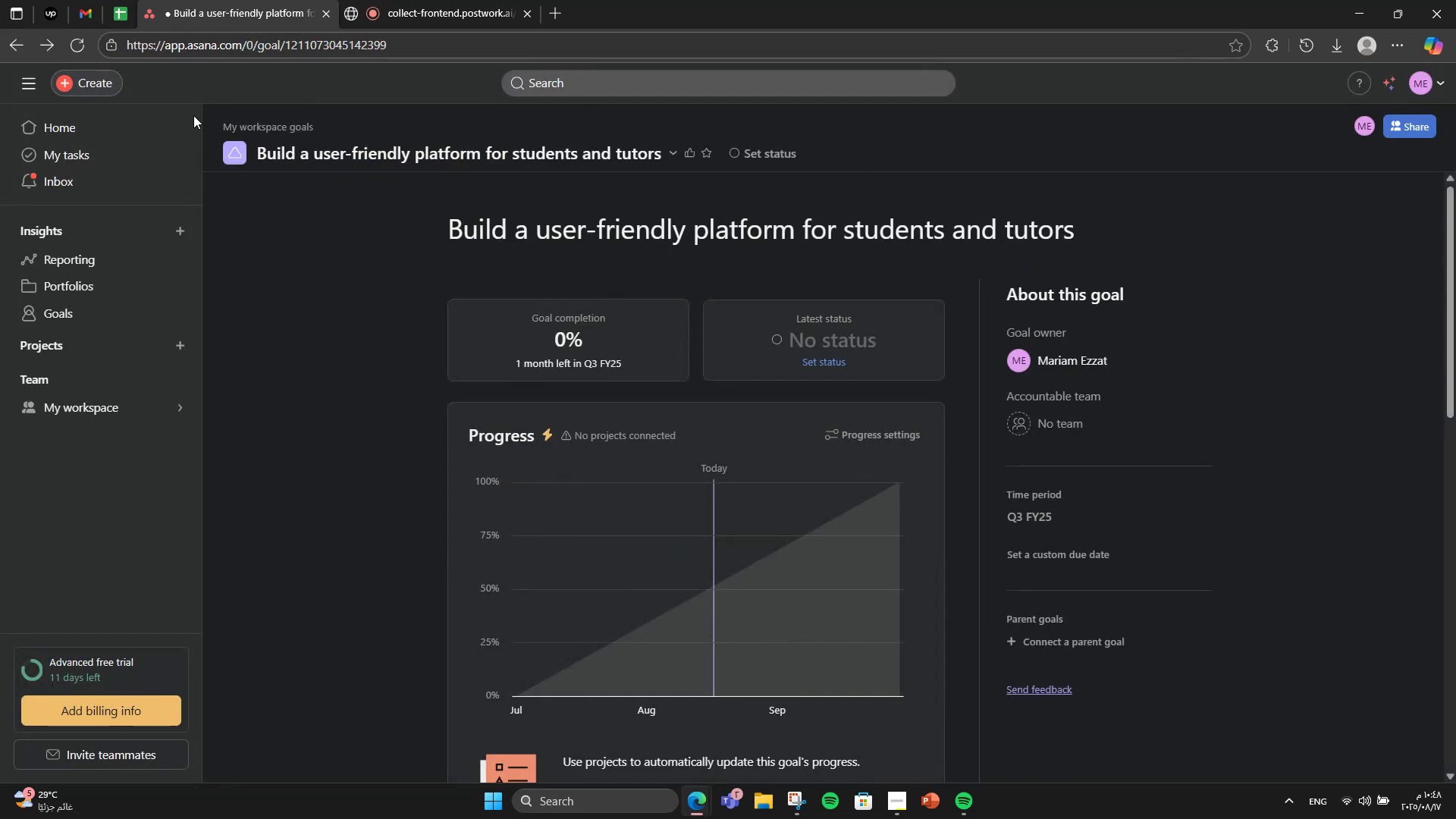 
scroll: coordinate [662, 416], scroll_direction: down, amount: 11.0
 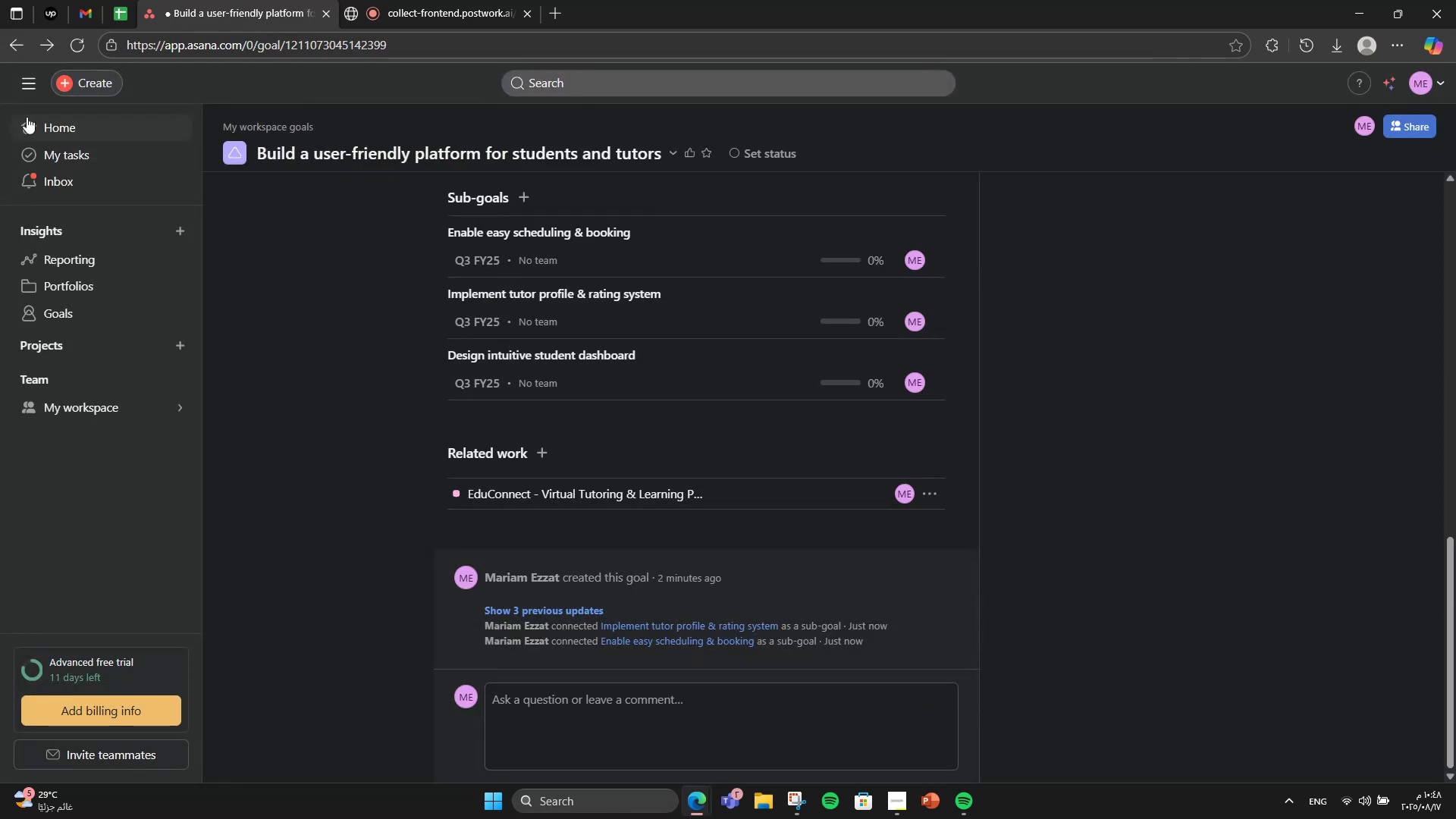 
left_click([0, 42])
 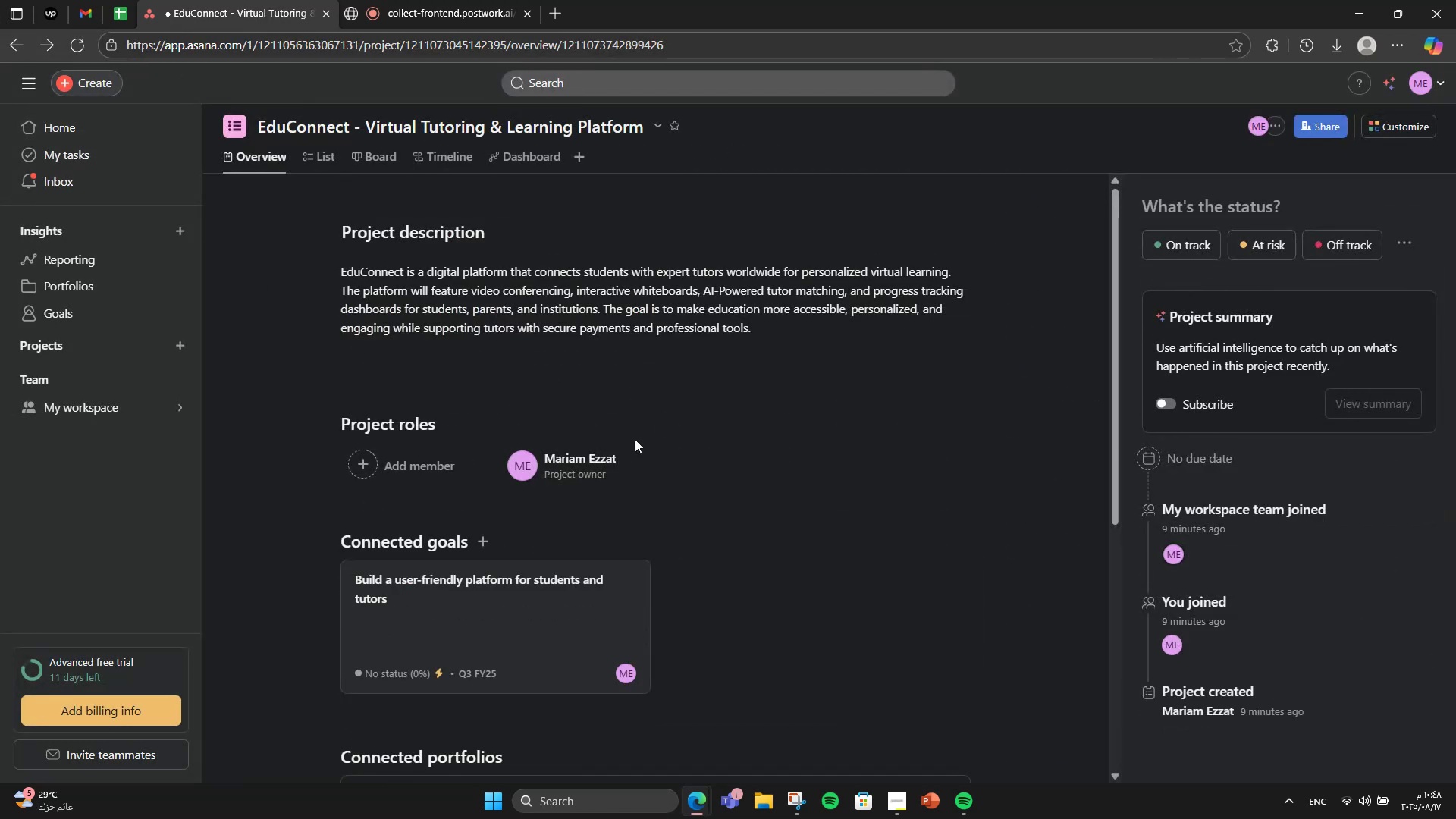 
scroll: coordinate [874, 510], scroll_direction: down, amount: 1.0
 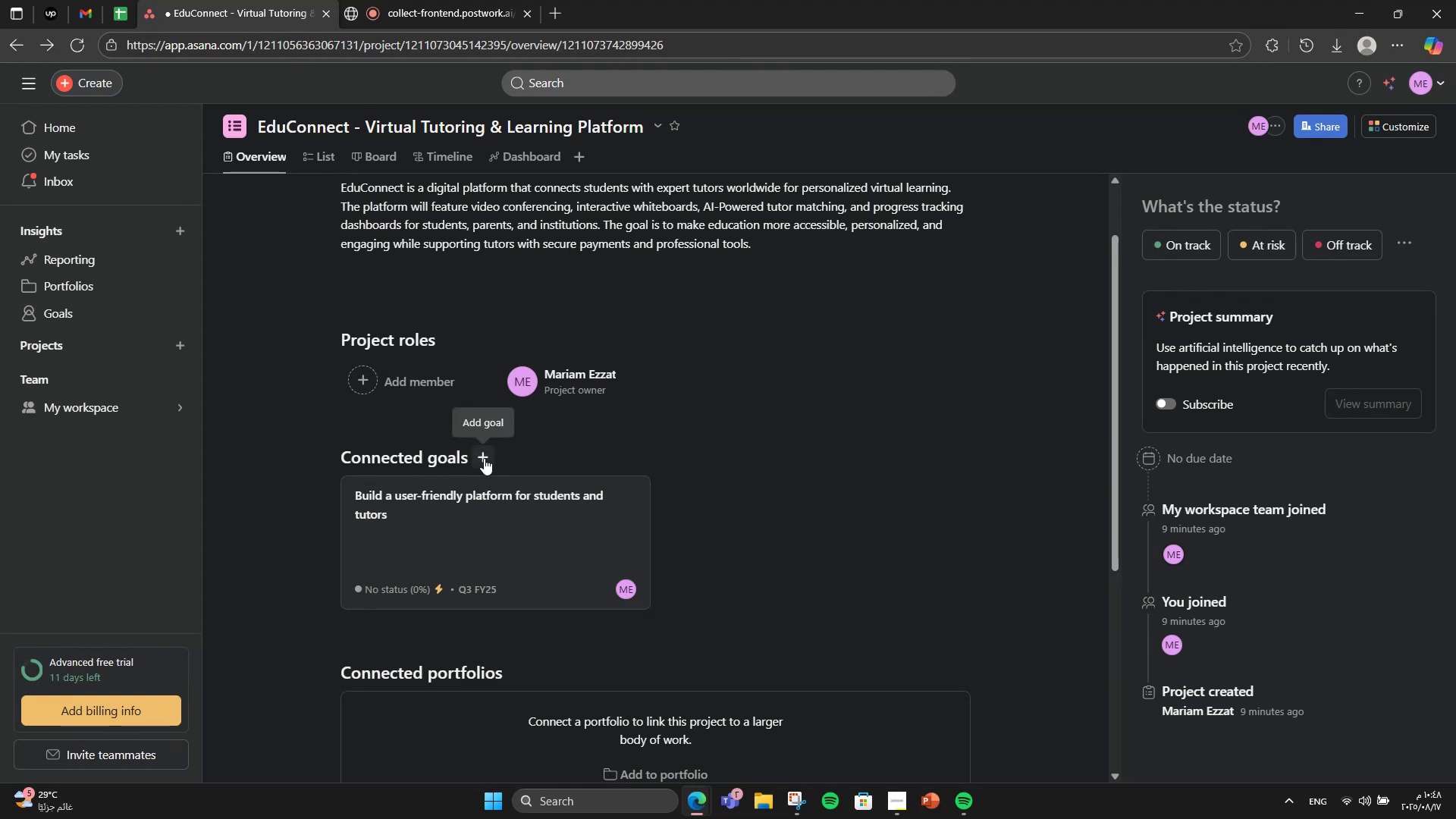 
left_click([484, 458])
 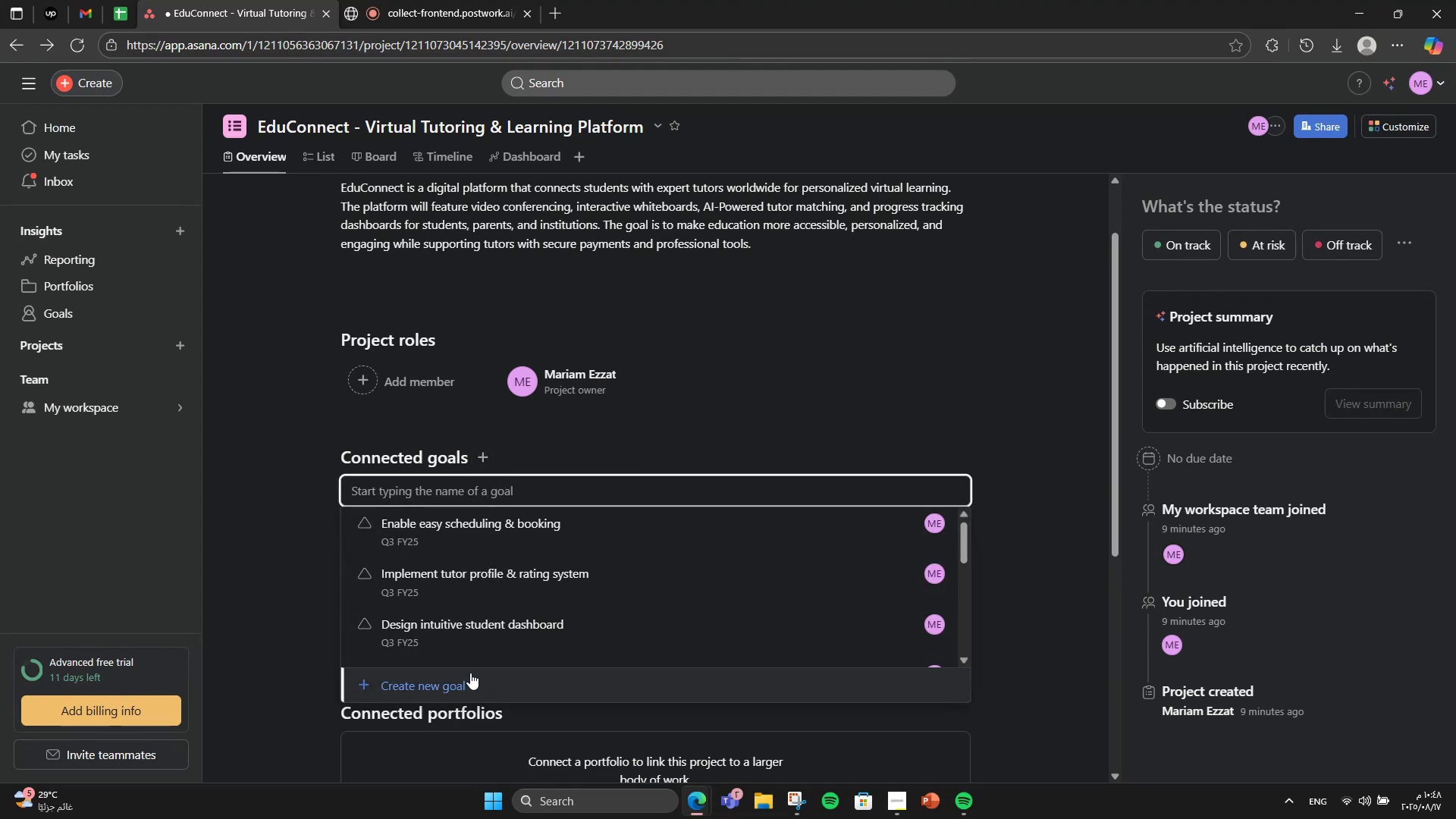 
double_click([470, 673])
 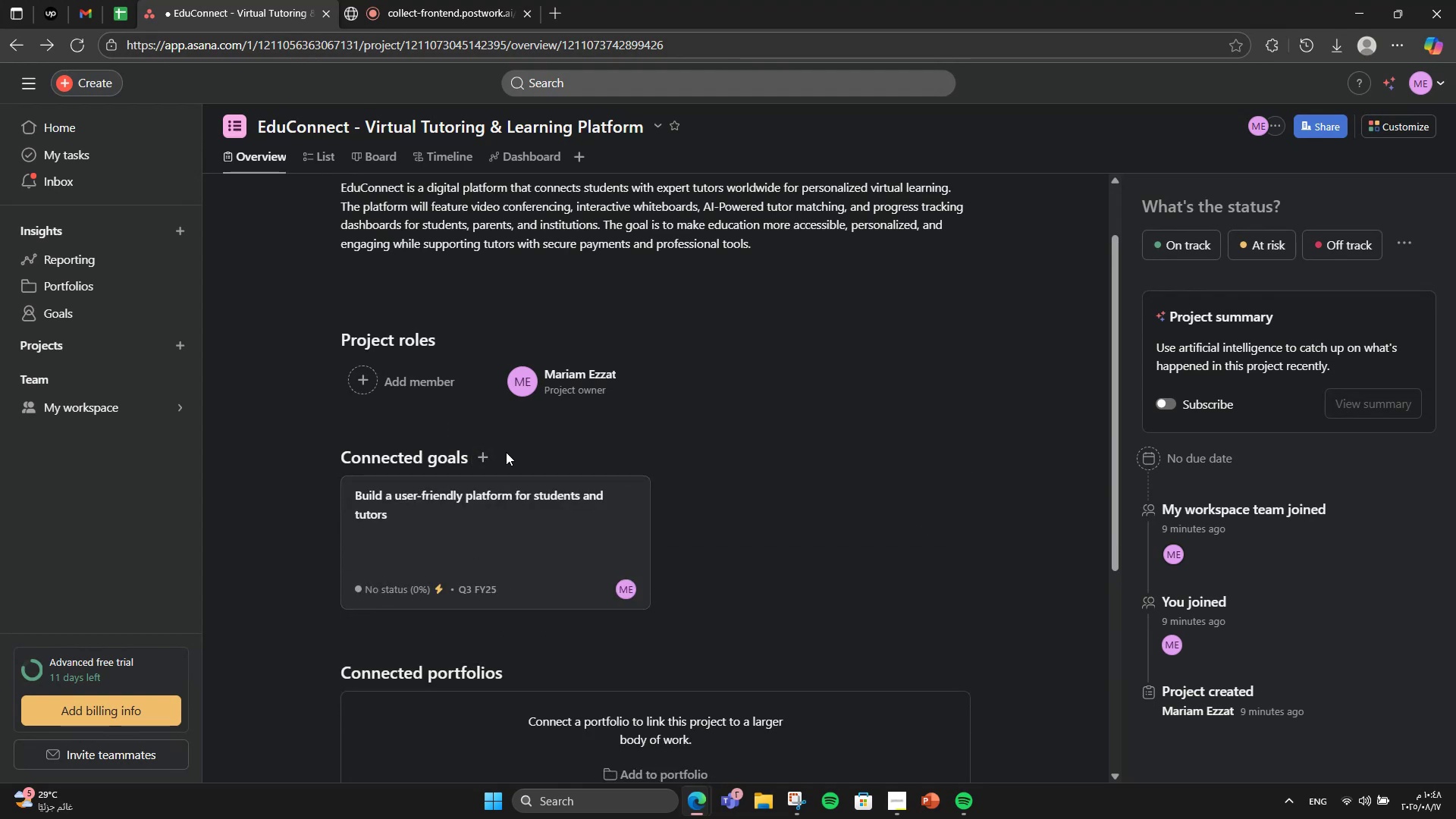 
left_click([488, 457])
 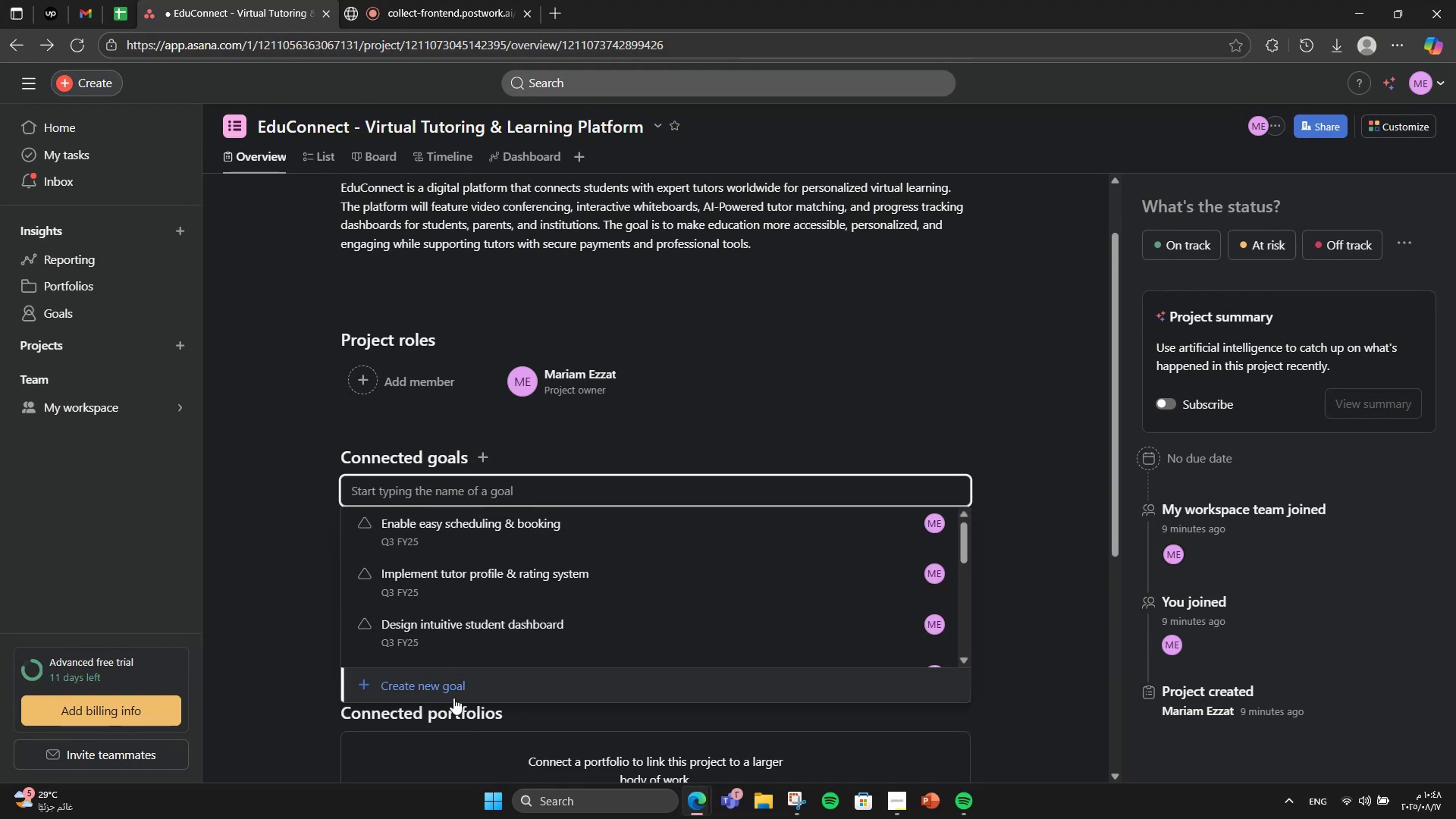 
left_click([447, 693])
 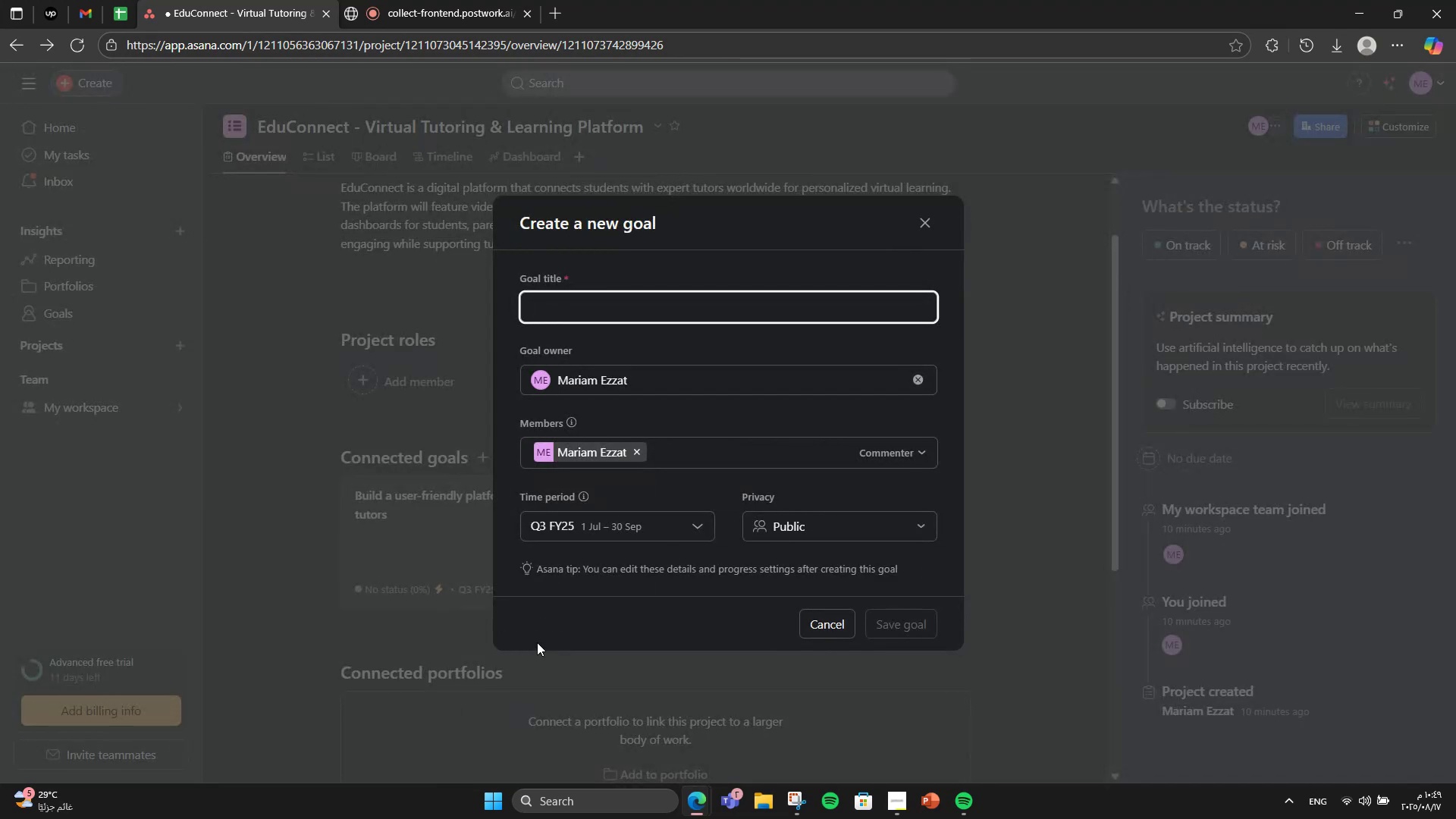 
wait(5.21)
 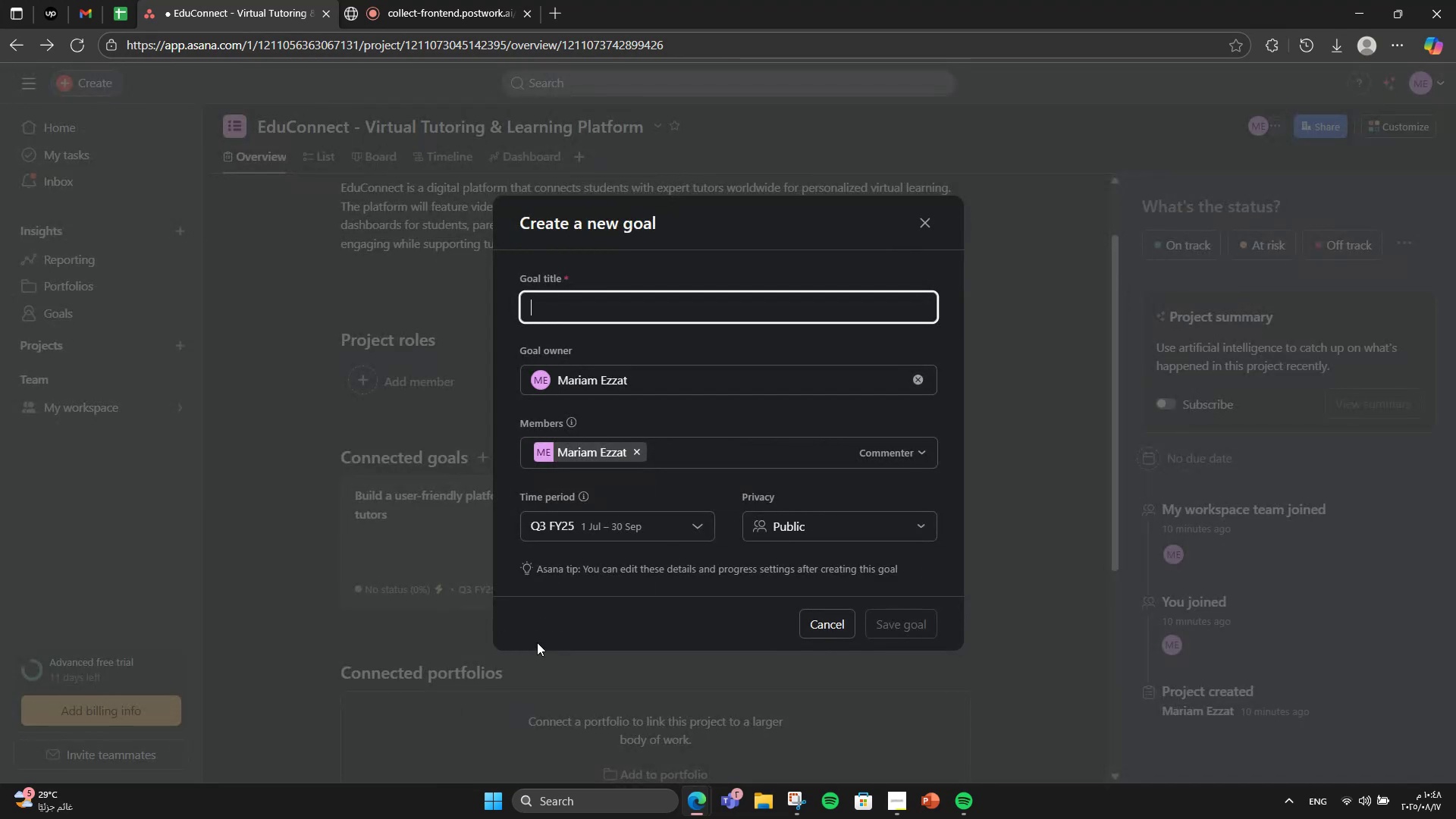 
type(Ensure )
 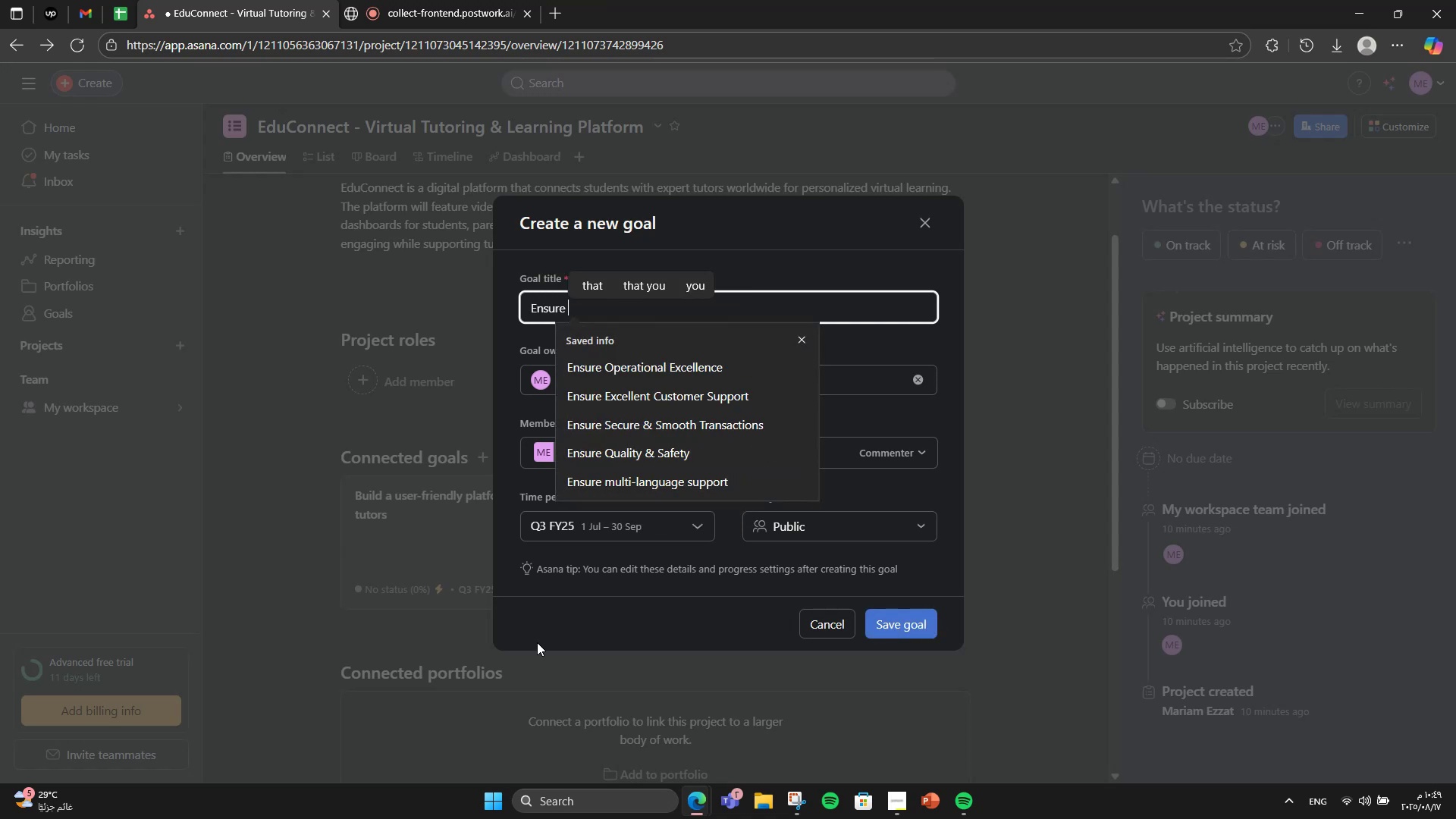 
hold_key(key=Backspace, duration=0.8)
 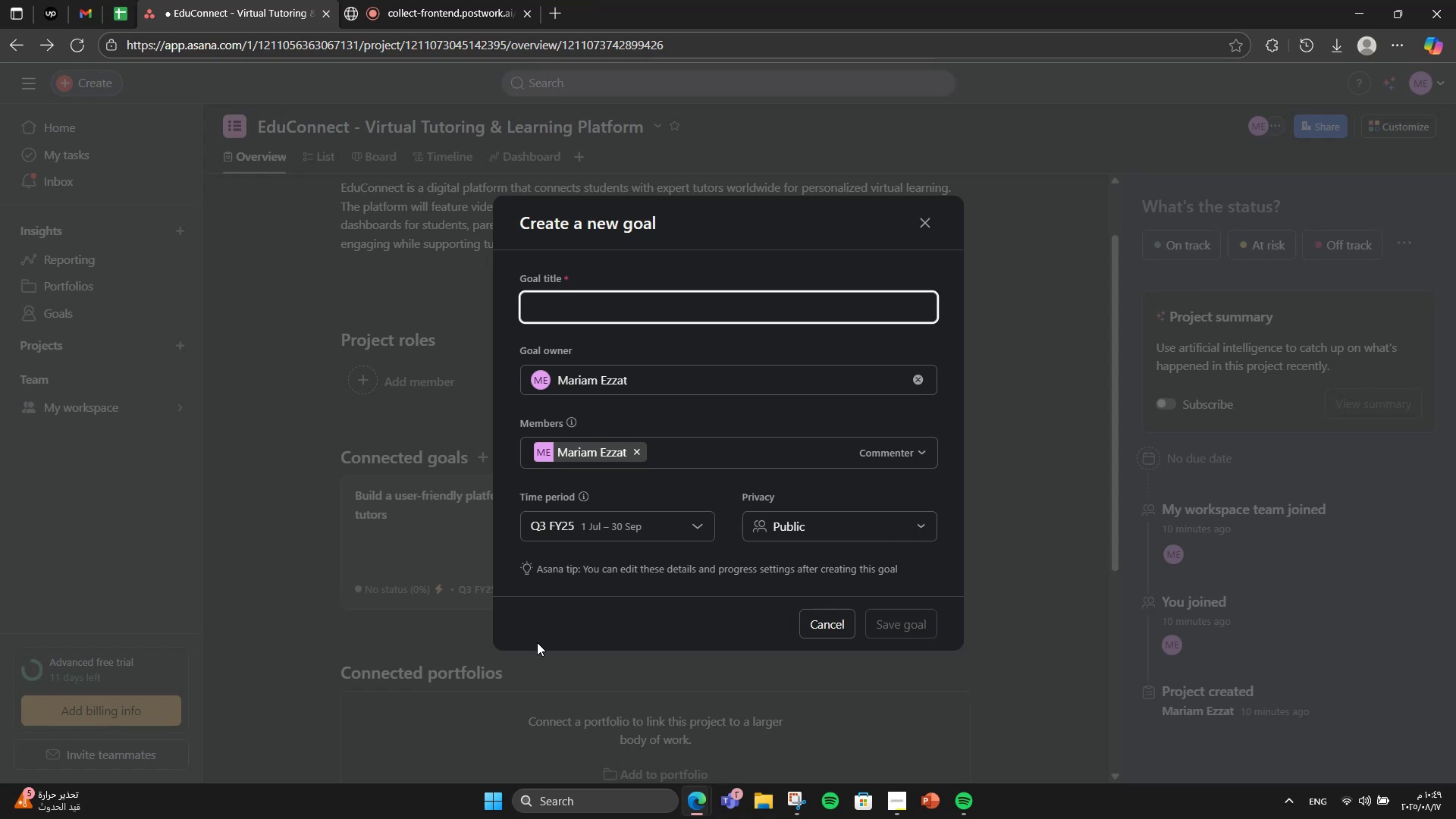 
type(Build trust )
 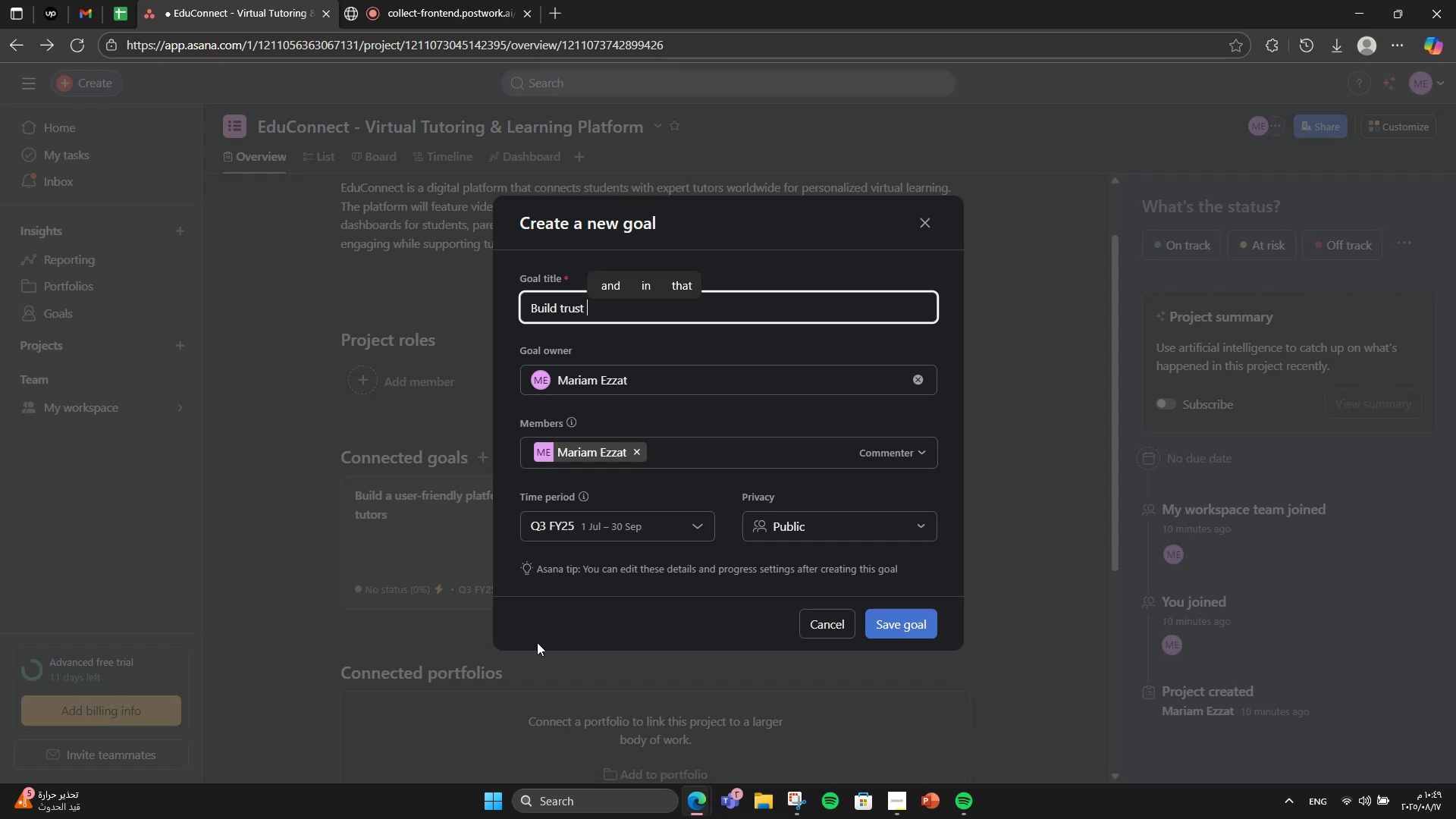 
type(& credibility among users)
 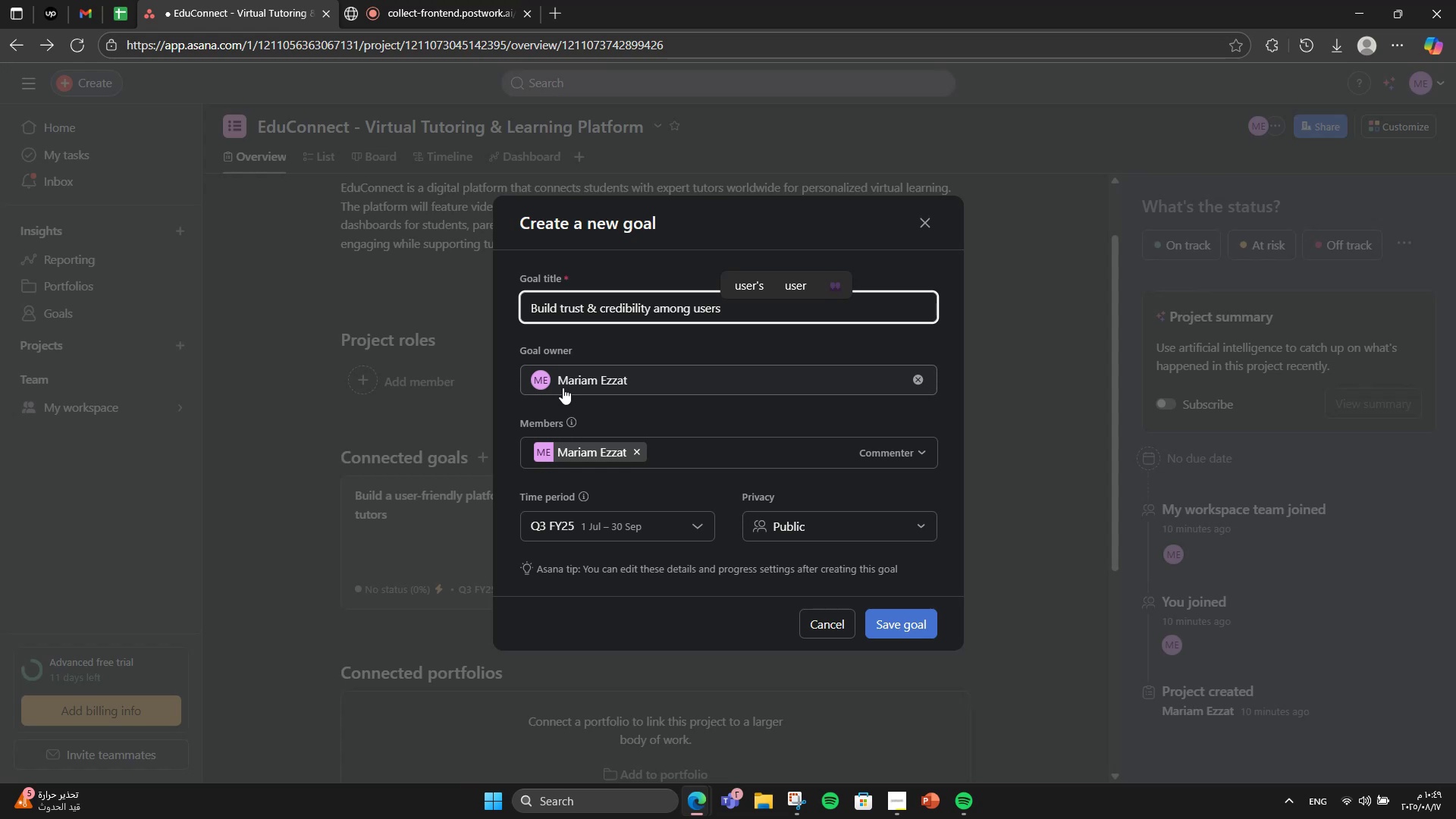 
wait(15.35)
 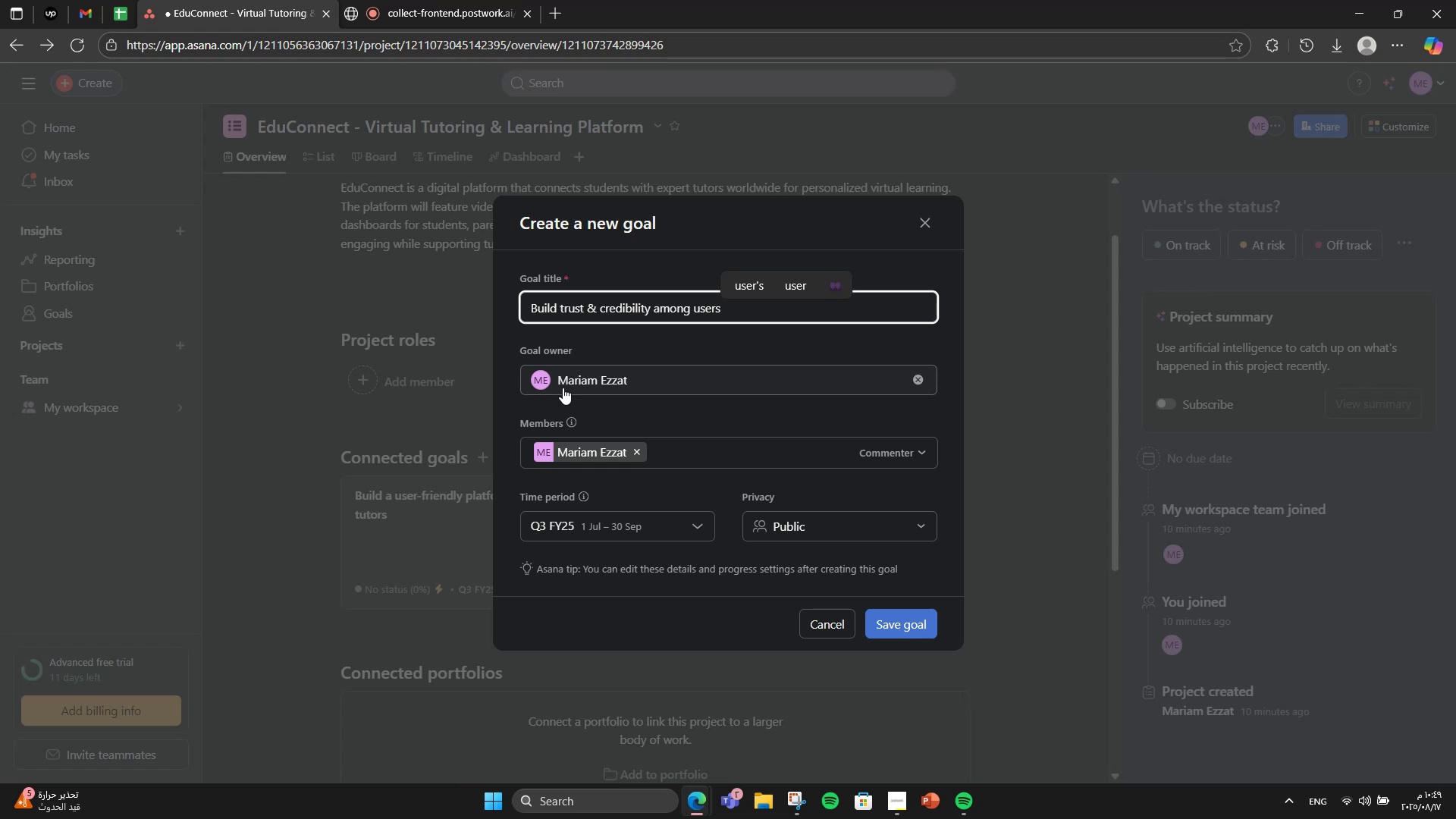 
left_click([882, 617])
 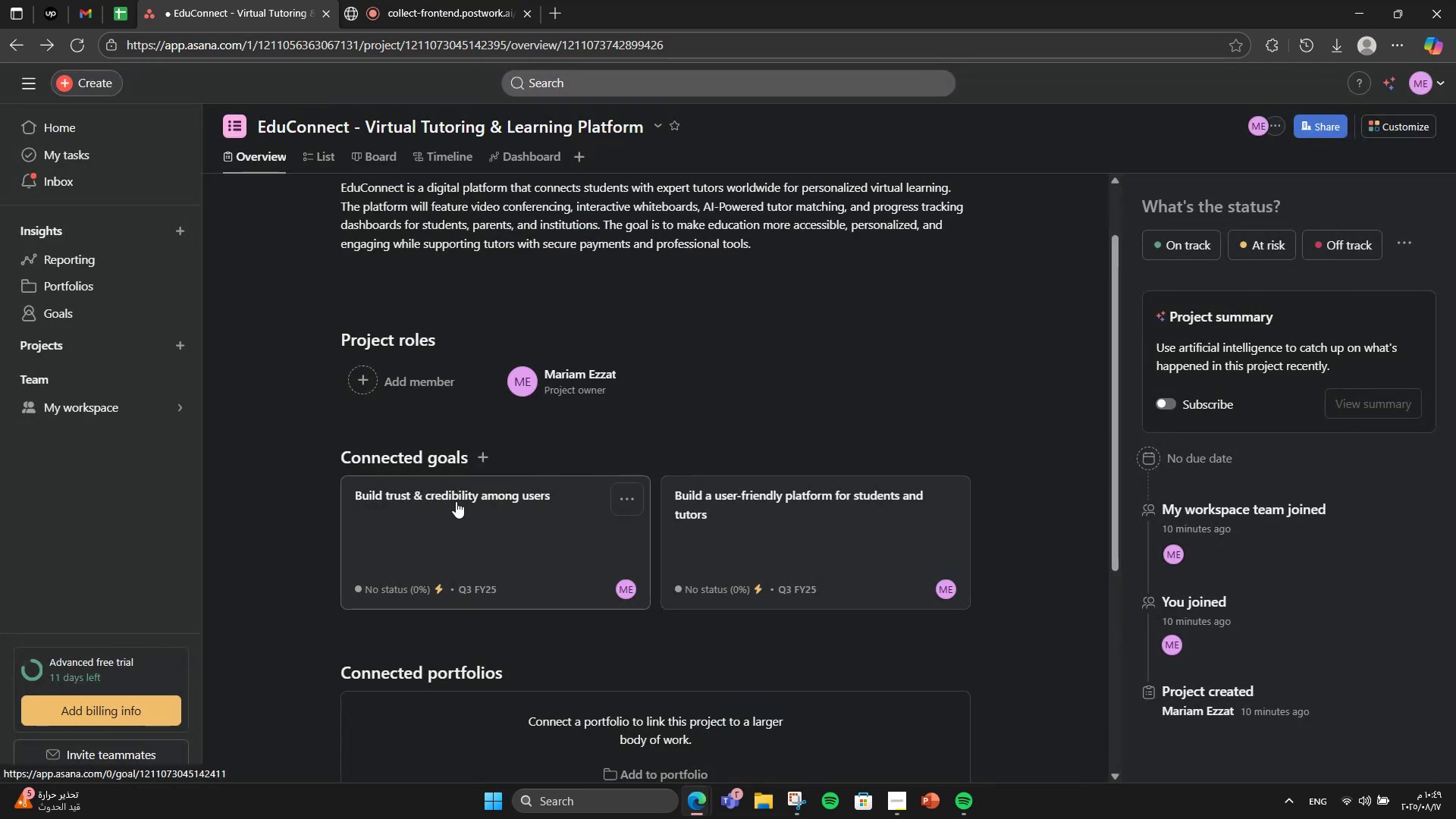 
left_click([456, 501])
 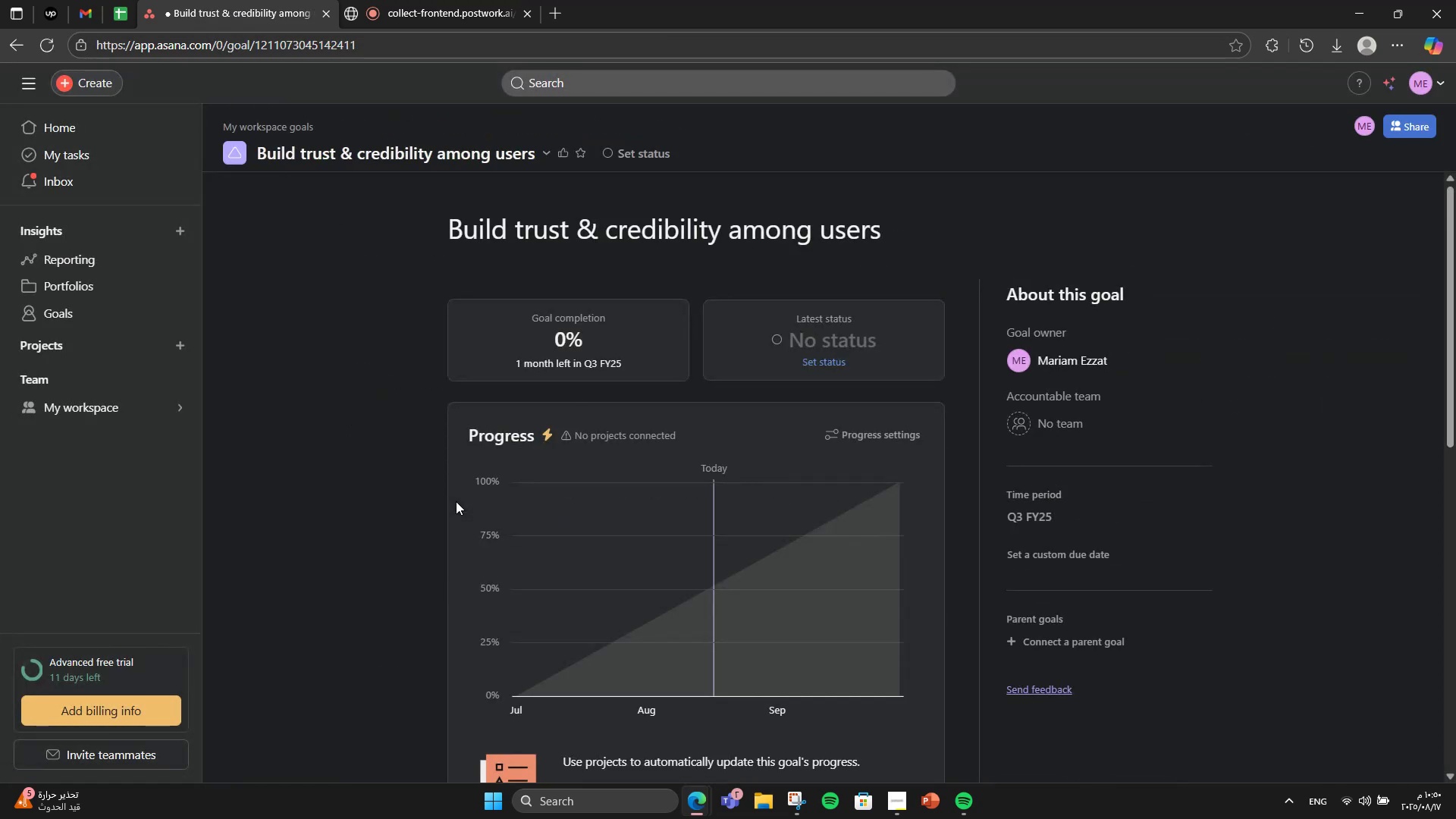 
scroll: coordinate [456, 501], scroll_direction: down, amount: 9.0
 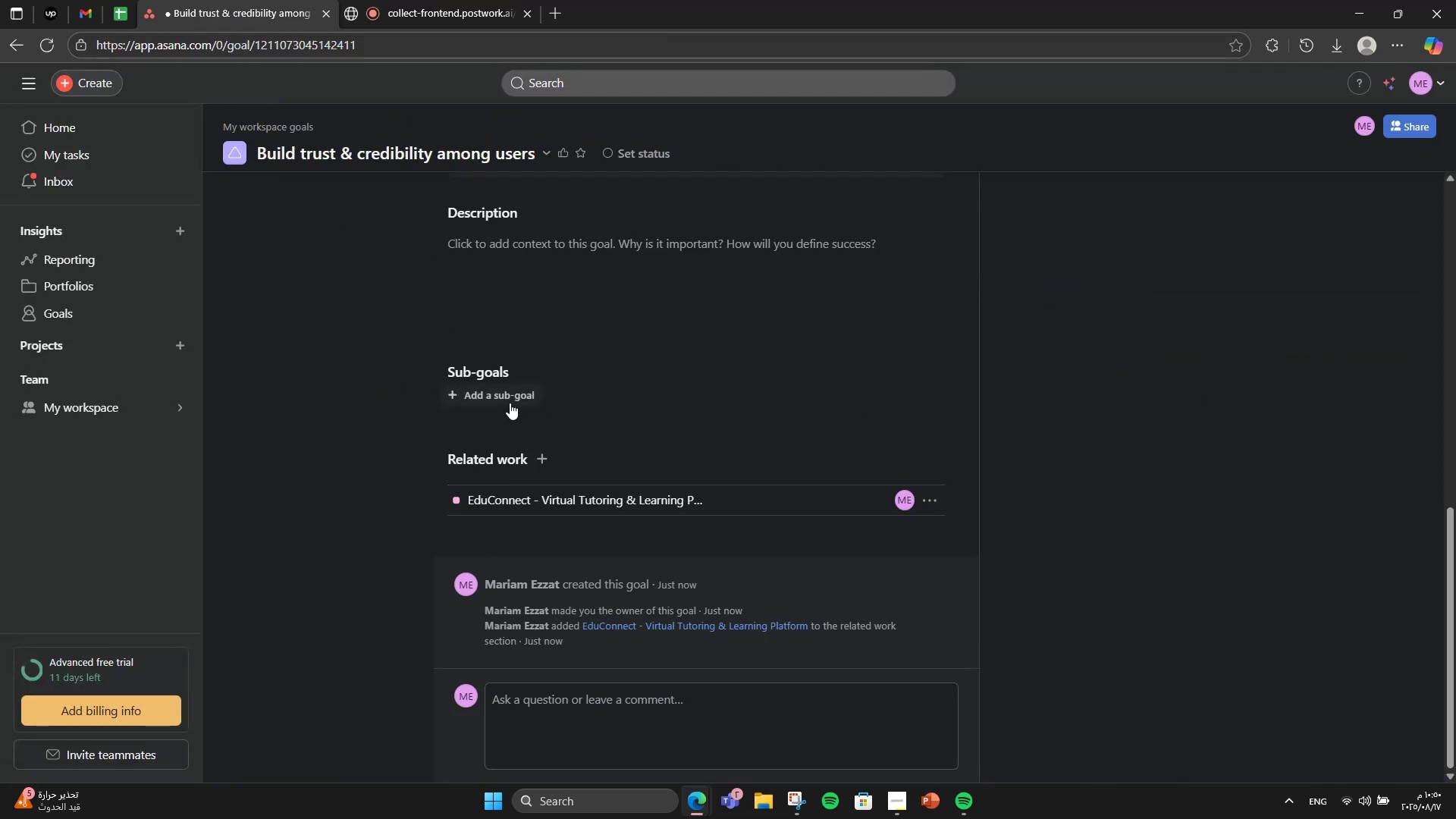 
left_click([510, 403])
 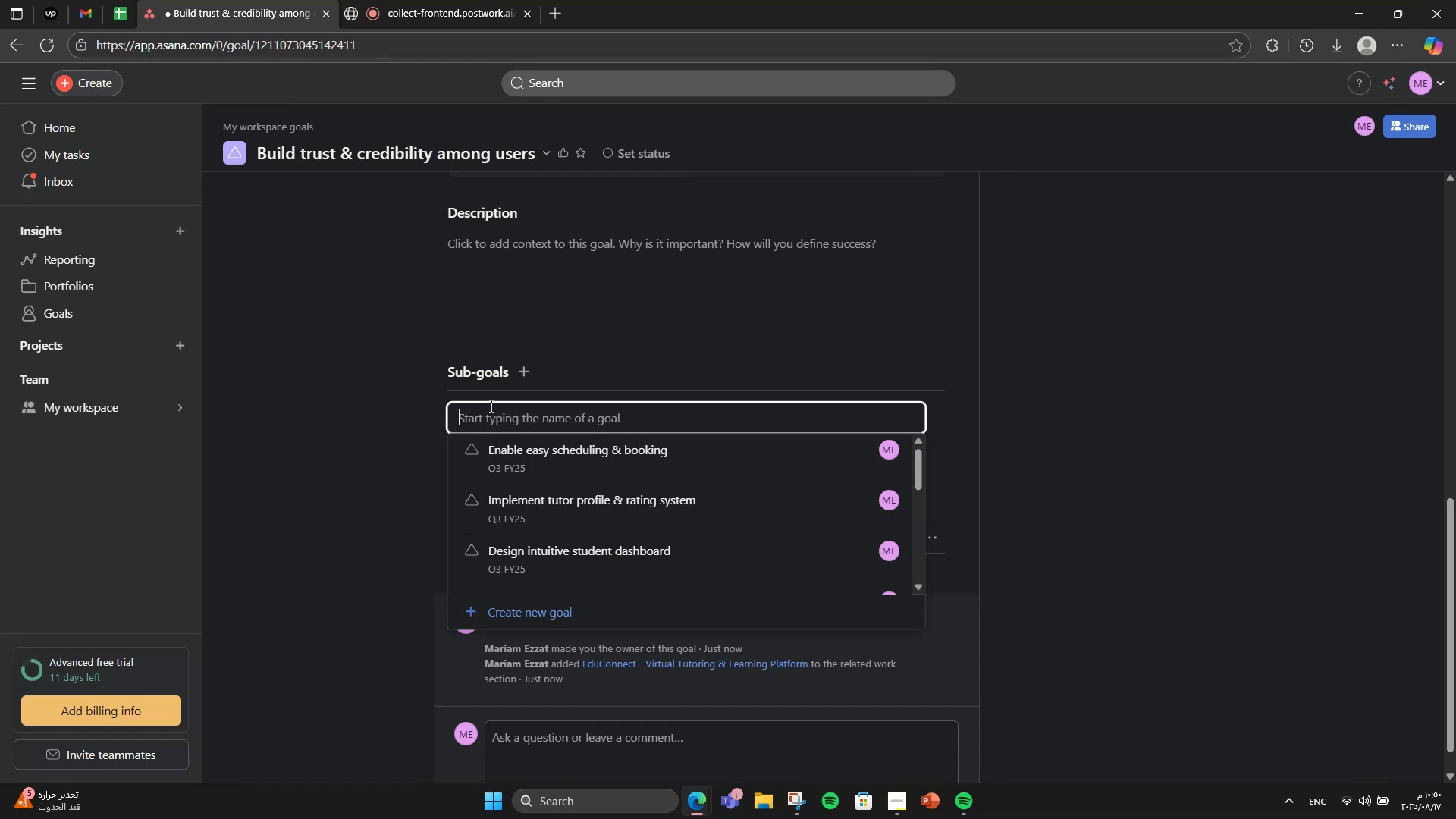 
wait(5.98)
 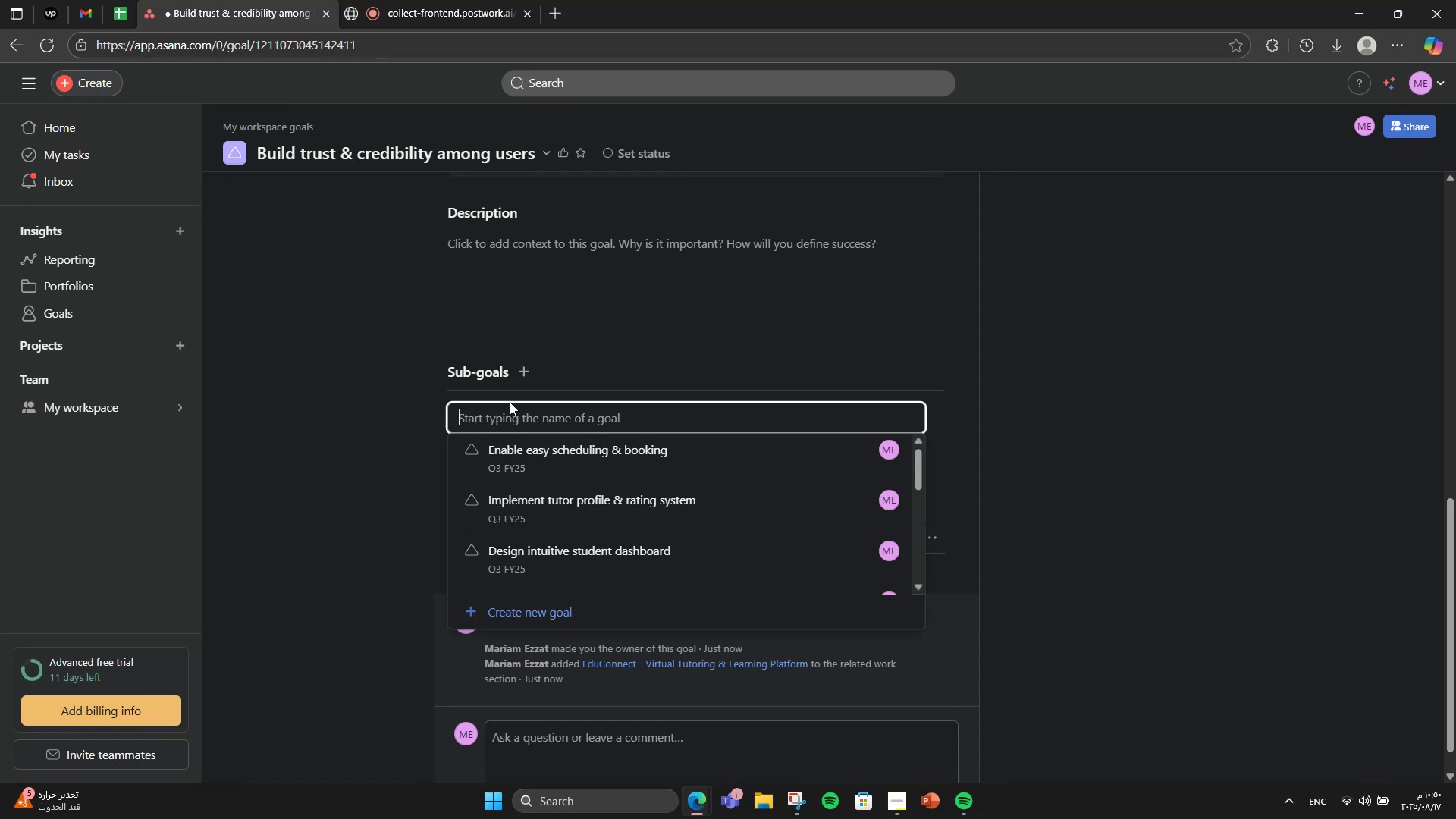 
left_click([521, 613])
 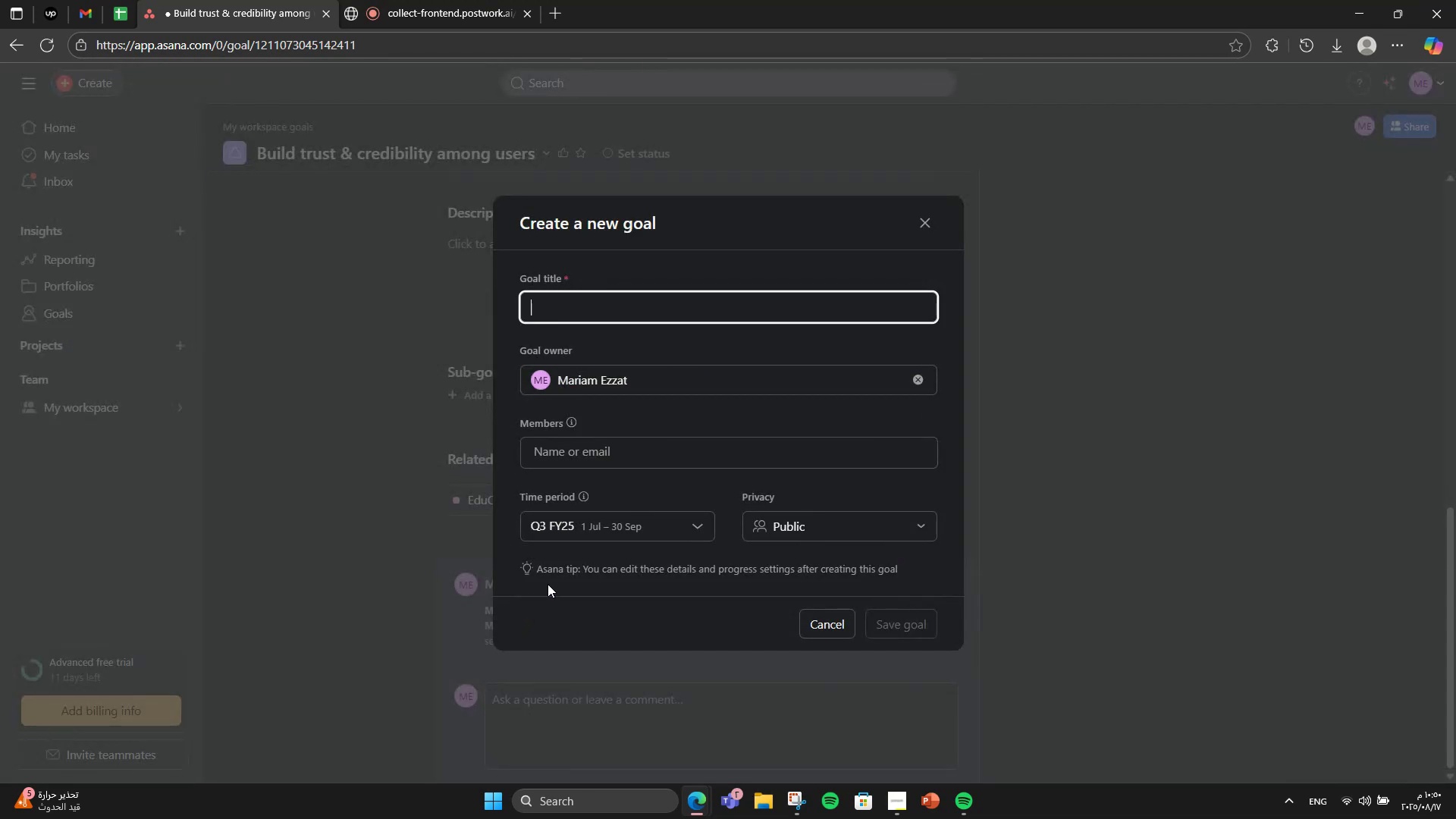 
key(CapsLock)
 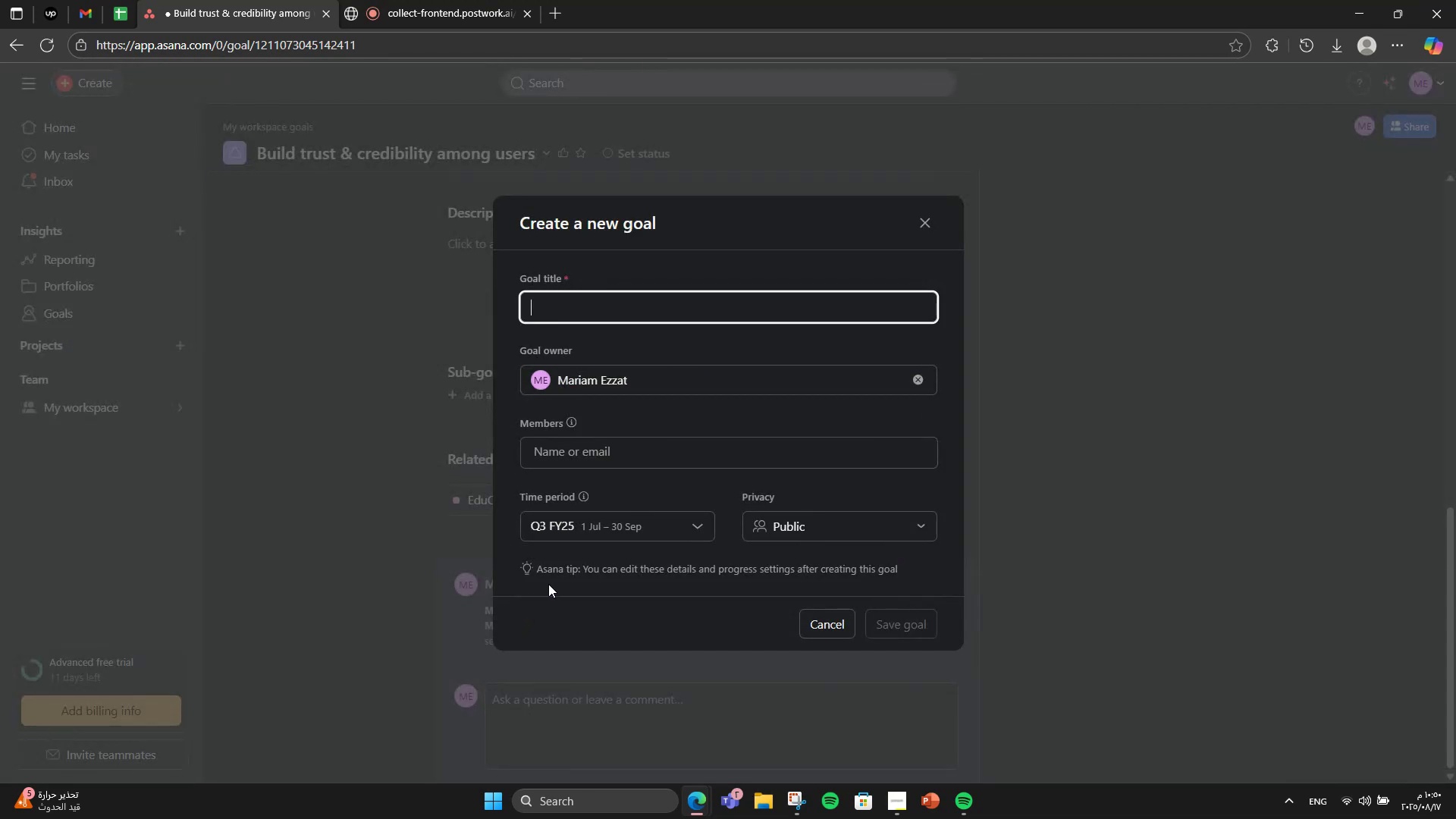 
key(I)
 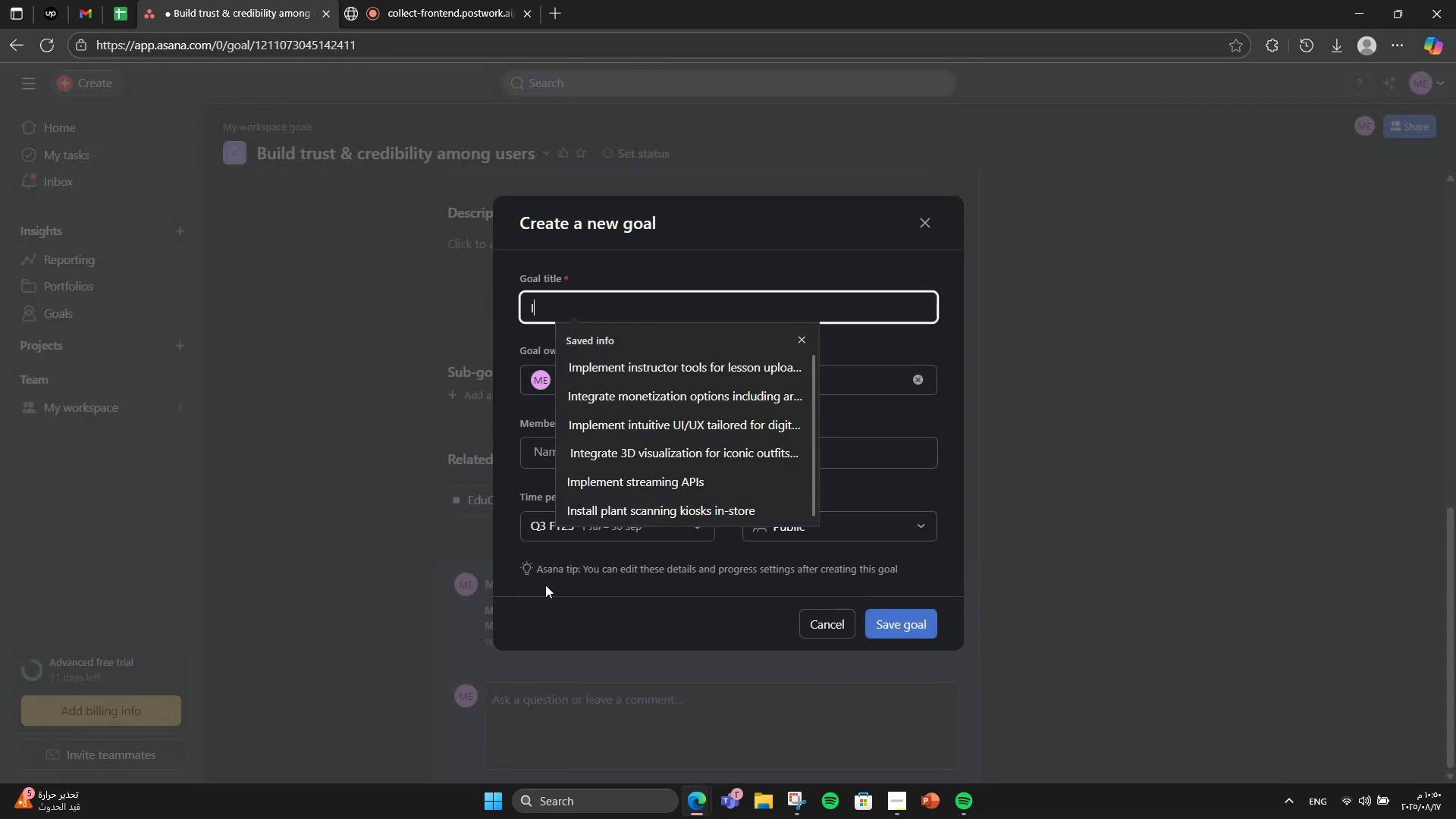 
key(CapsLock)
 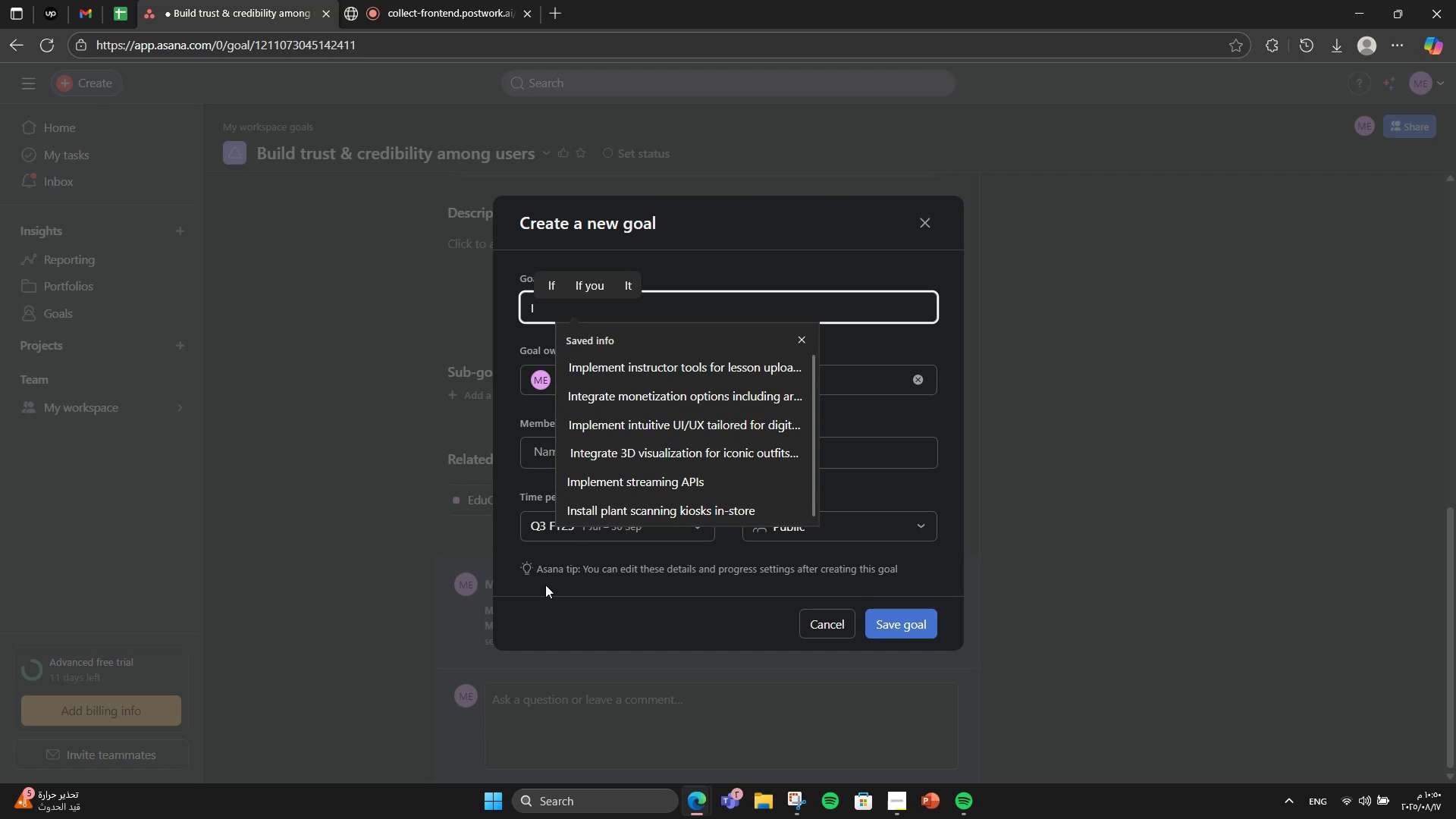 
key(M)
 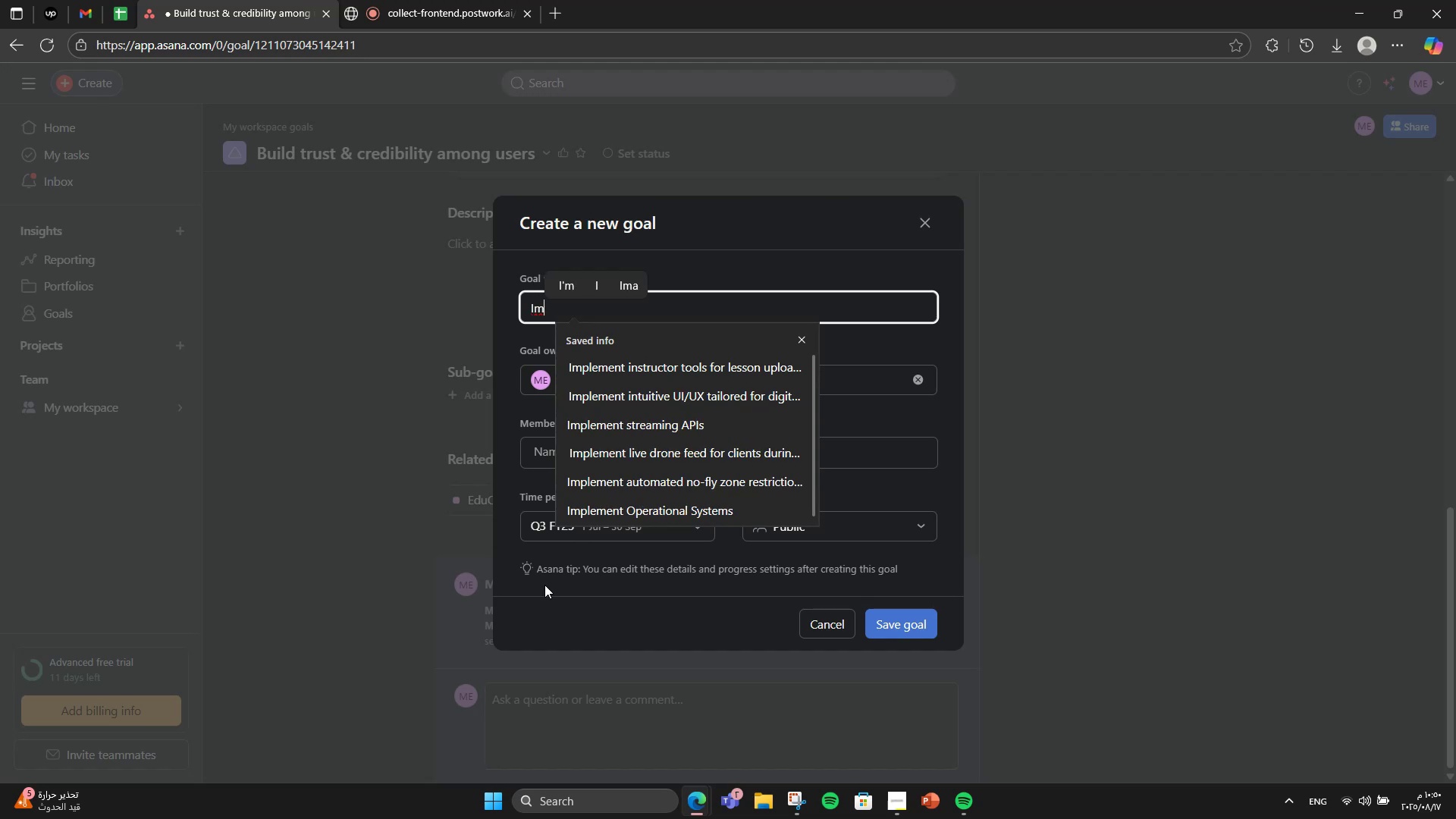 
wait(6.09)
 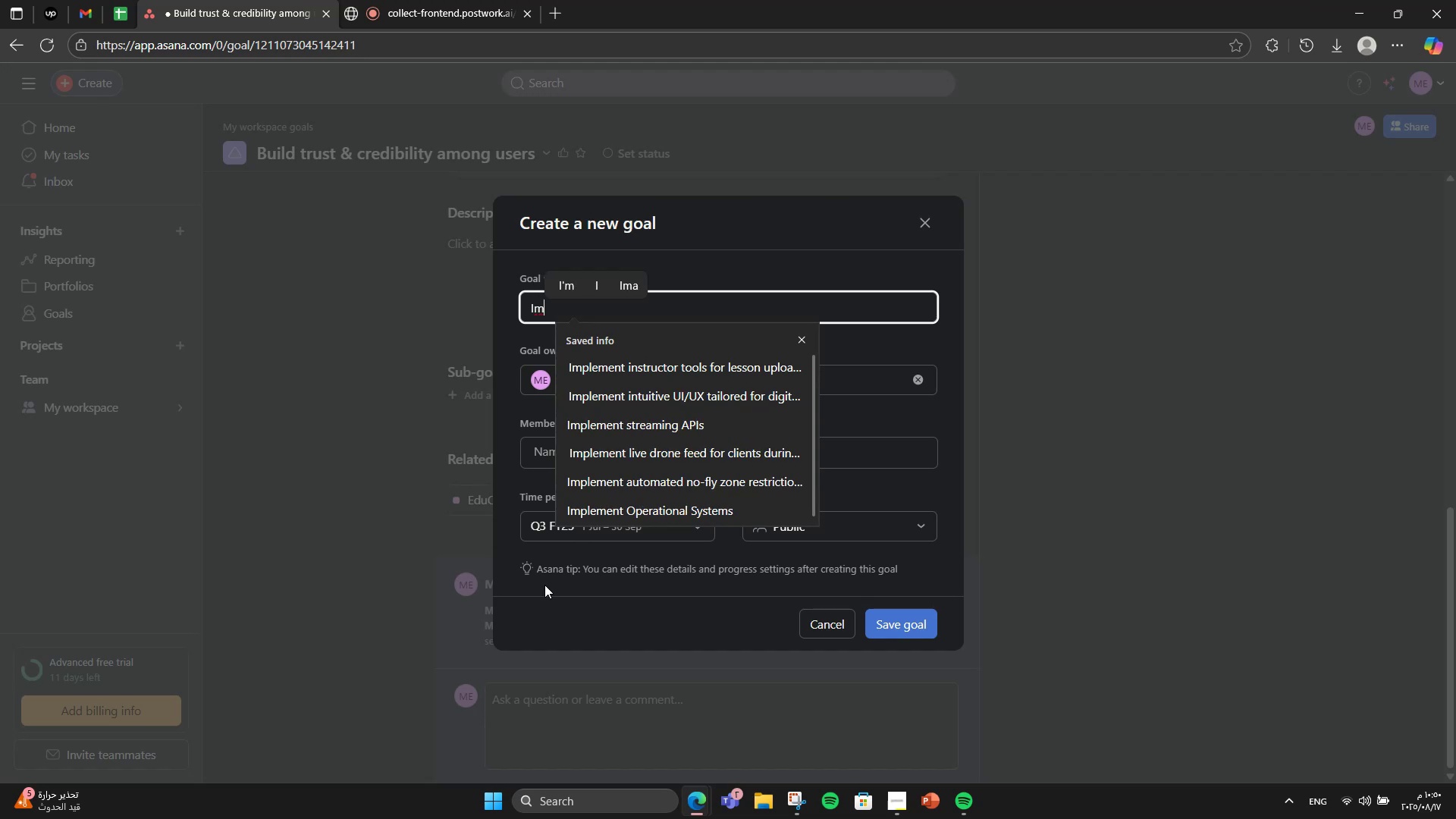 
type(o)
key(Backspace)
type(plement )
 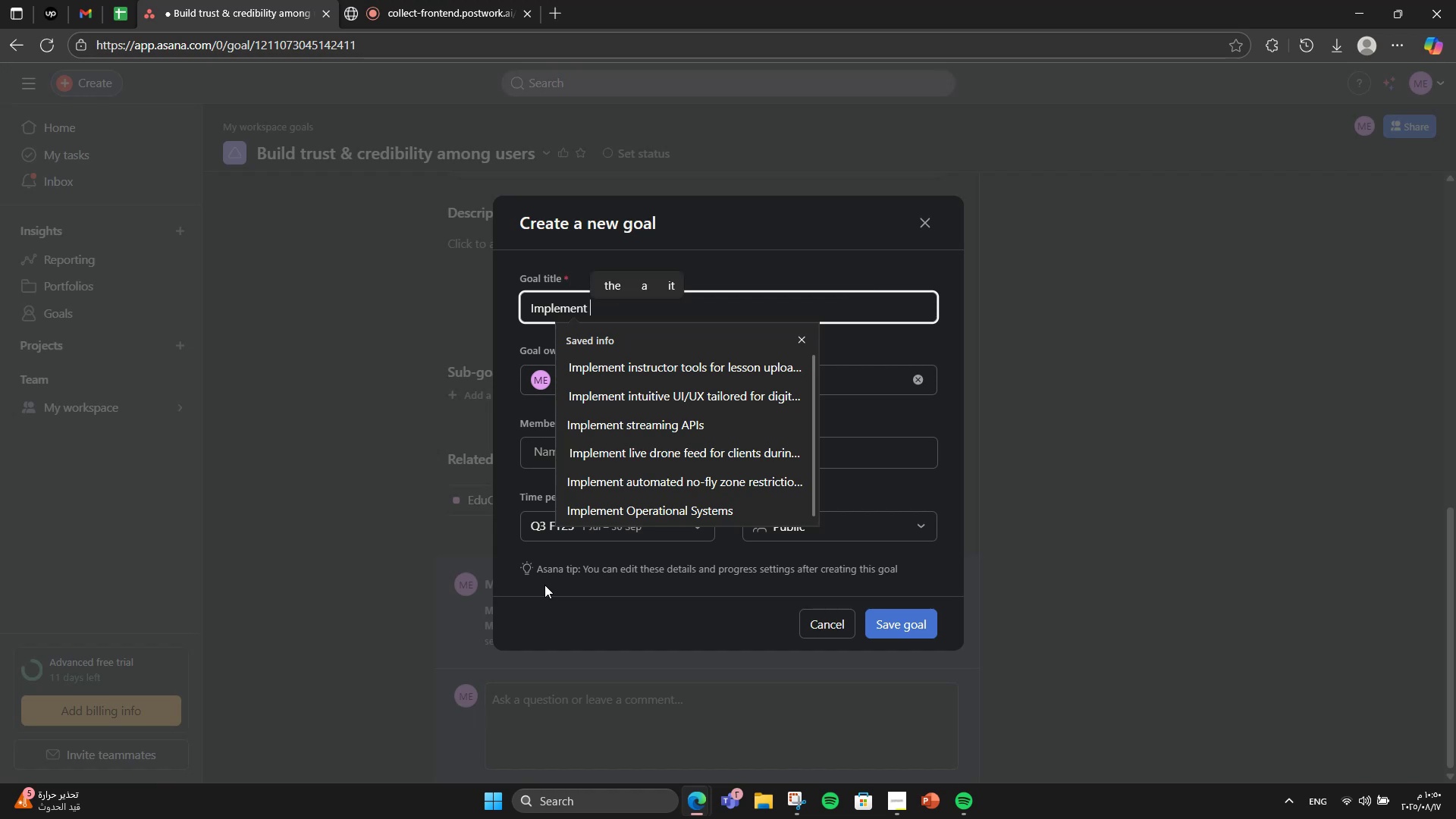 
type(secut)
key(Backspace)
type(re )
 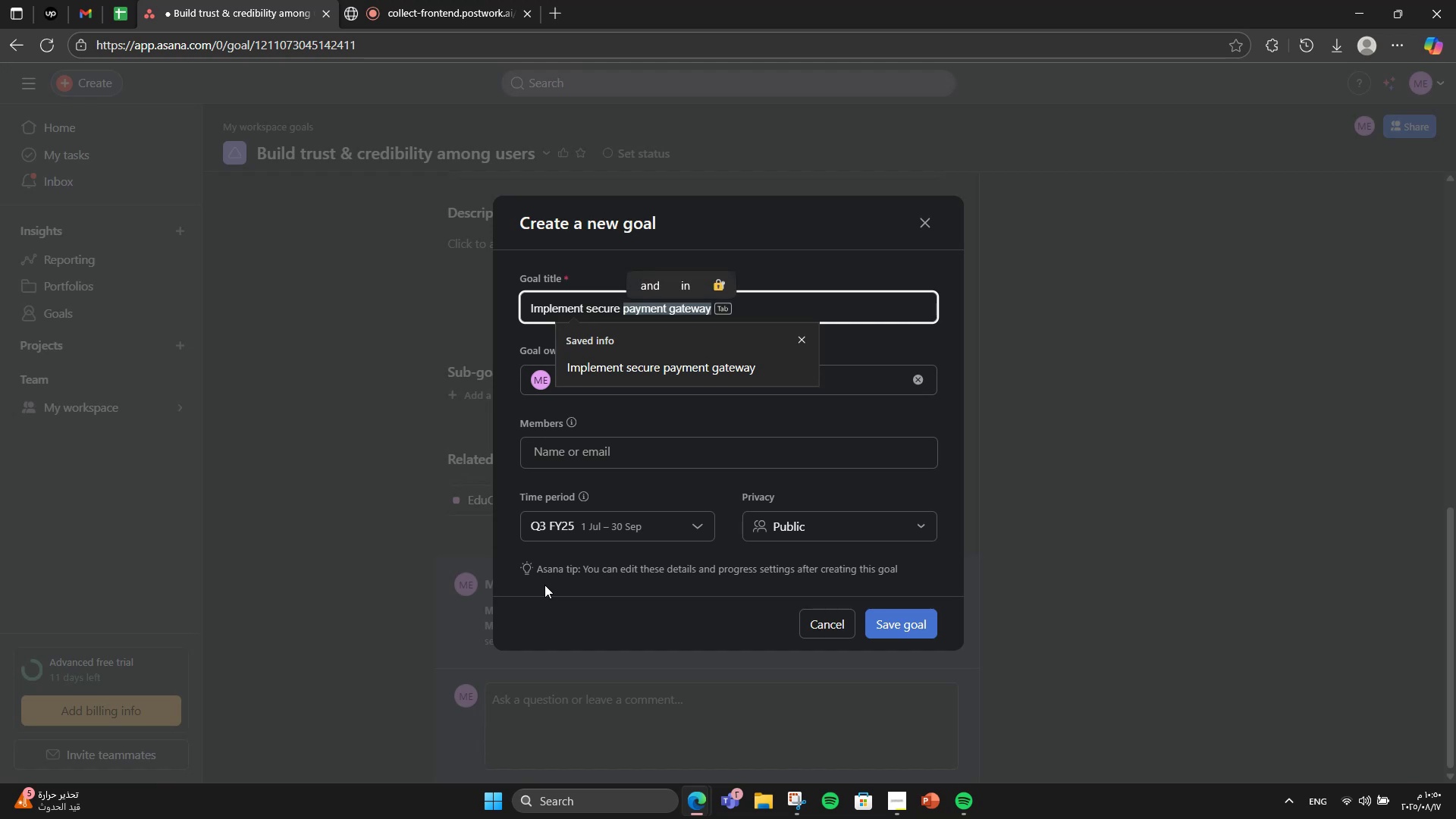 
key(ArrowRight)
 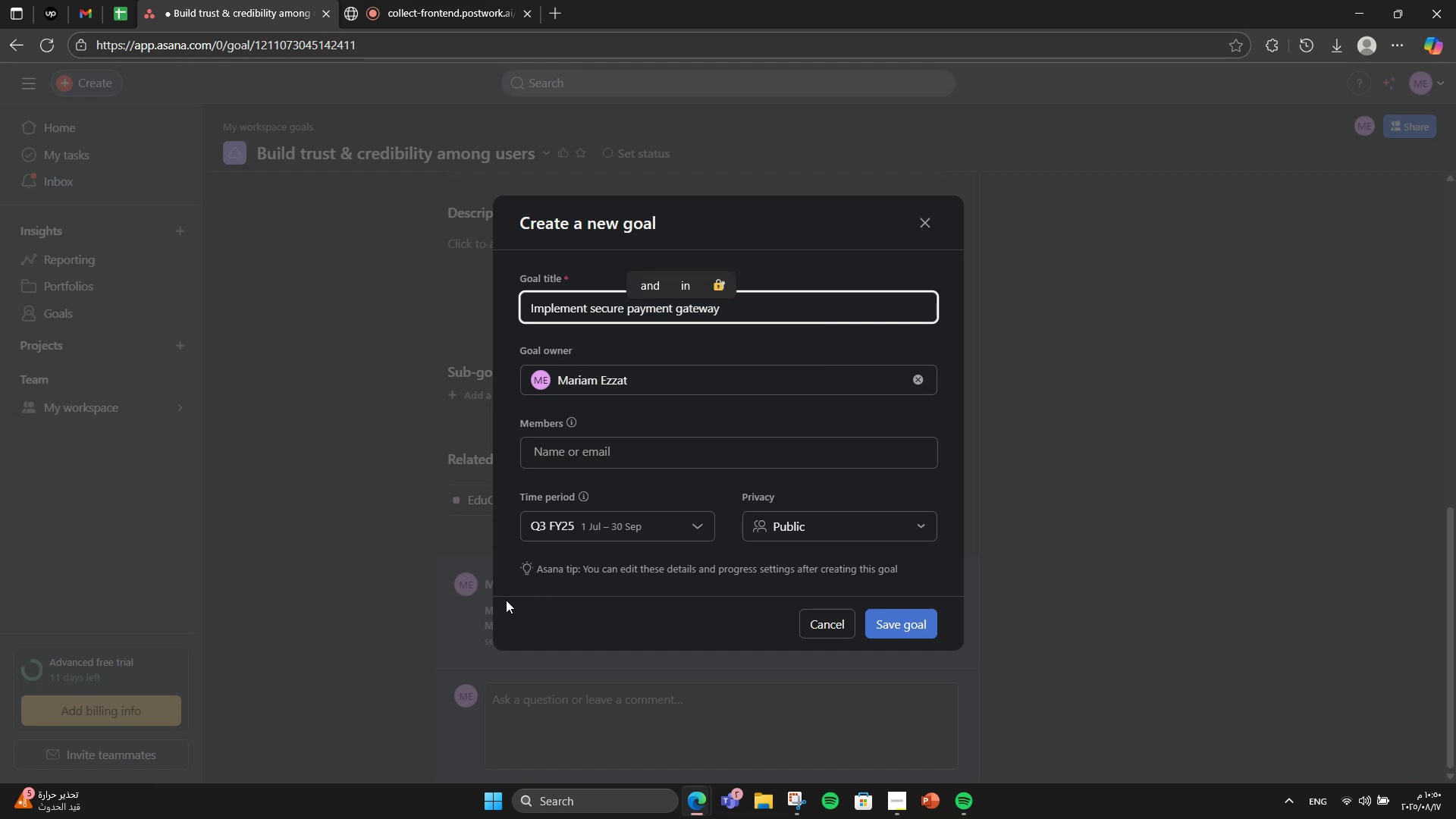 
key(F11)
 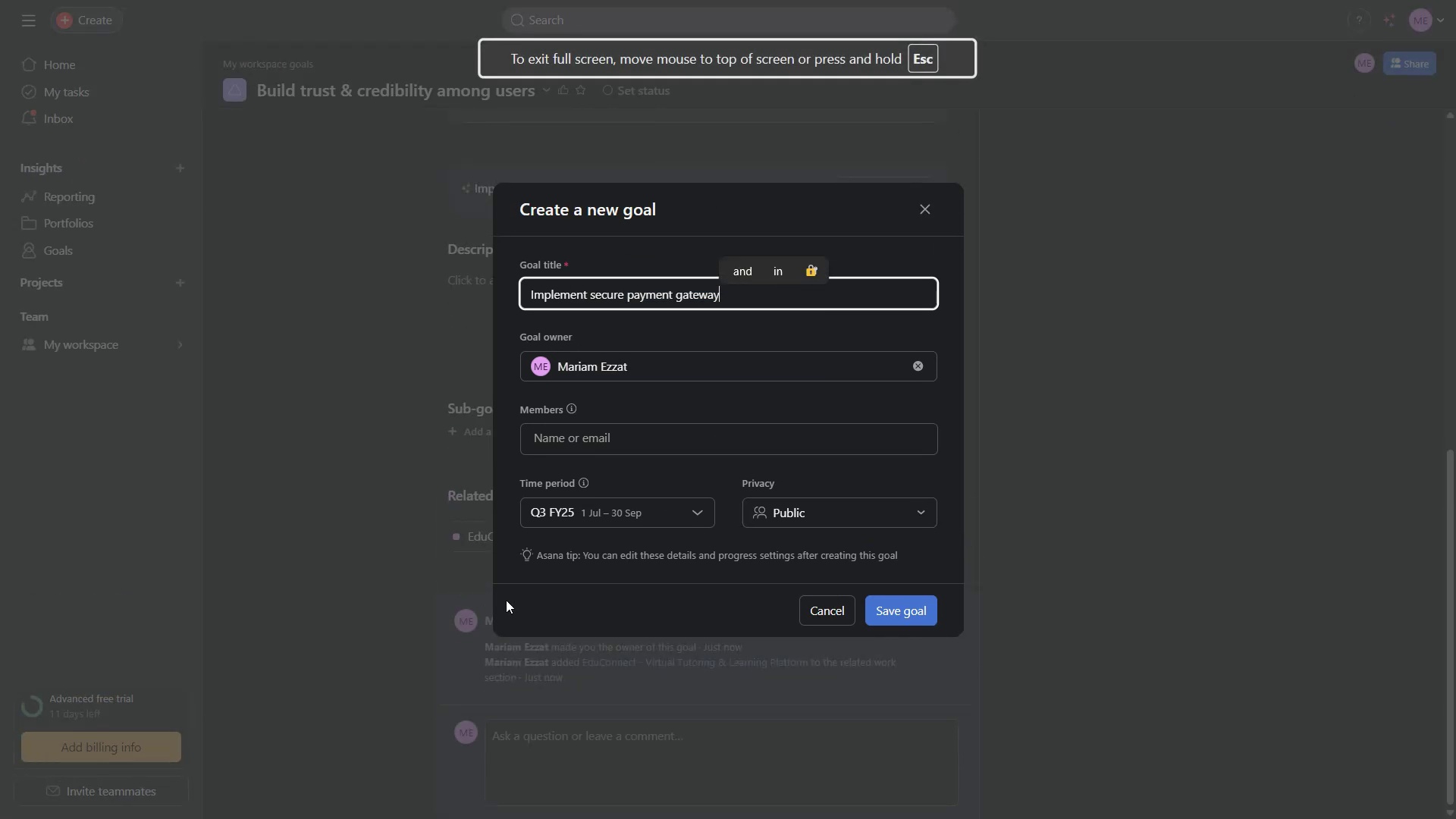 
key(F11)
 